 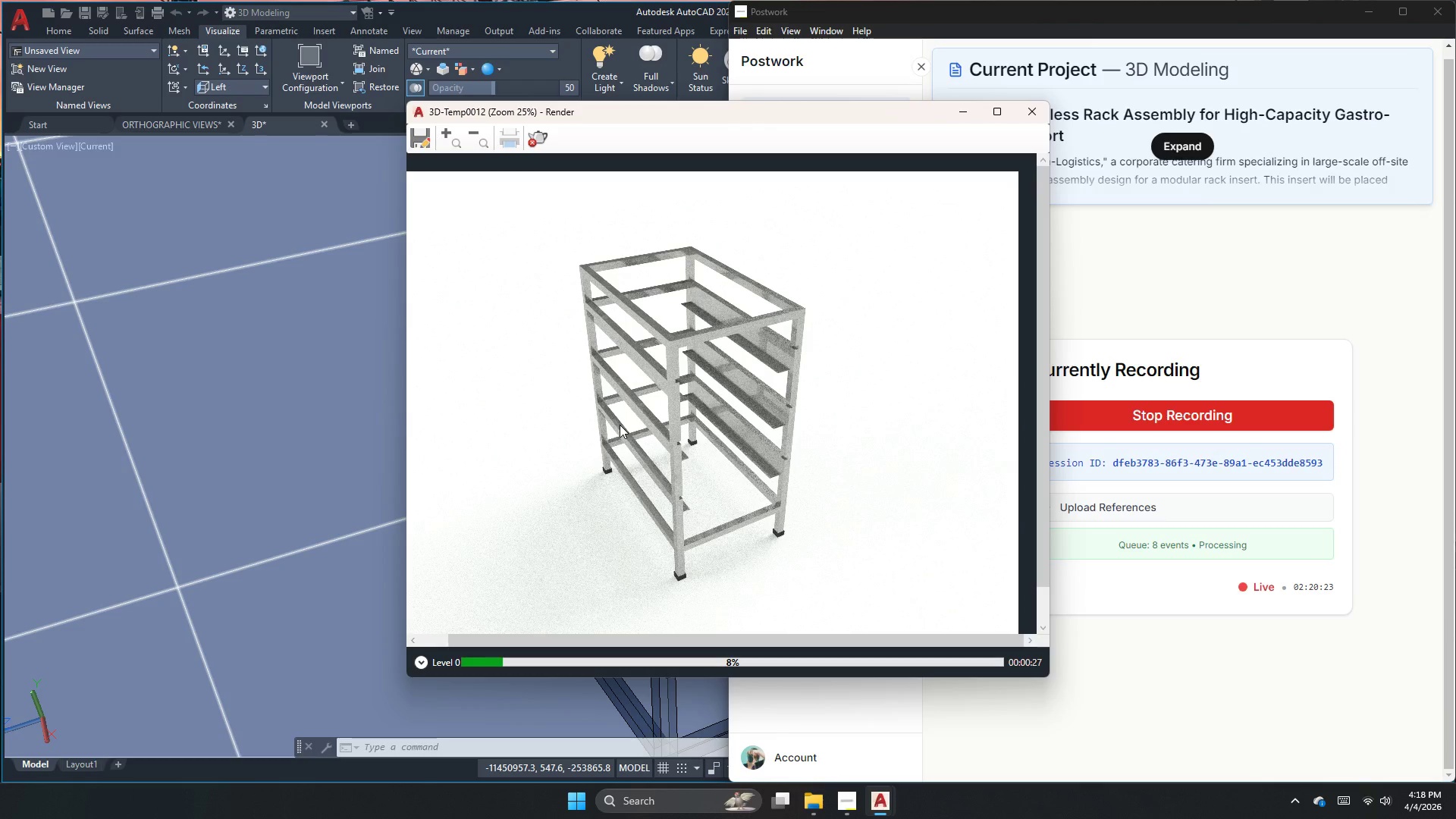 
scroll: coordinate [620, 425], scroll_direction: up, amount: 1.0
 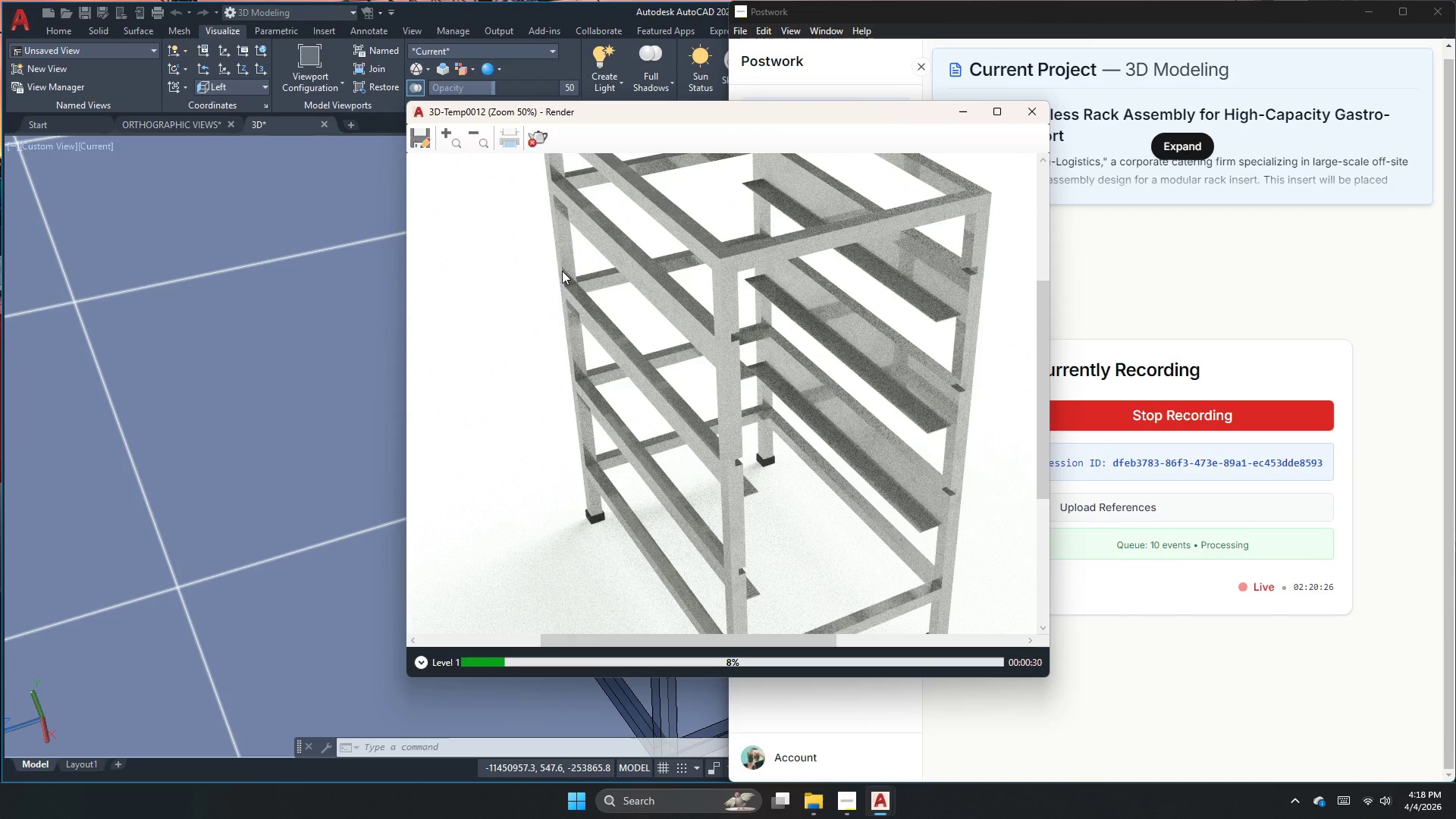 
left_click([535, 136])
 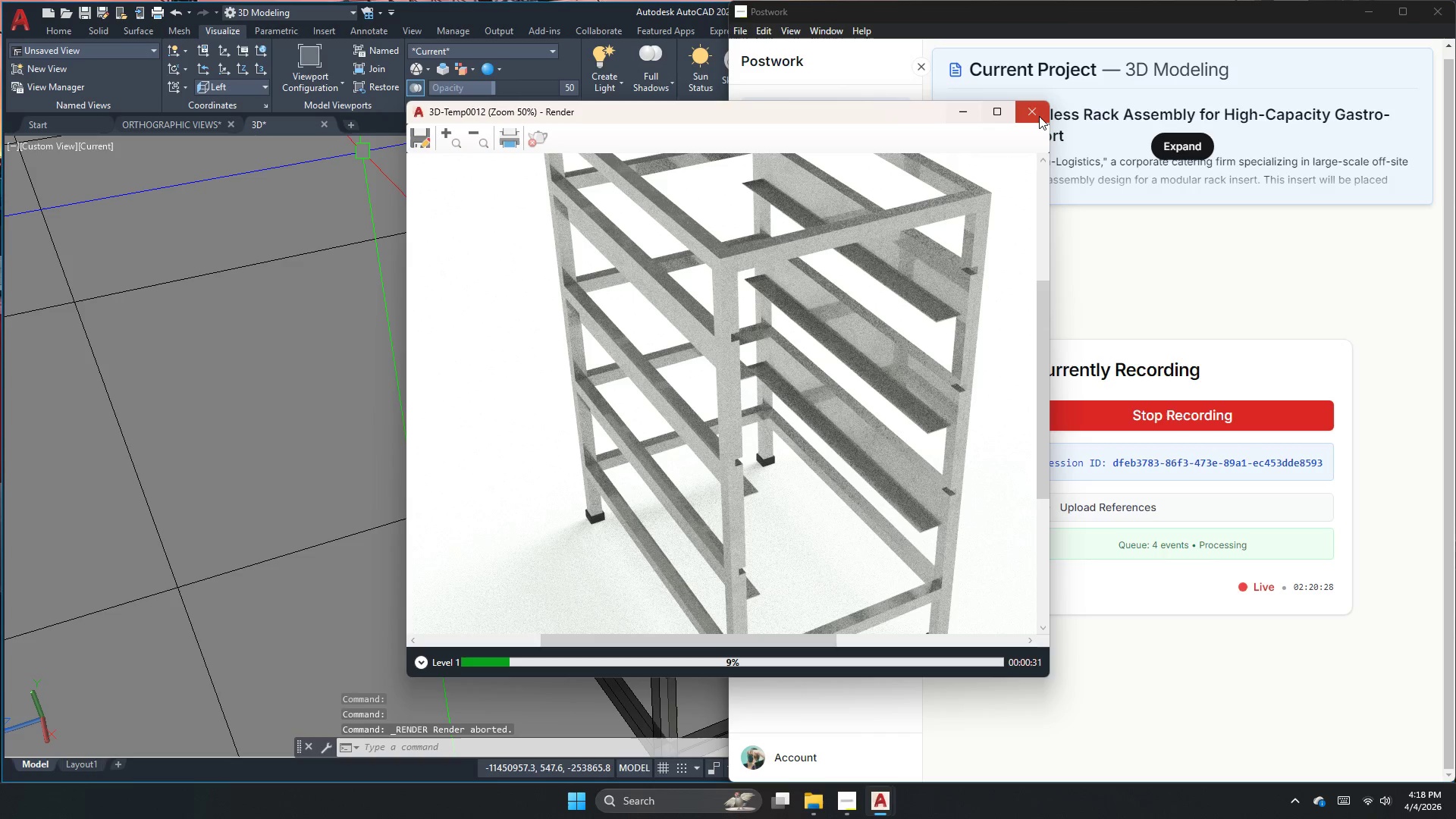 
left_click([1037, 116])
 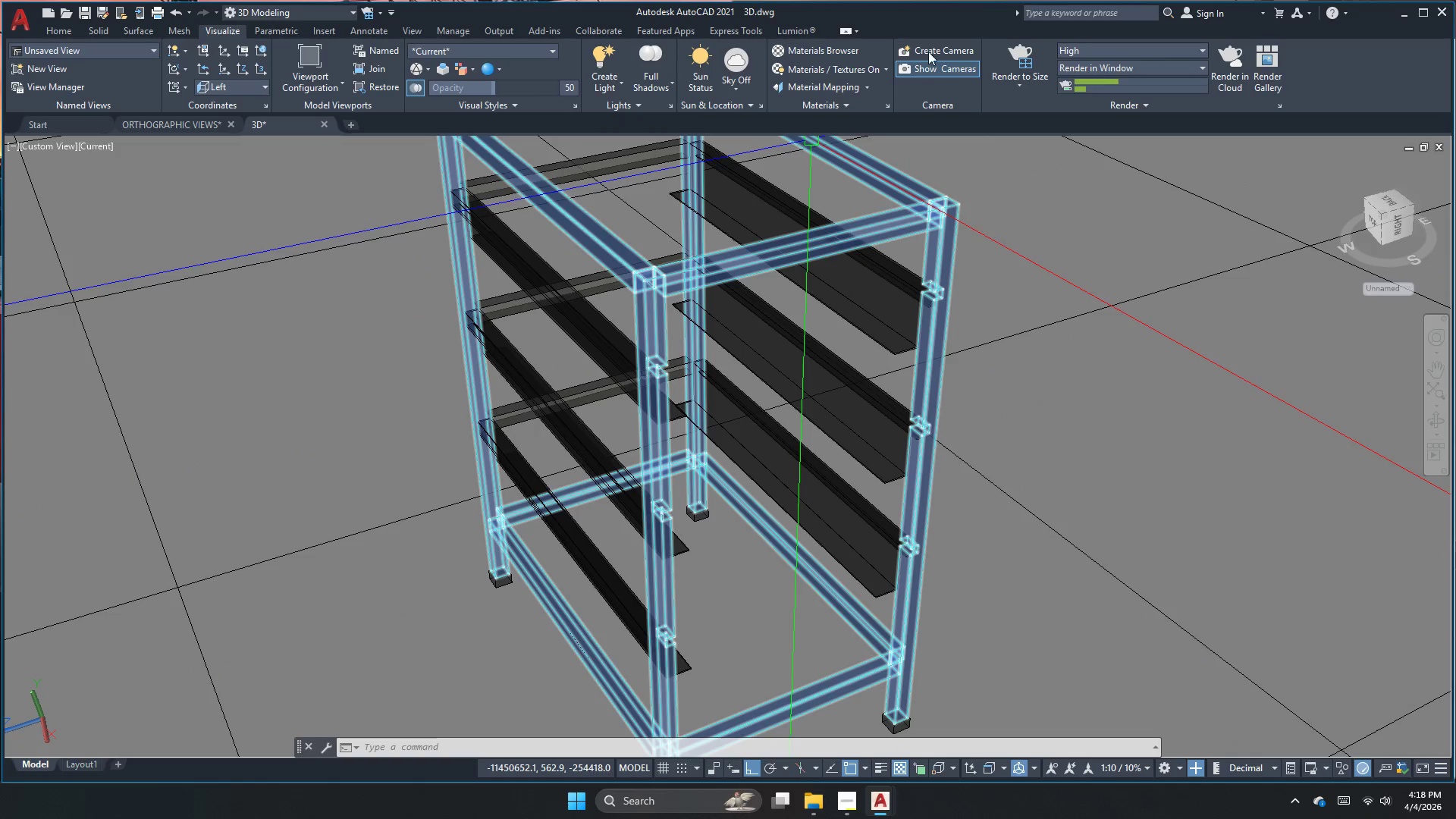 
left_click([46, 30])
 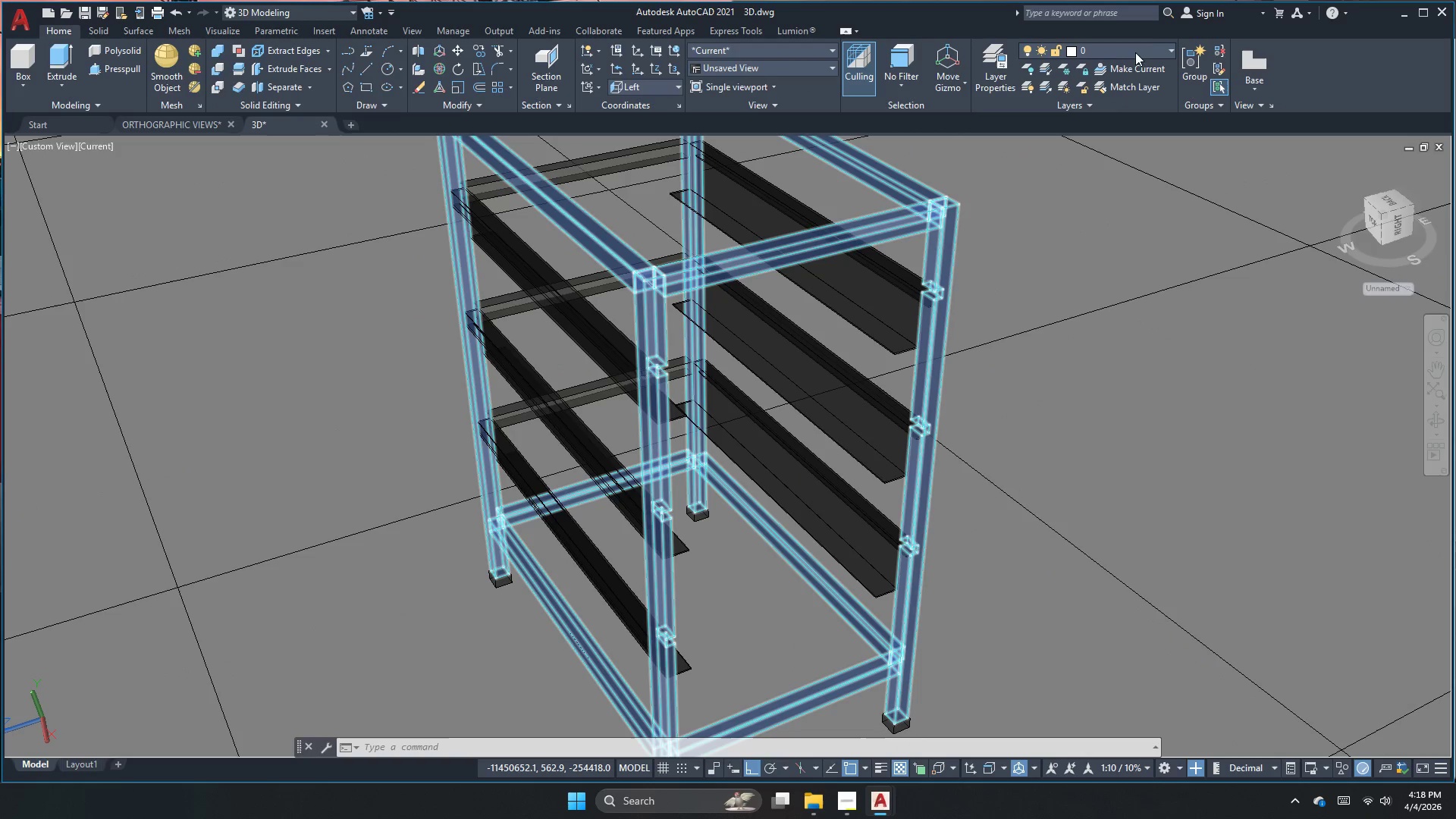 
left_click([1142, 52])
 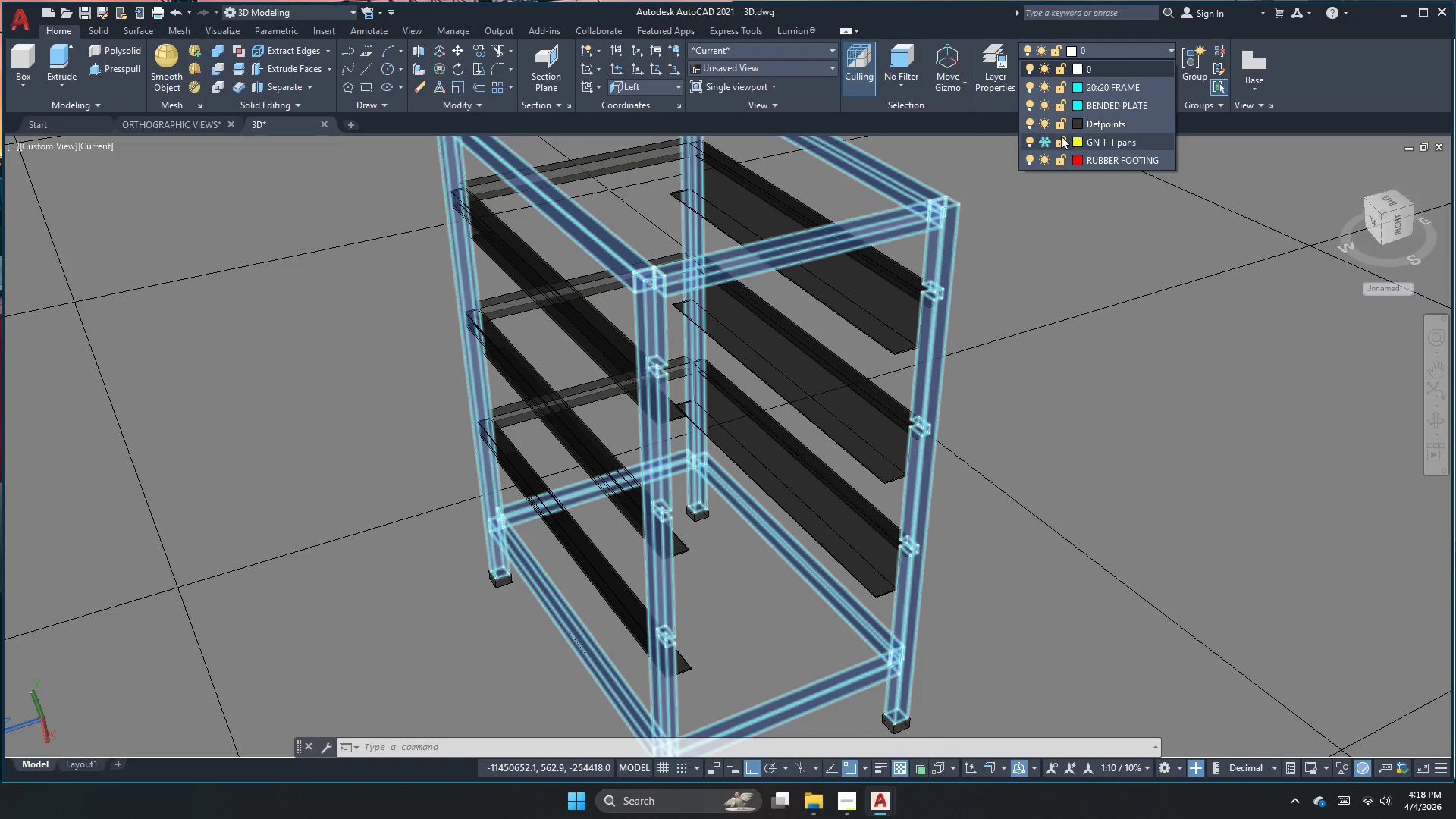 
left_click([1049, 137])
 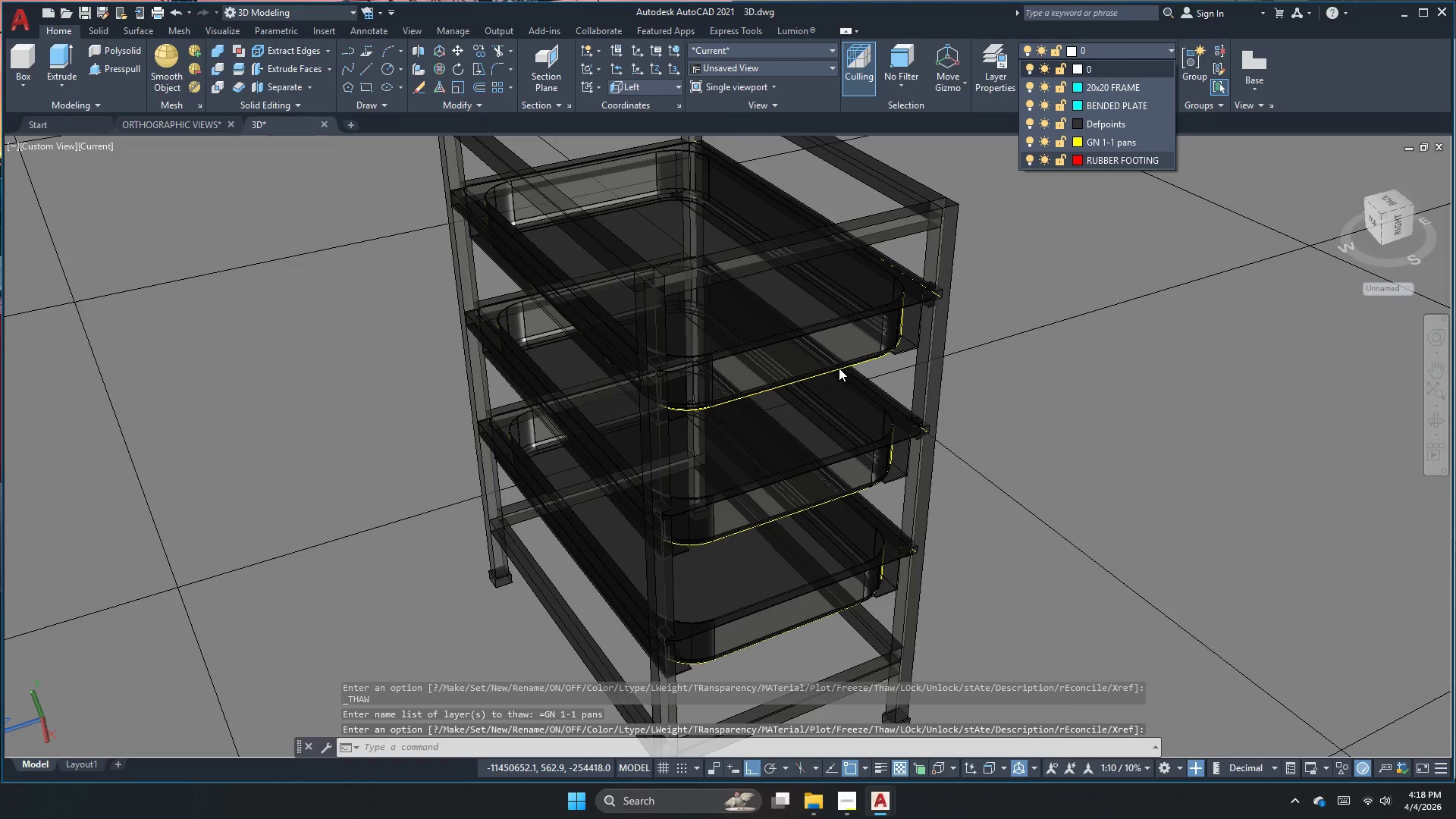 
left_click([825, 338])
 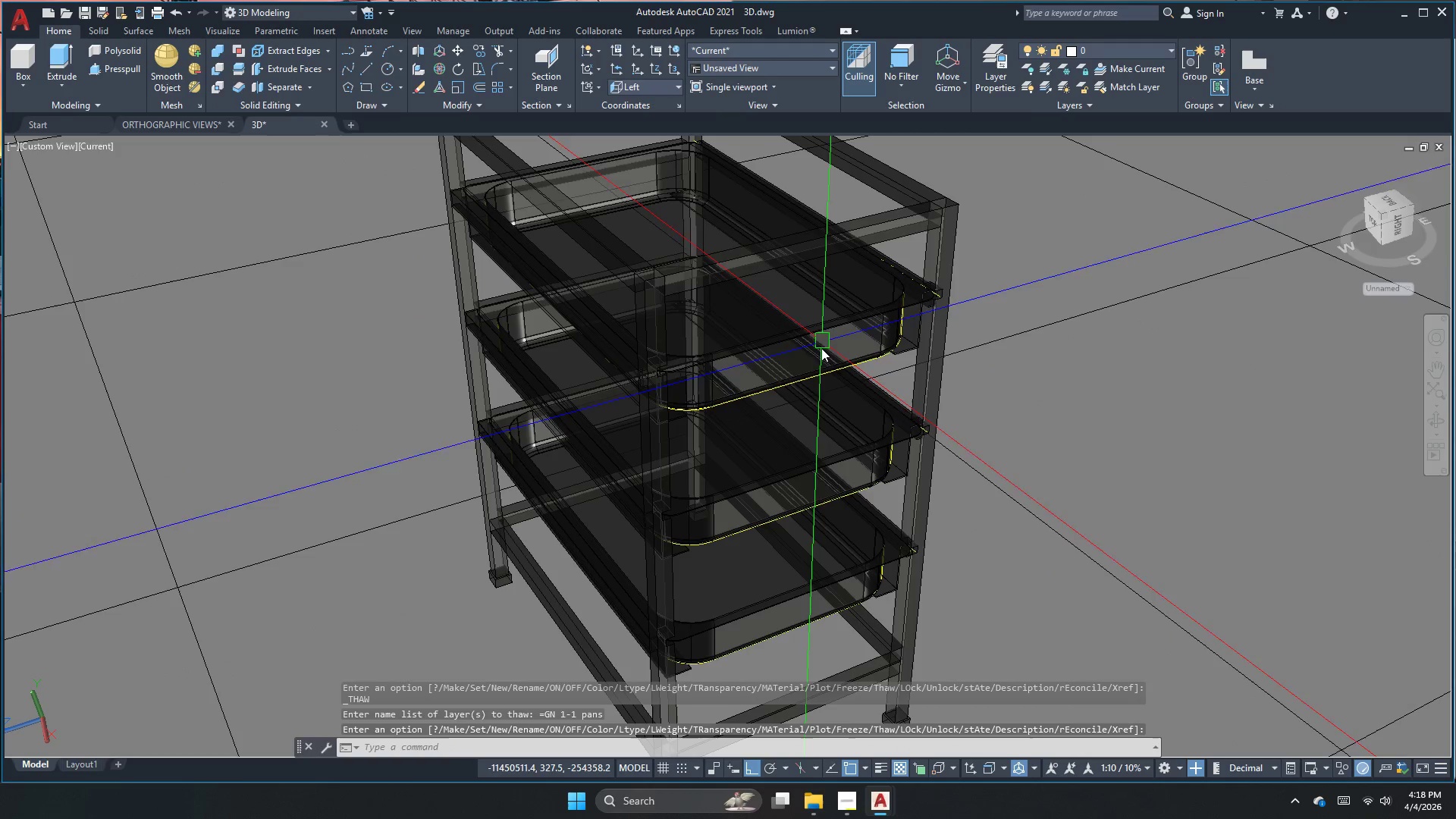 
left_click([821, 350])
 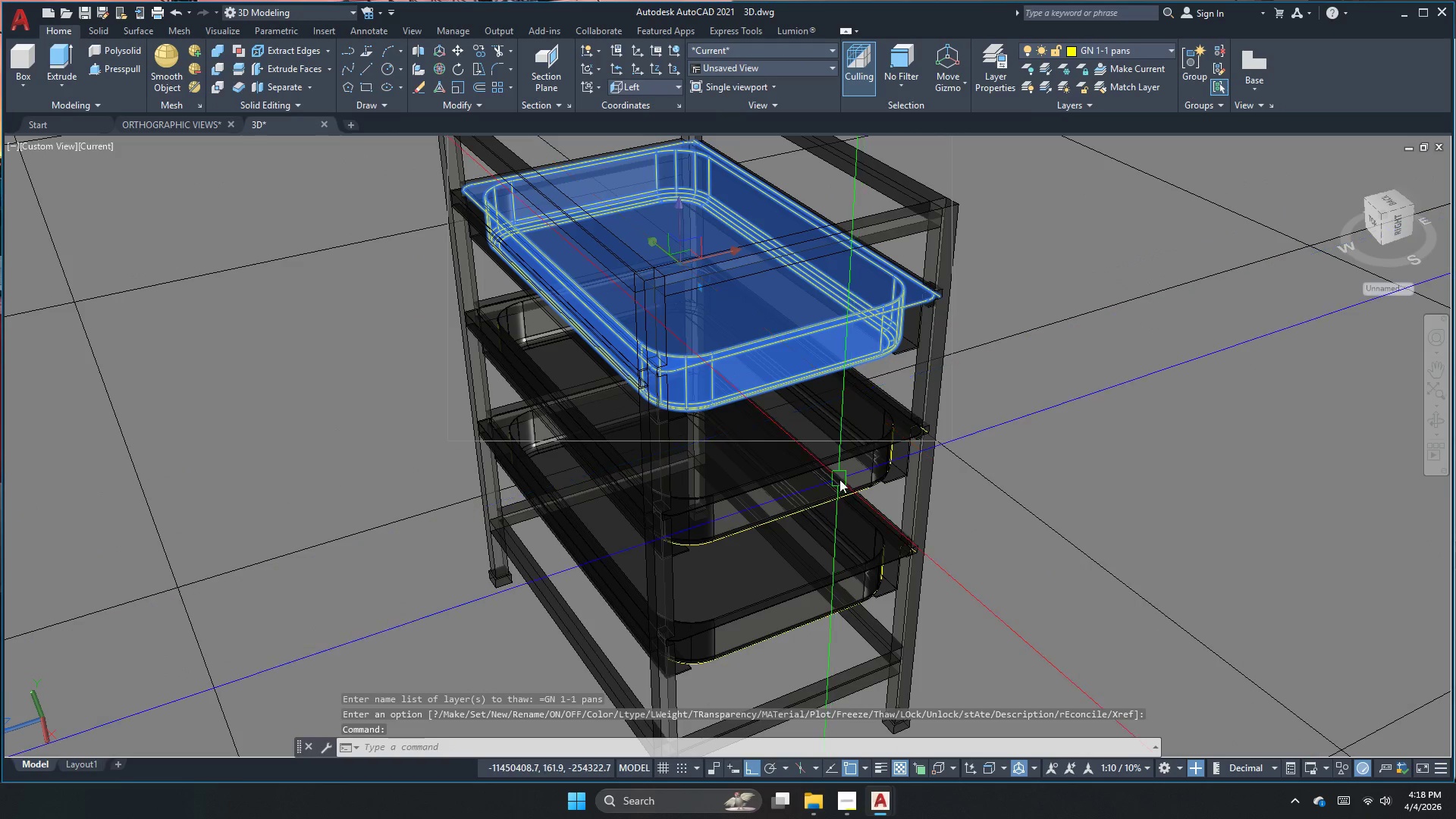 
left_click([839, 479])
 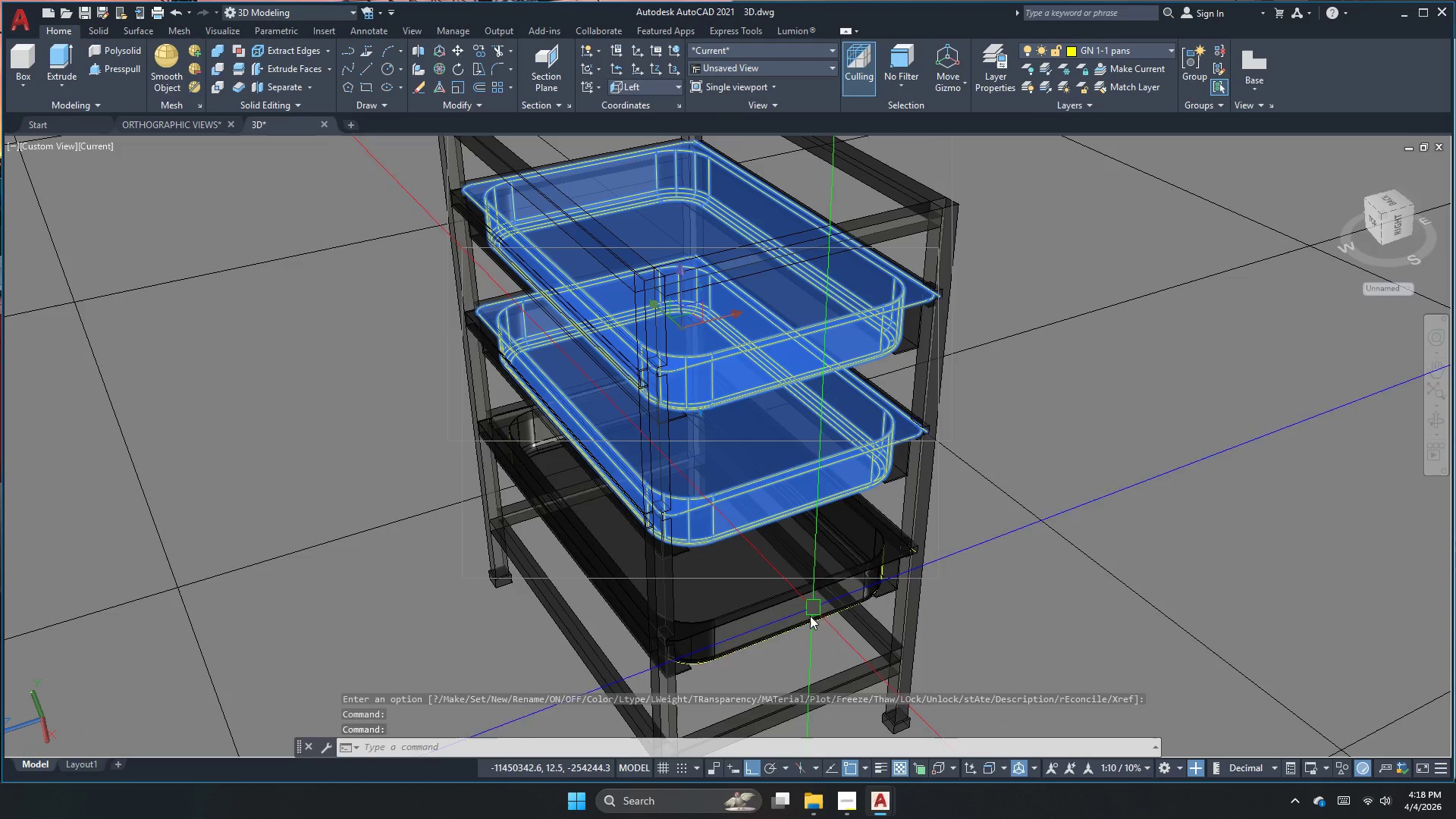 
left_click([807, 620])
 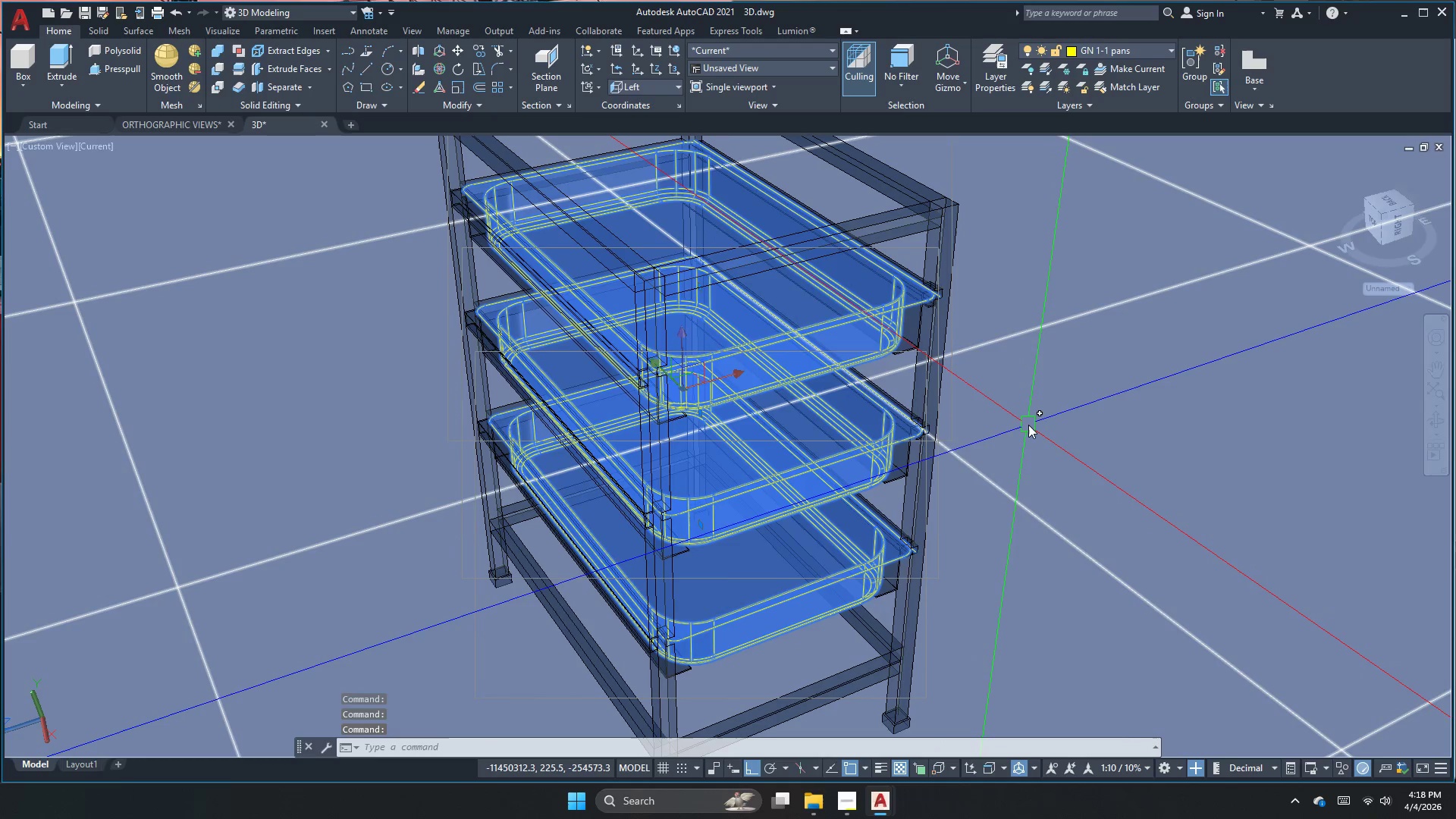 
key(M)
 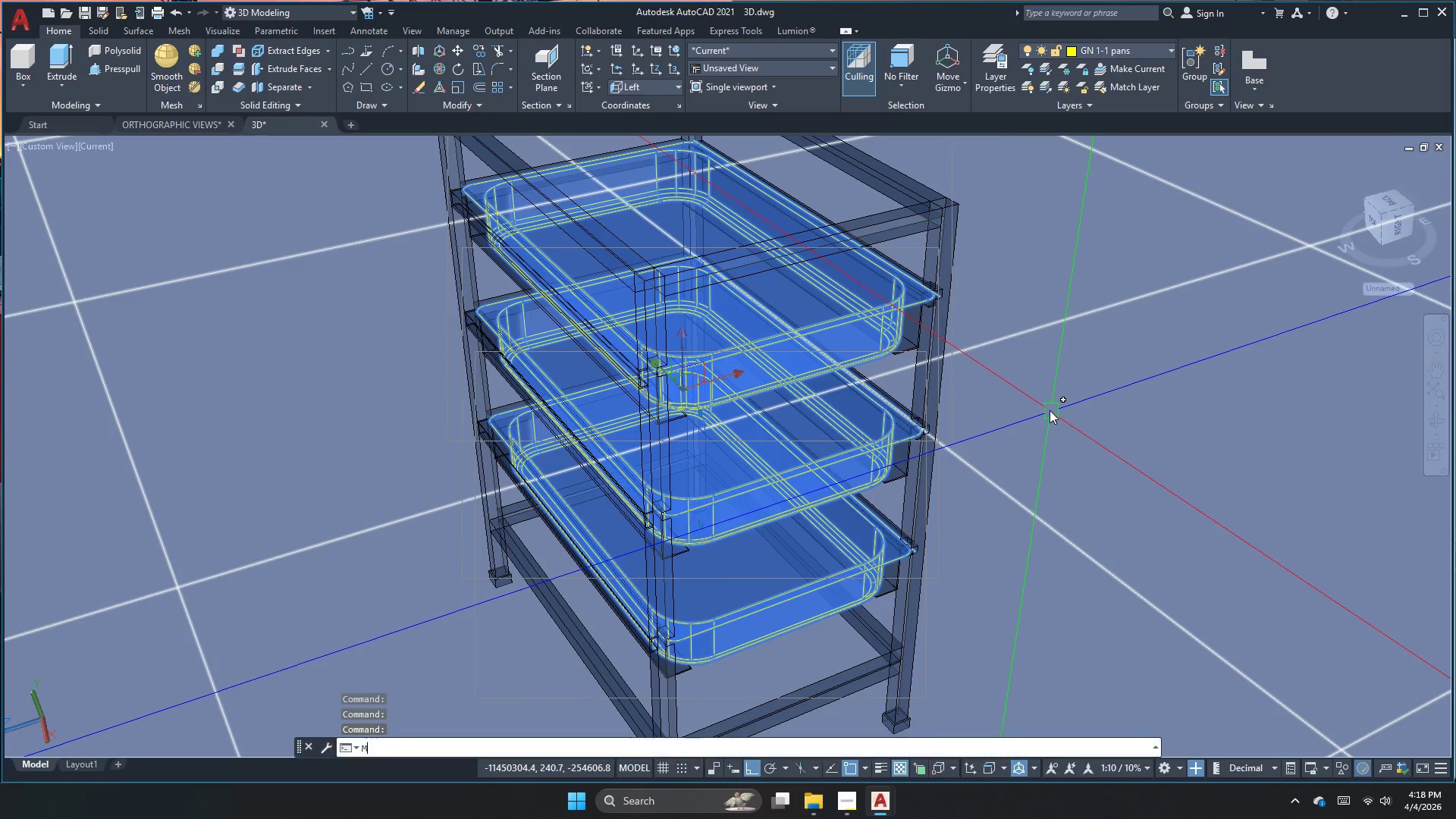 
key(Space)
 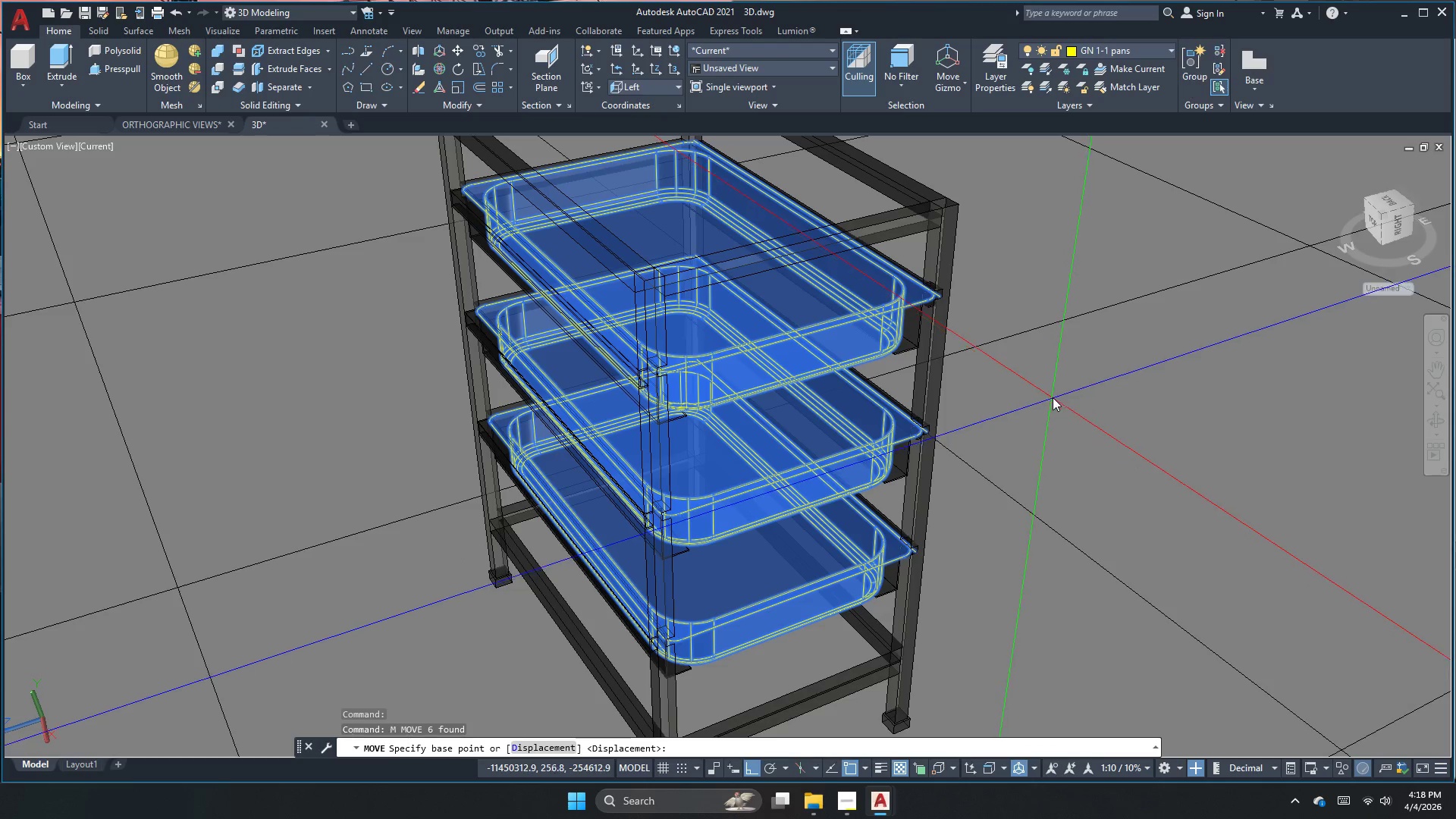 
left_click([1051, 397])
 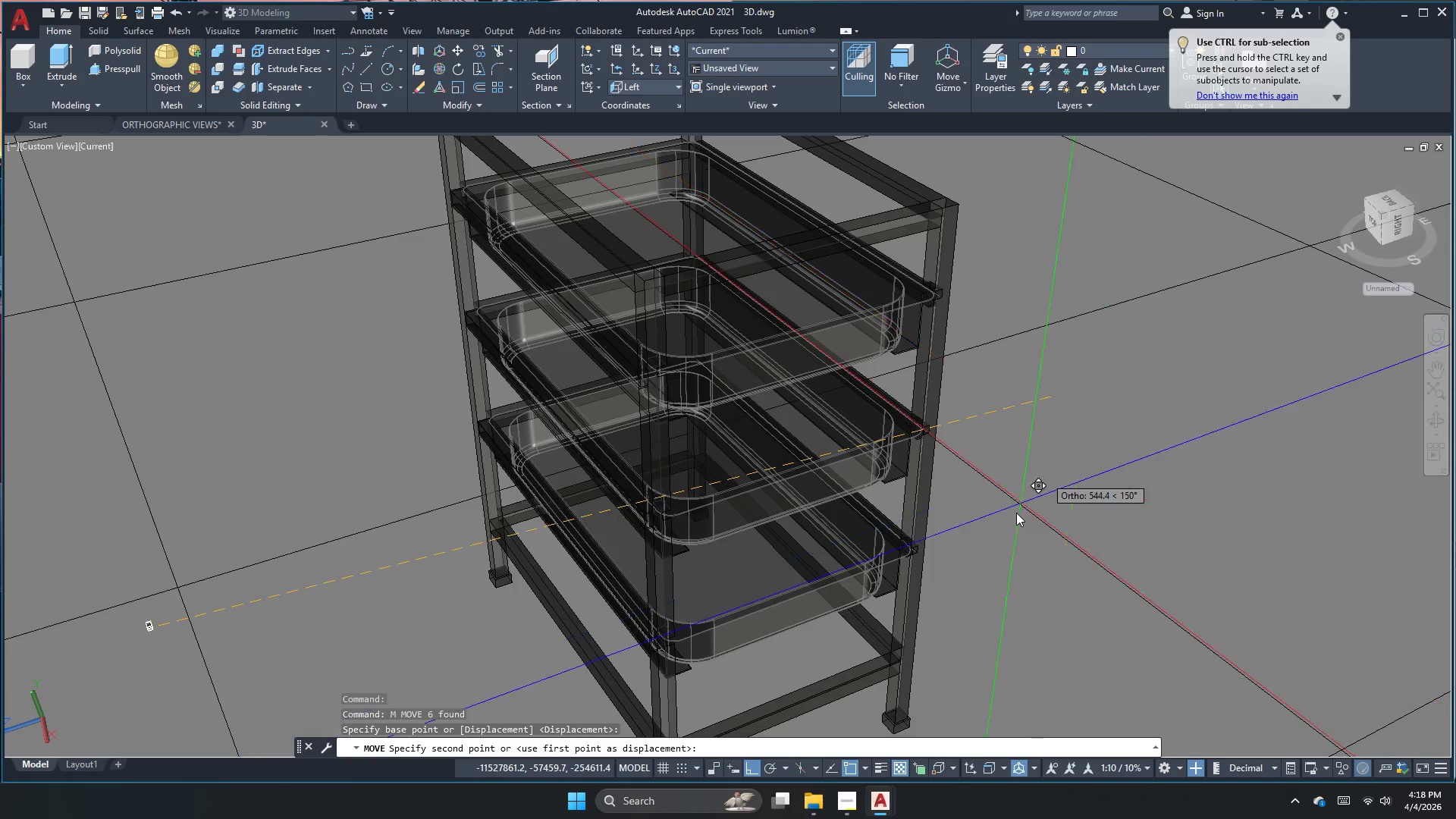 
key(Escape)
 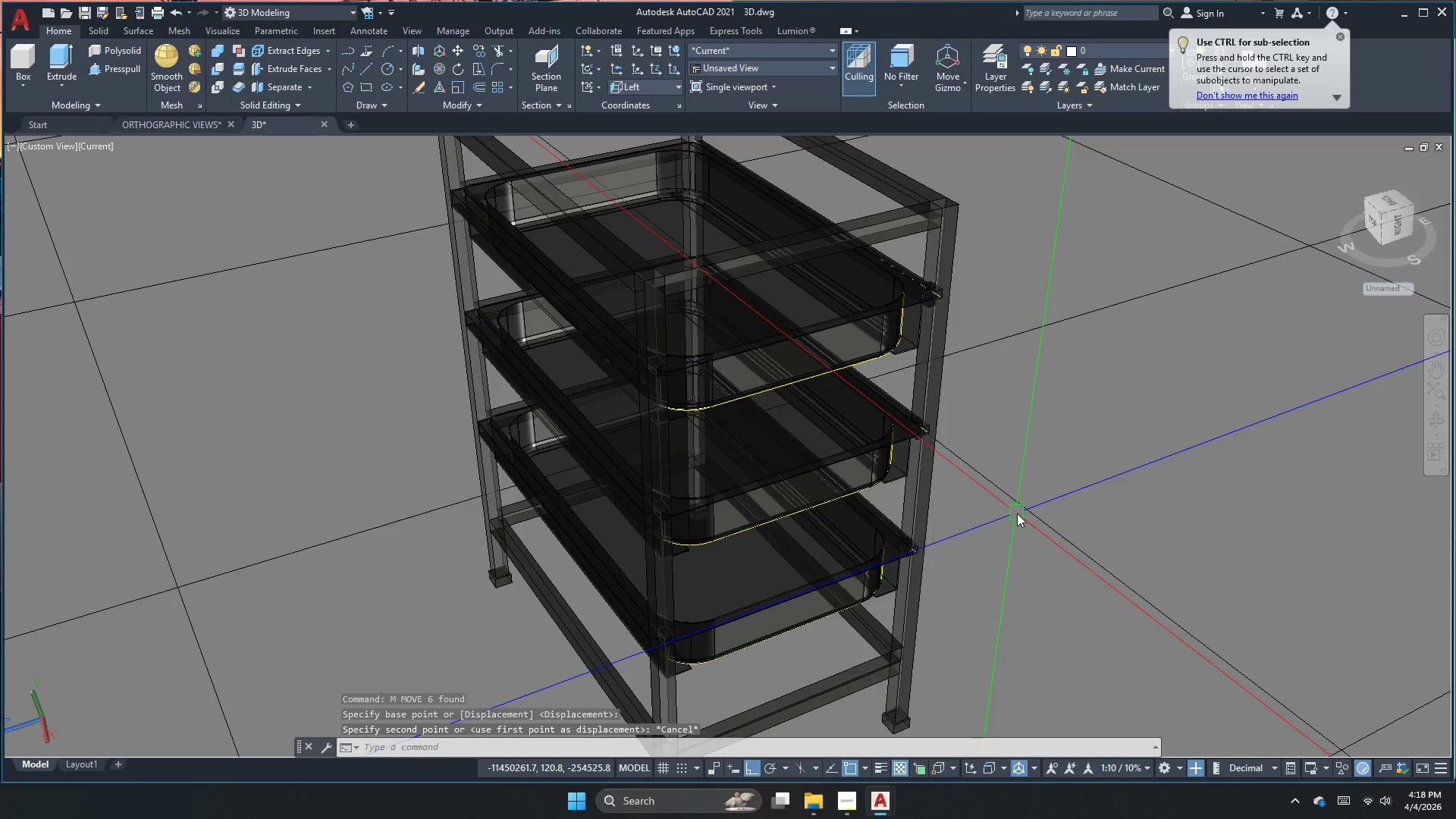 
key(Escape)
 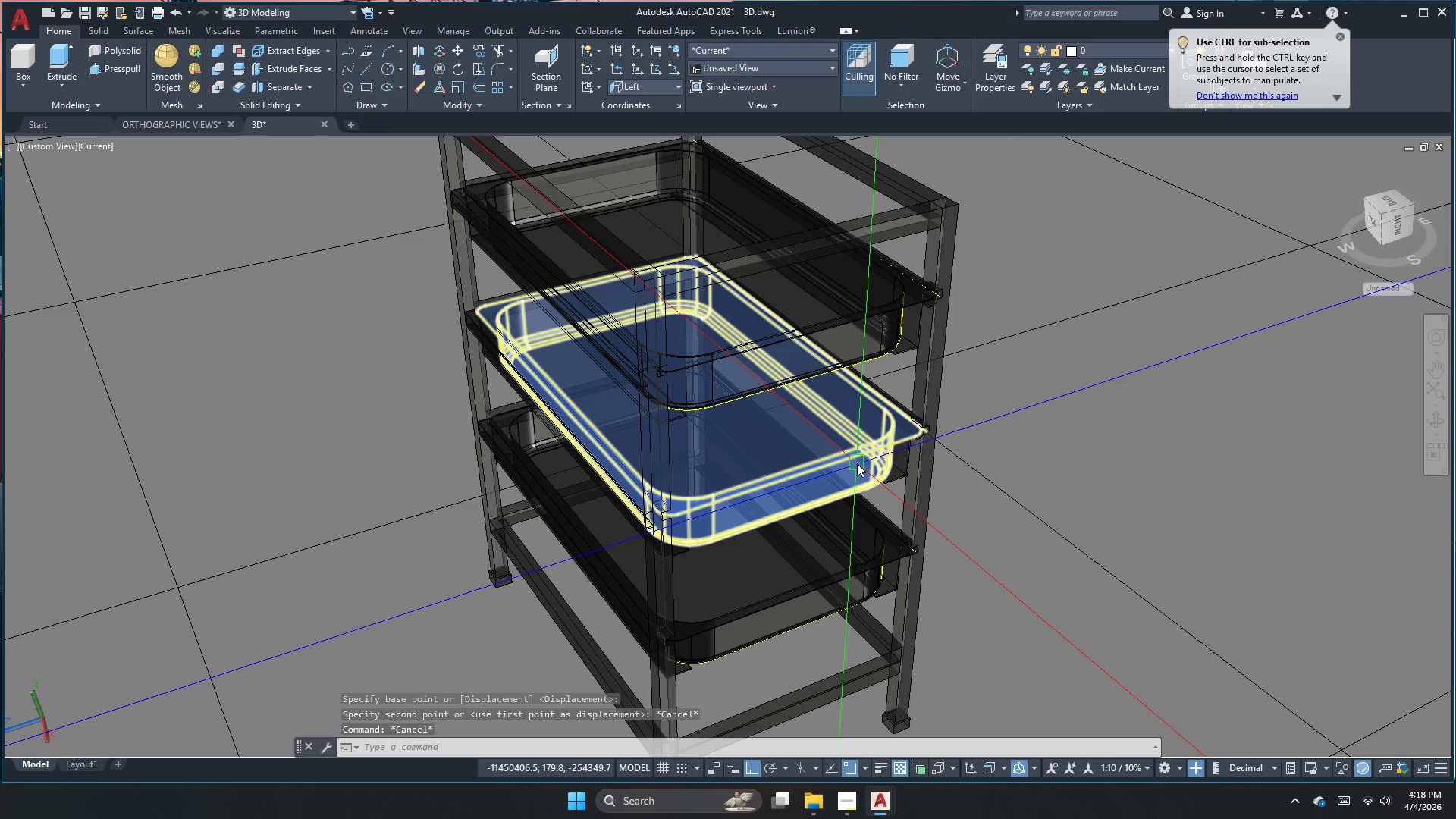 
left_click([857, 463])
 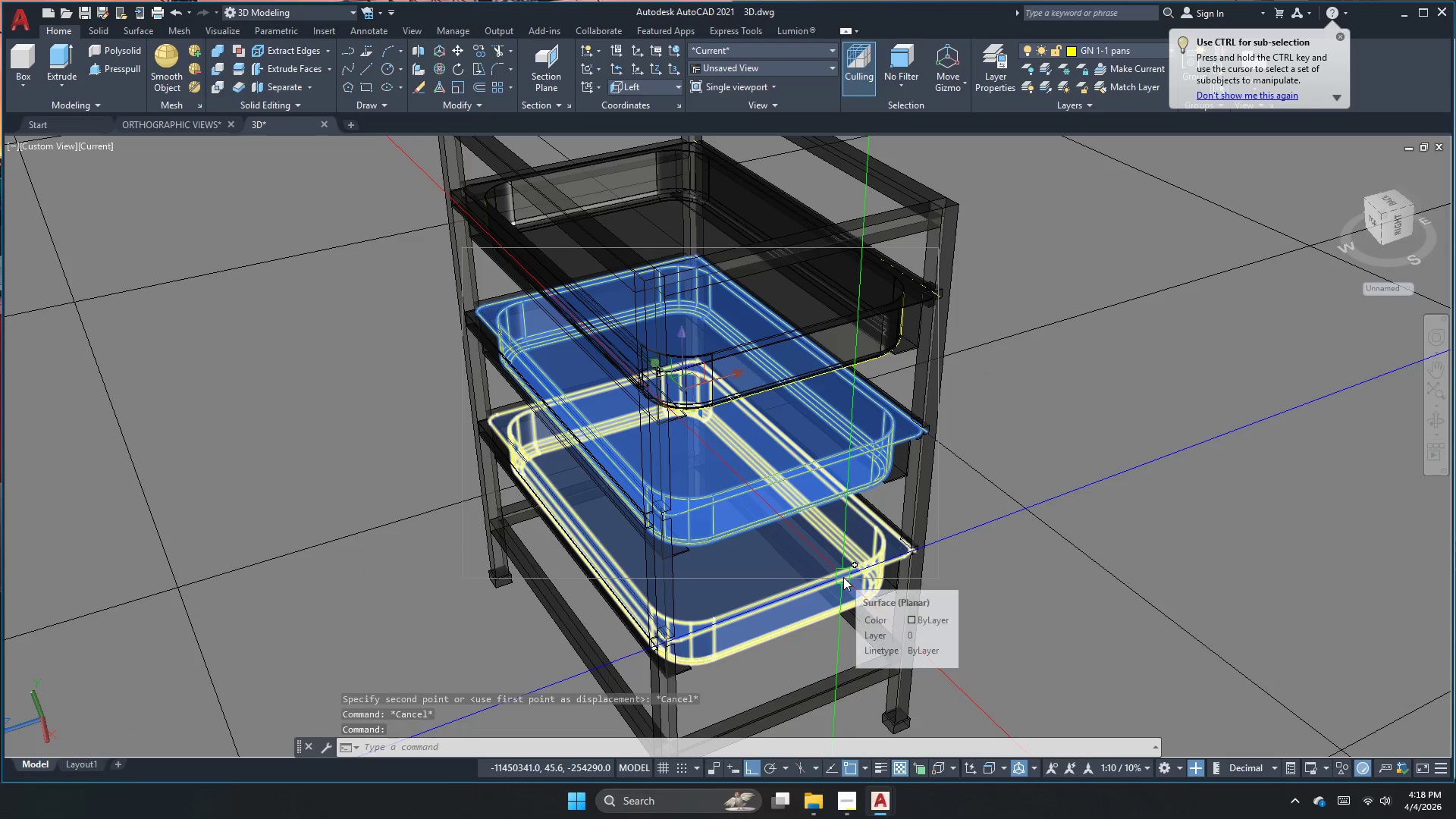 
key(Escape)
 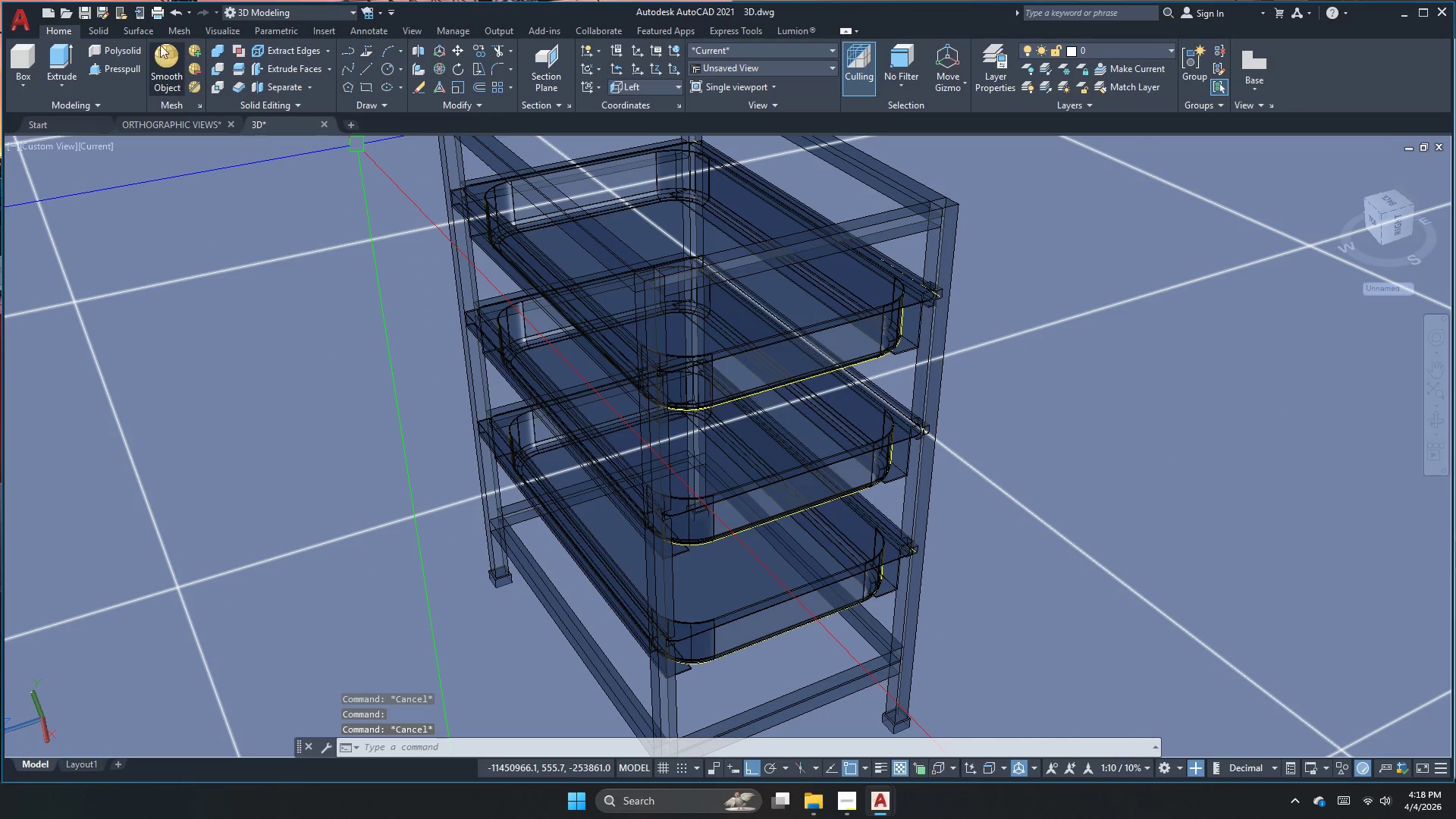 
left_click([231, 33])
 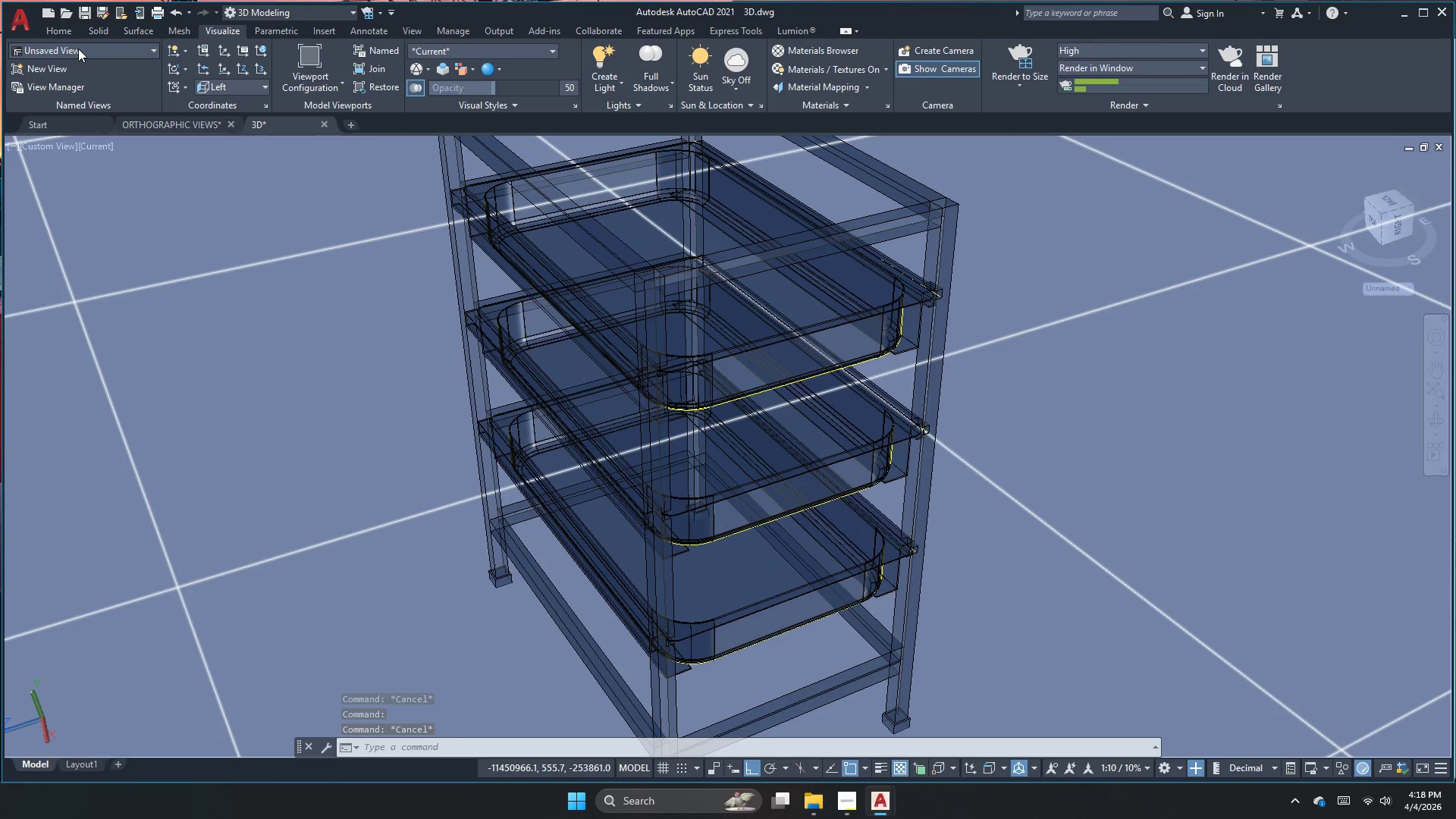 
left_click([80, 49])
 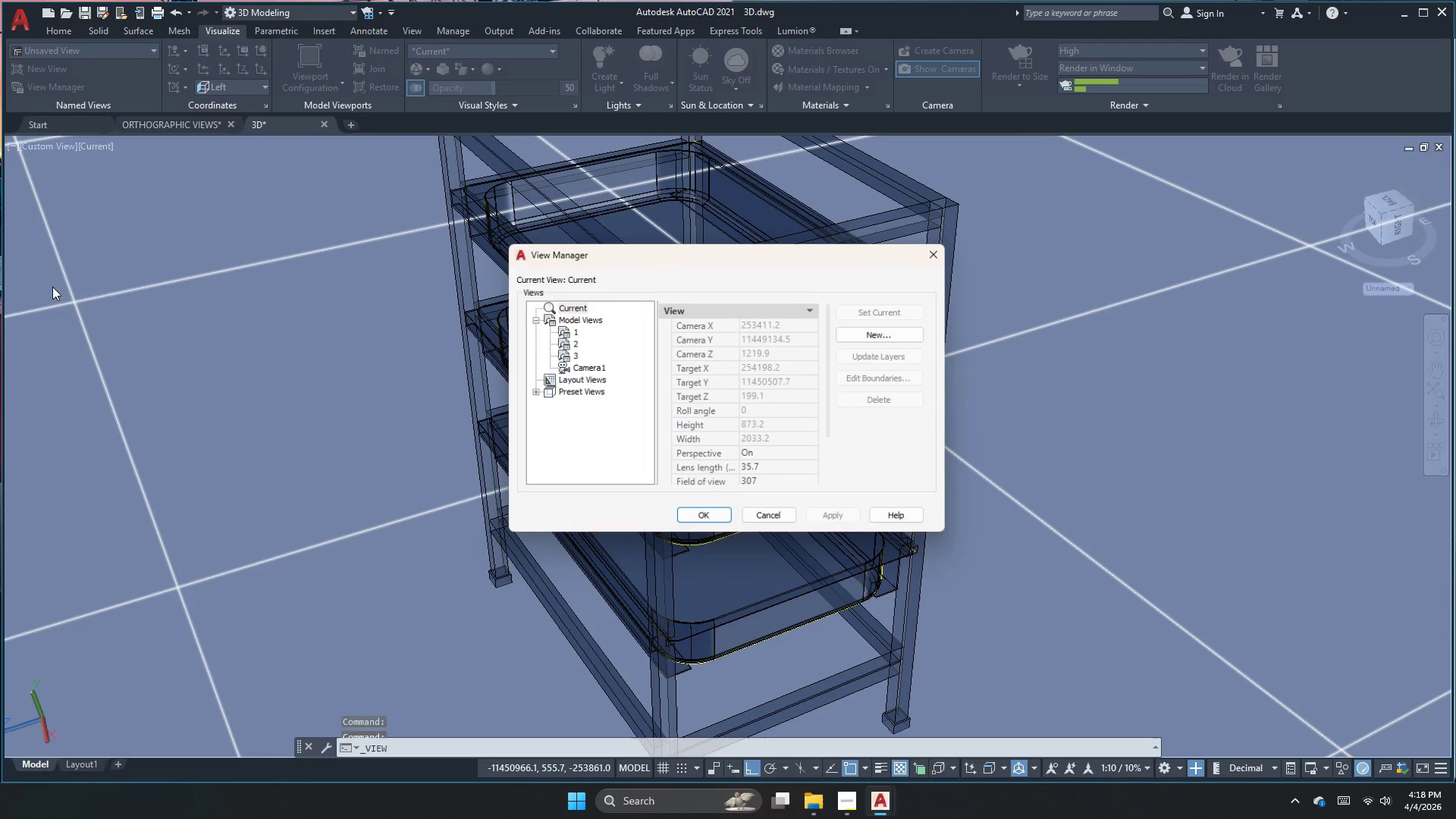 
wait(6.03)
 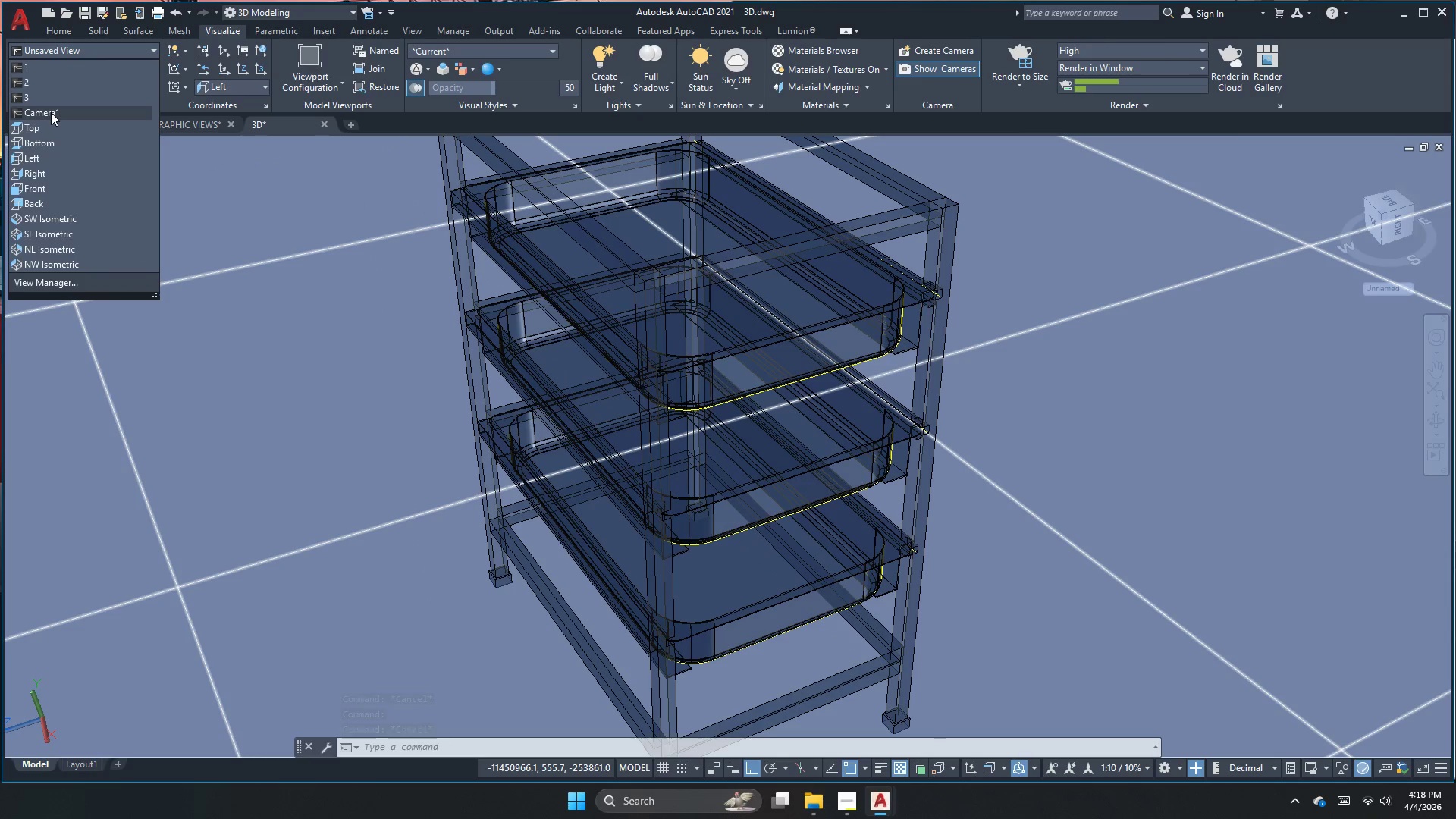 
double_click([581, 369])
 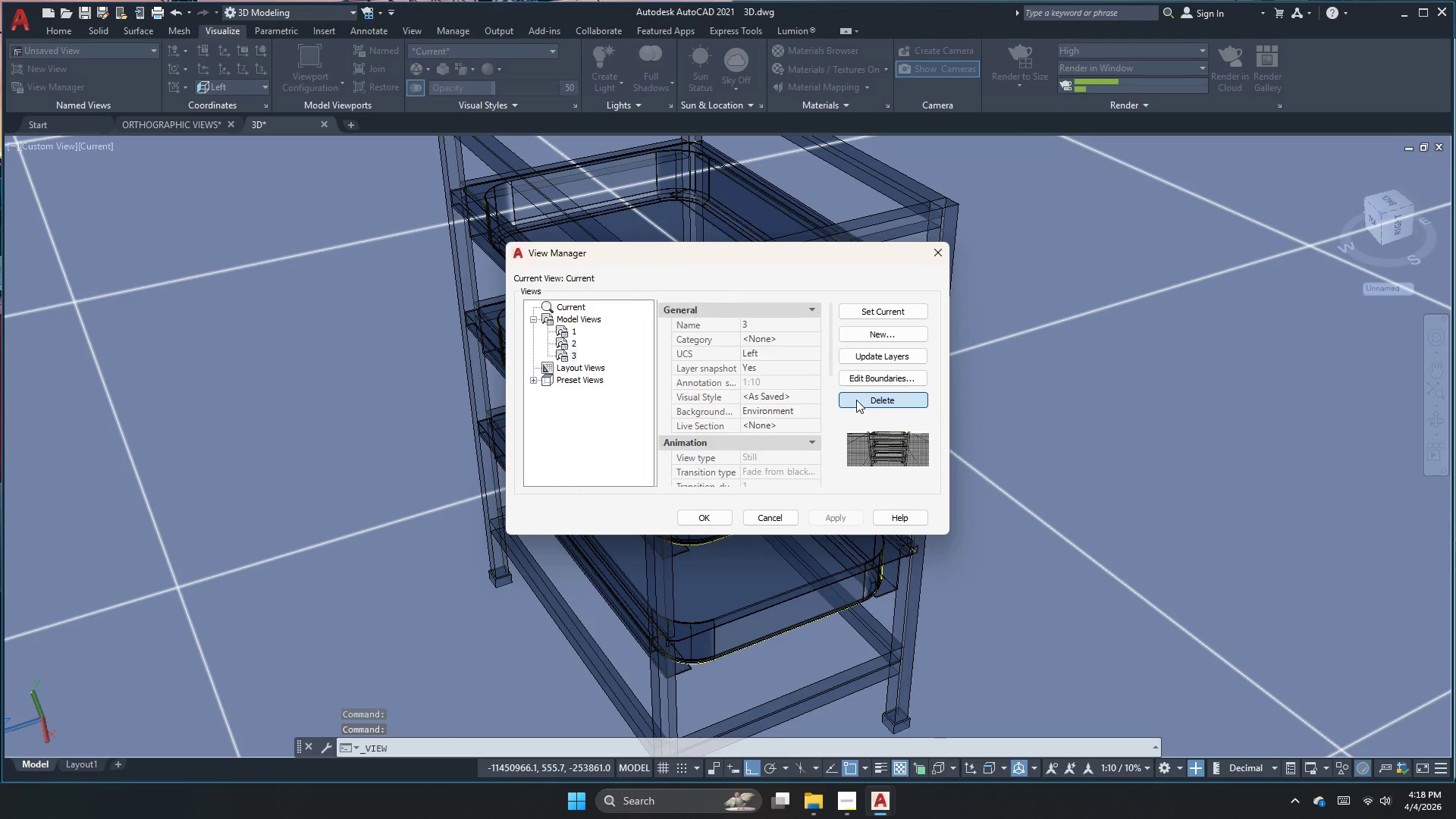 
left_click([568, 359])
 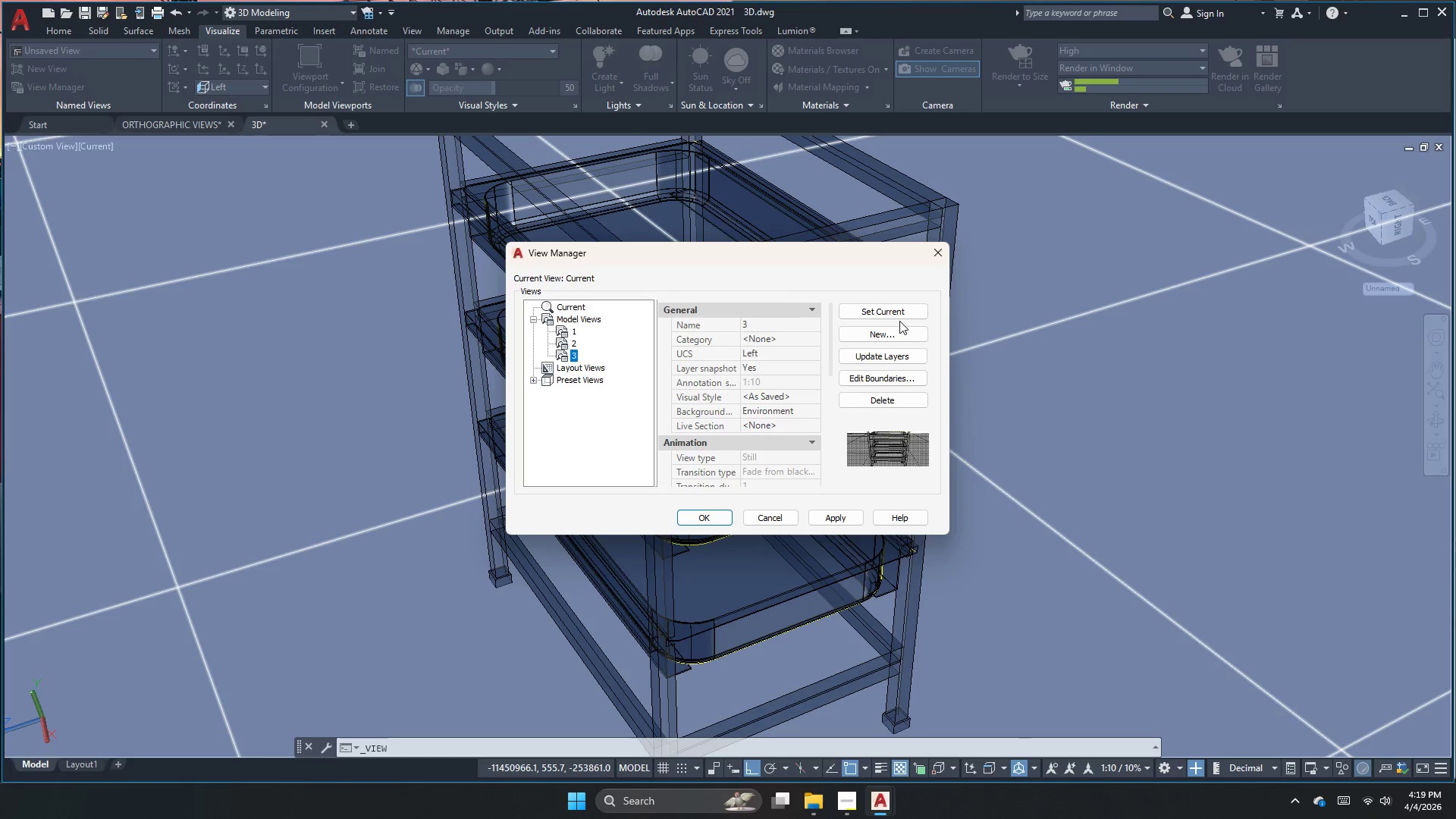 
left_click([940, 251])
 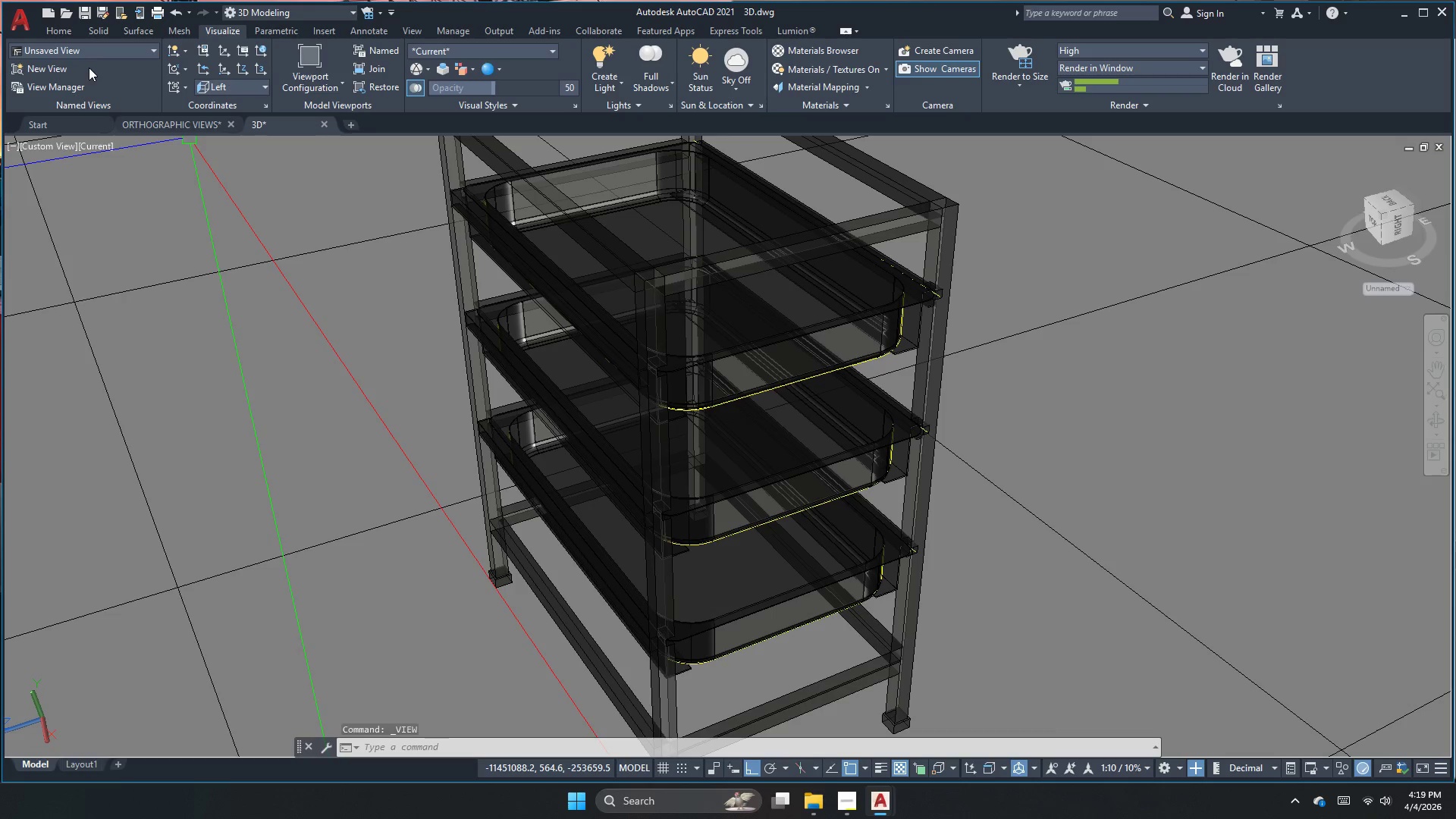 
left_click([46, 72])
 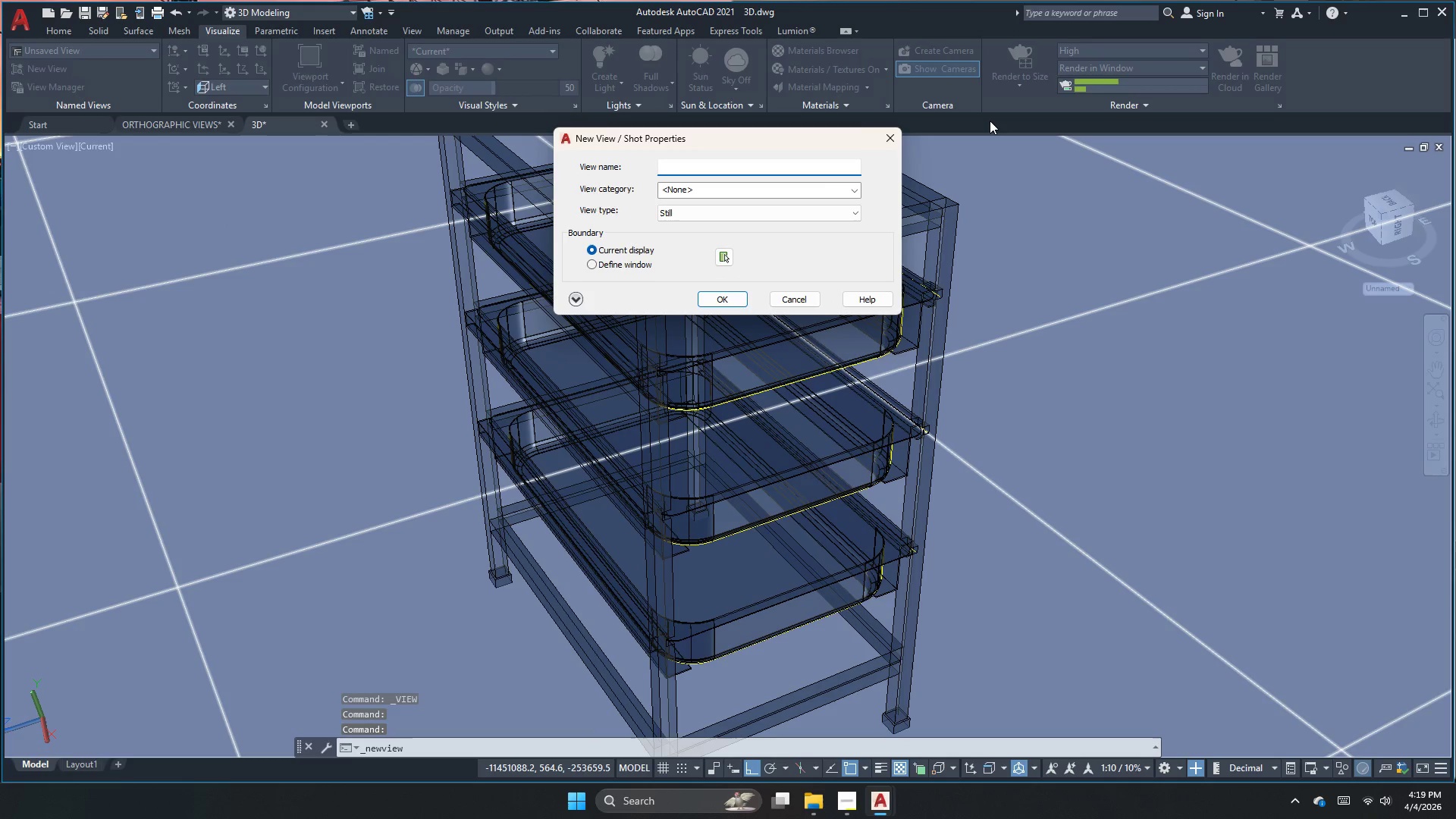 
key(Numpad4)
 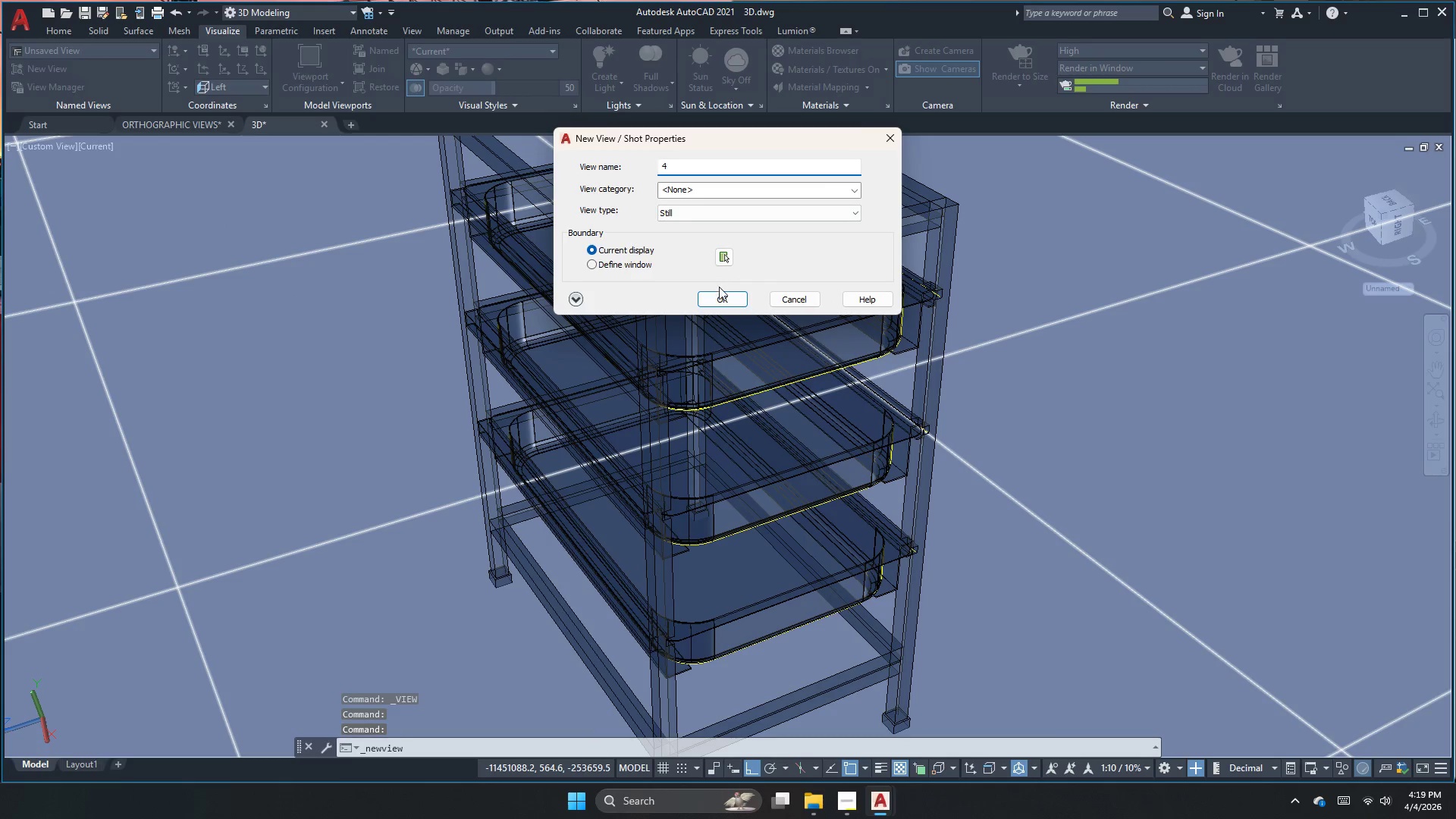 
left_click([719, 300])
 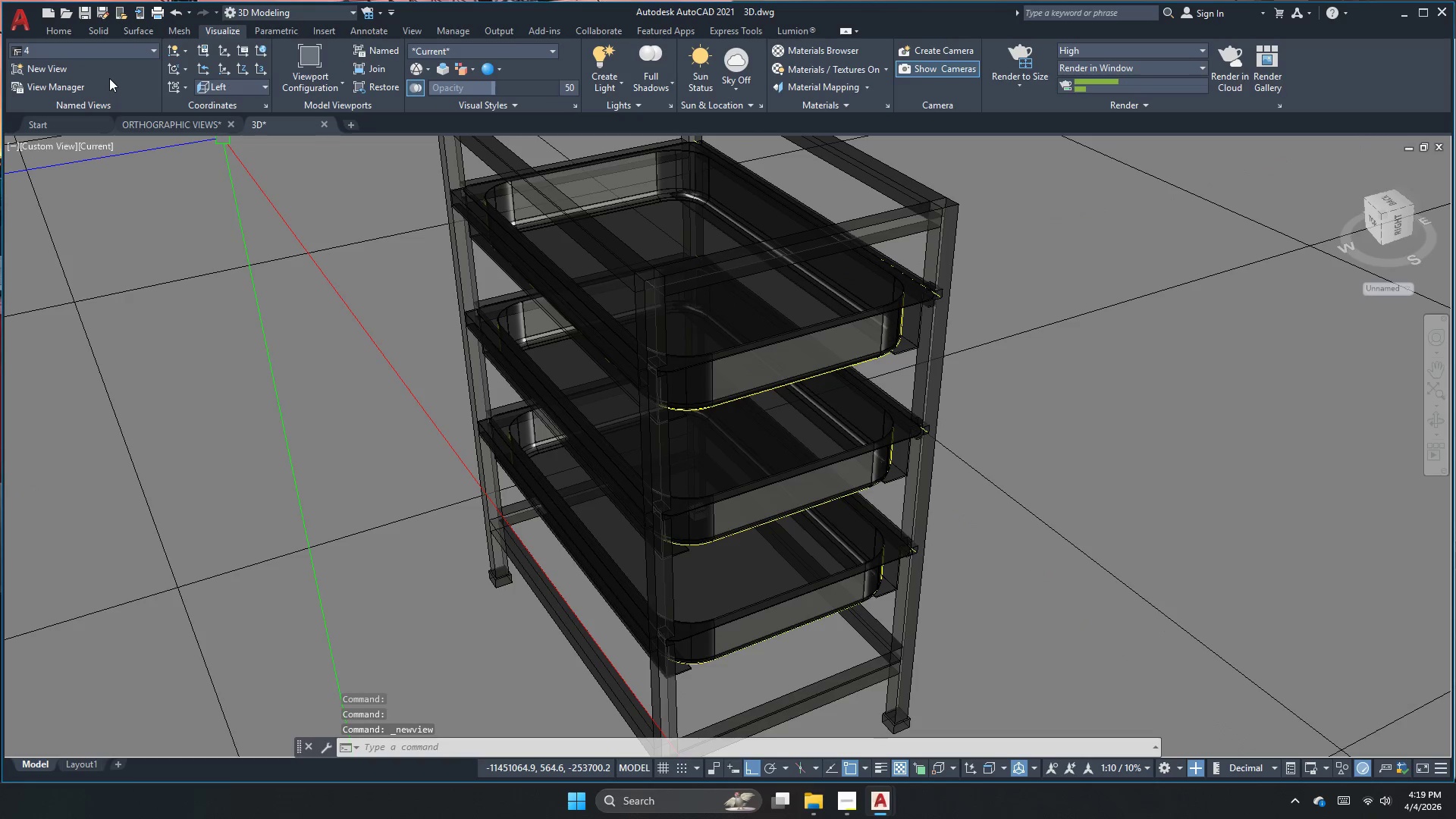 
left_click([120, 57])
 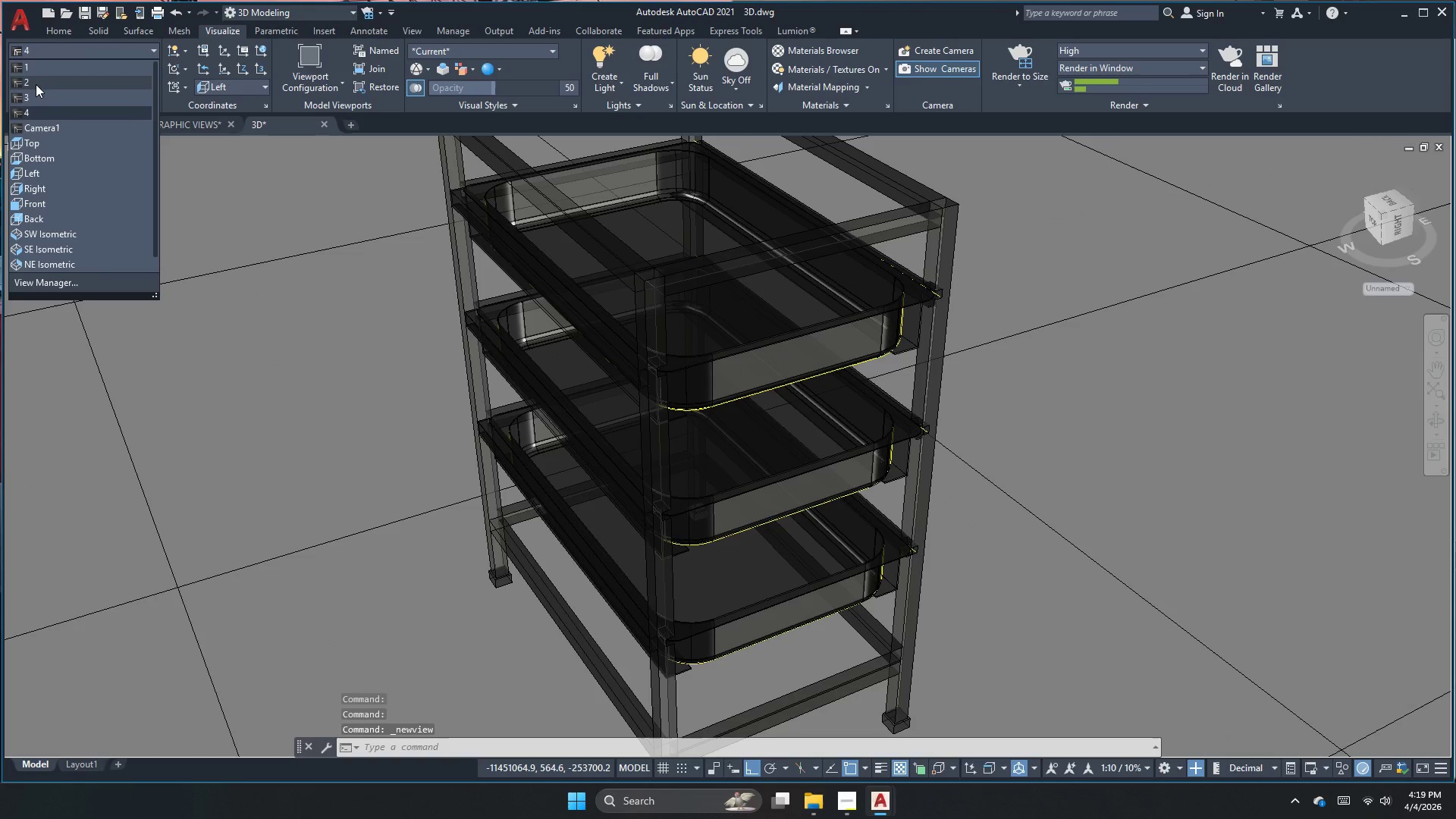 
left_click([40, 84])
 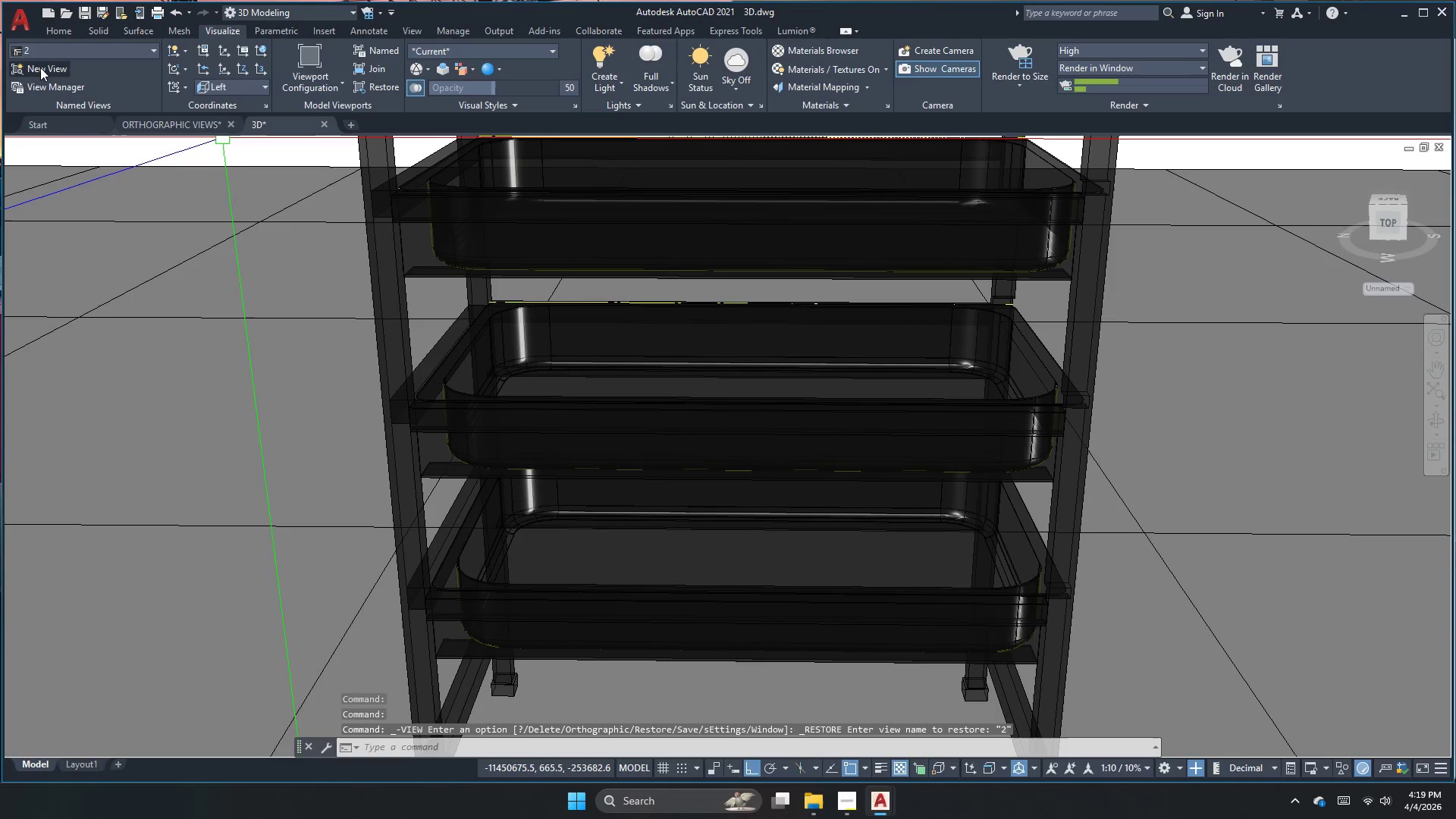 
left_click([52, 53])
 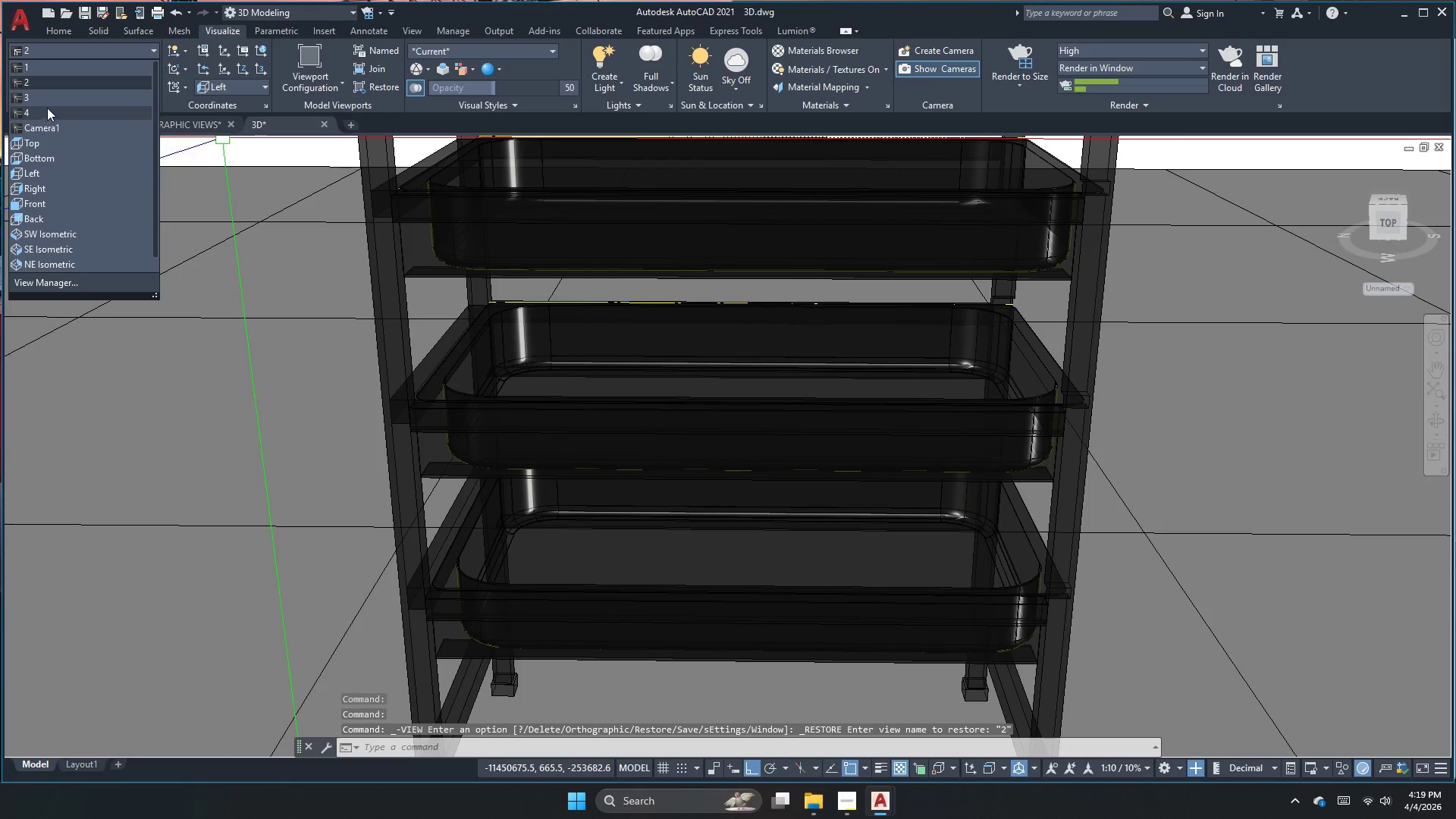 
left_click([52, 95])
 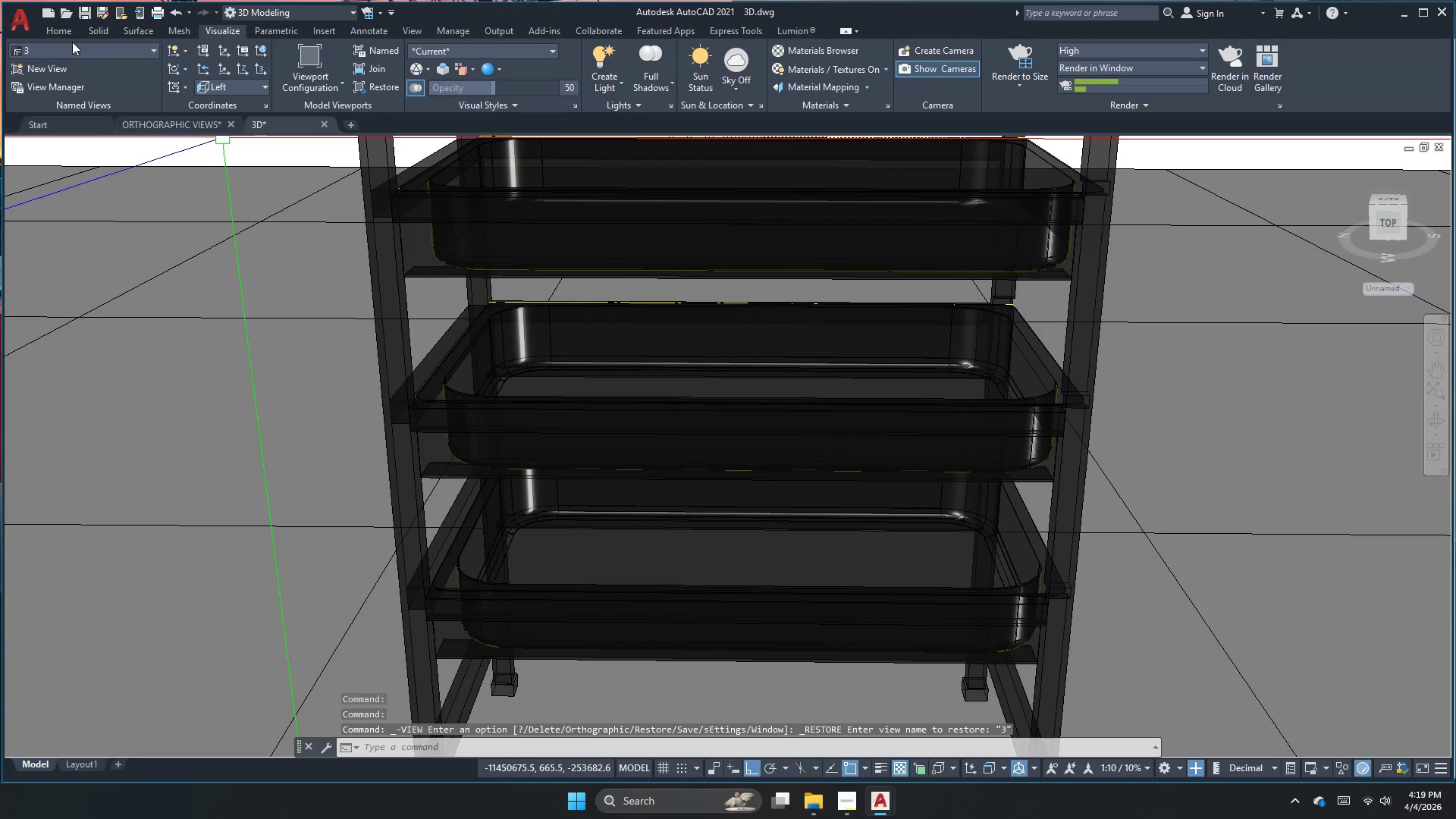 
double_click([59, 52])
 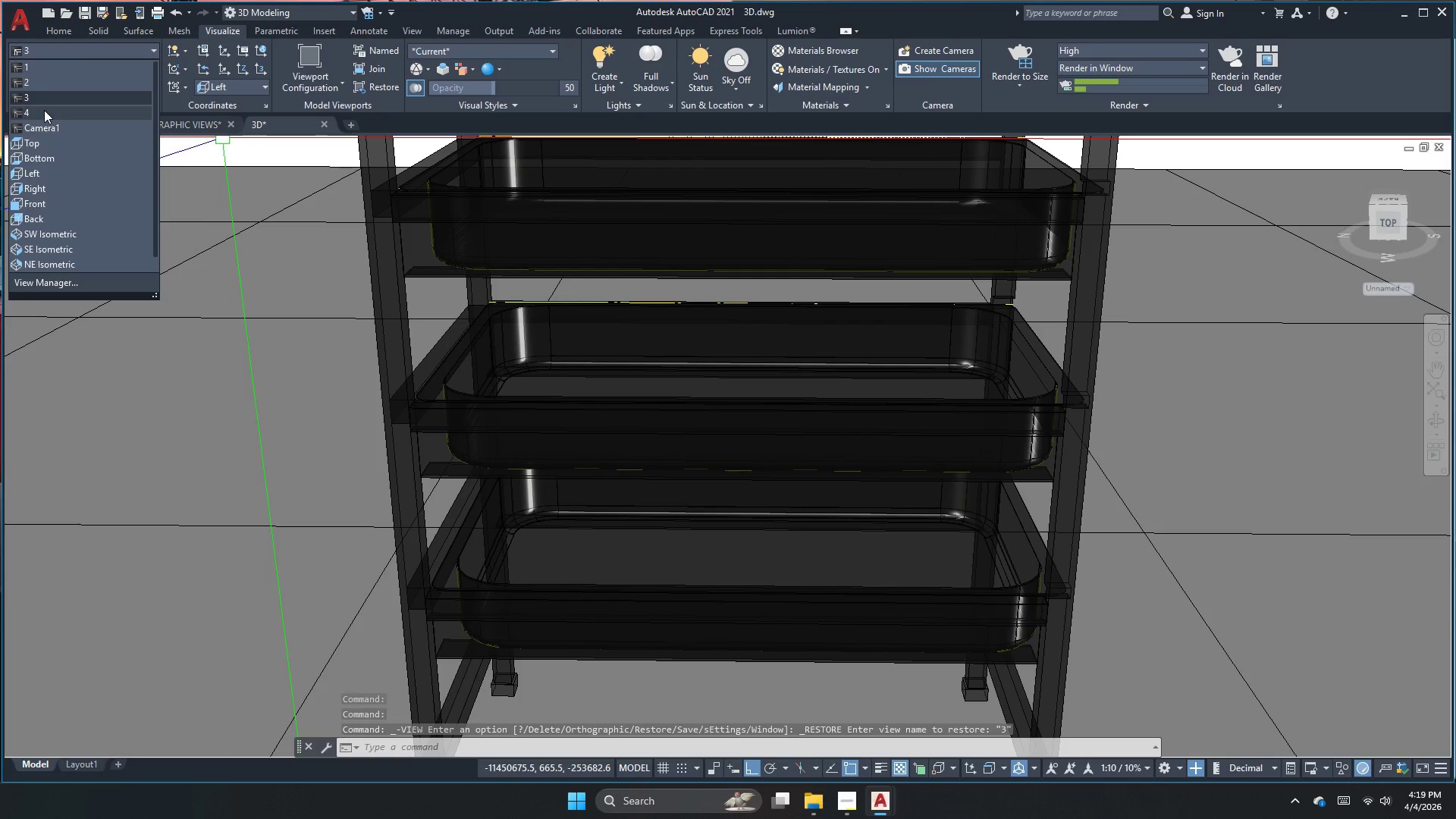 
left_click([51, 74])
 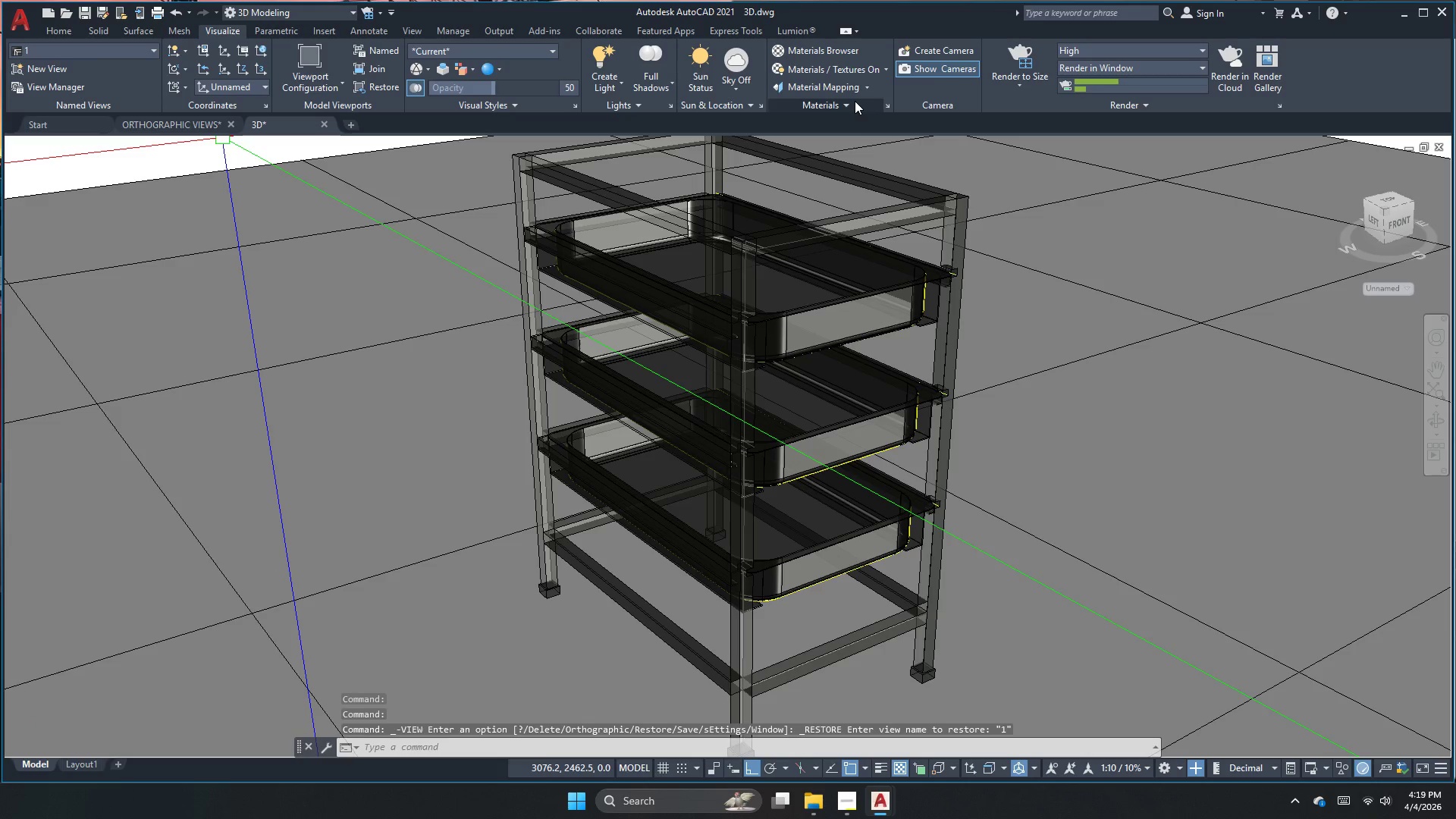 
wait(8.14)
 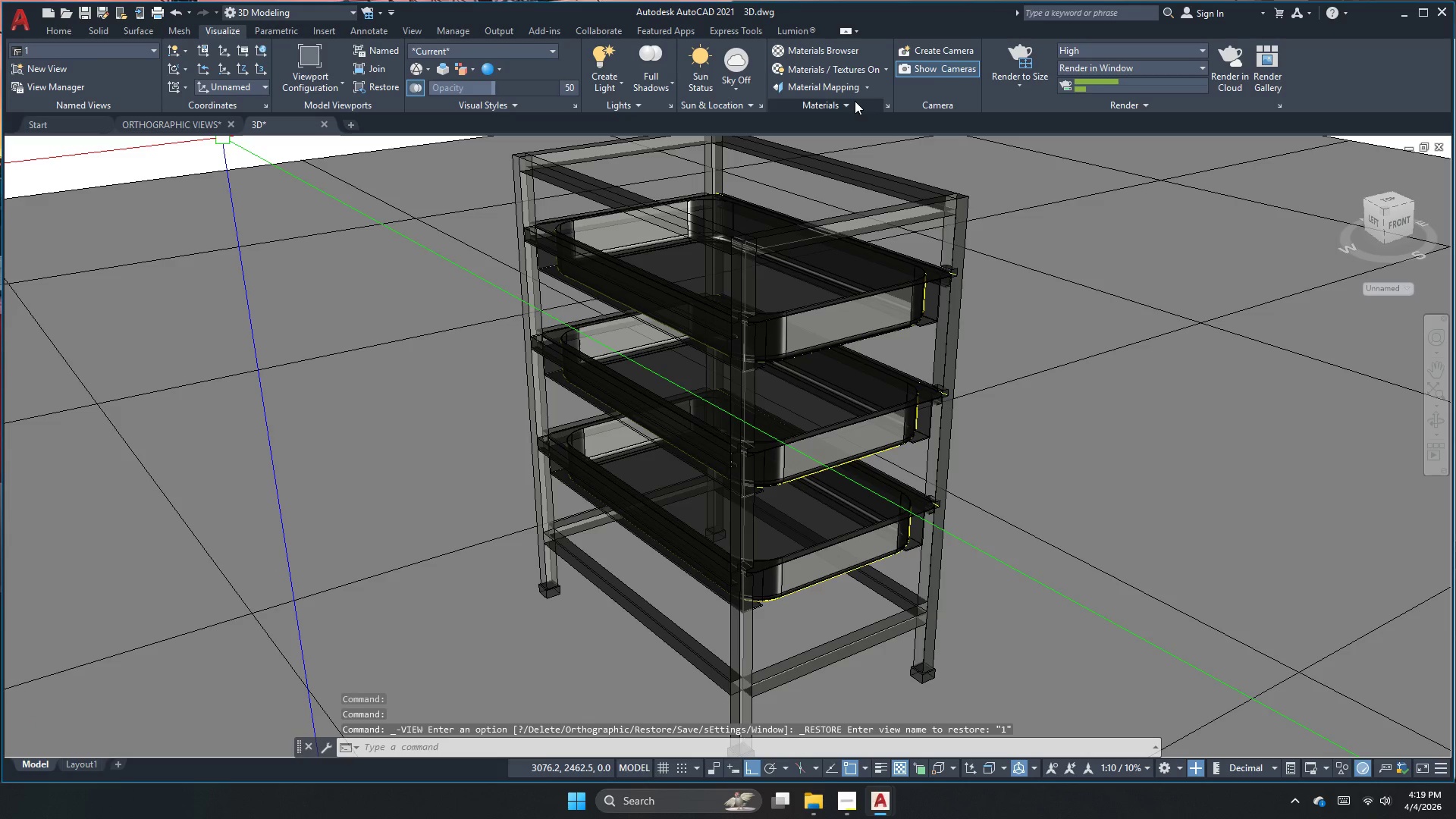 
left_click([110, 58])
 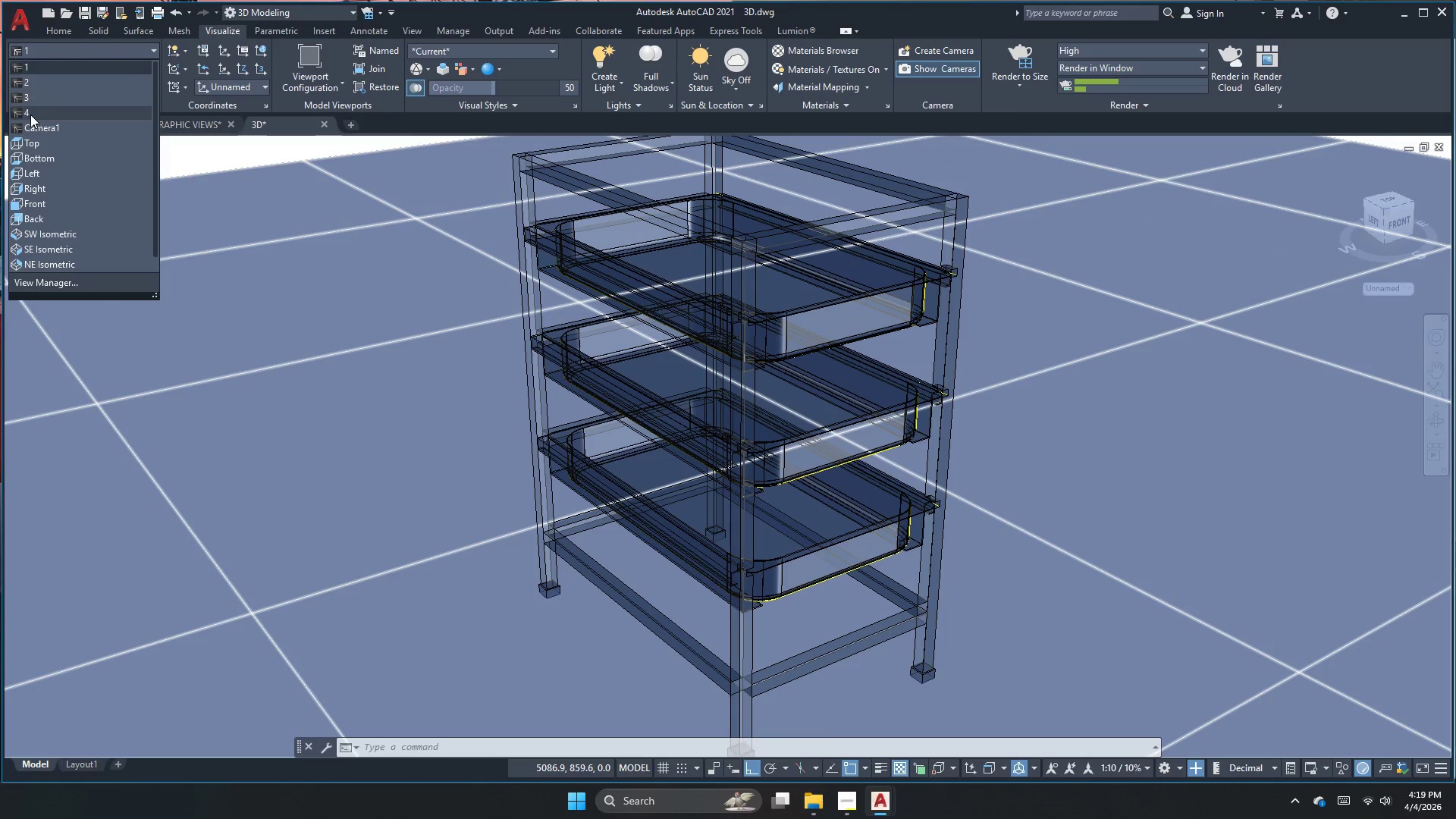 
left_click([30, 115])
 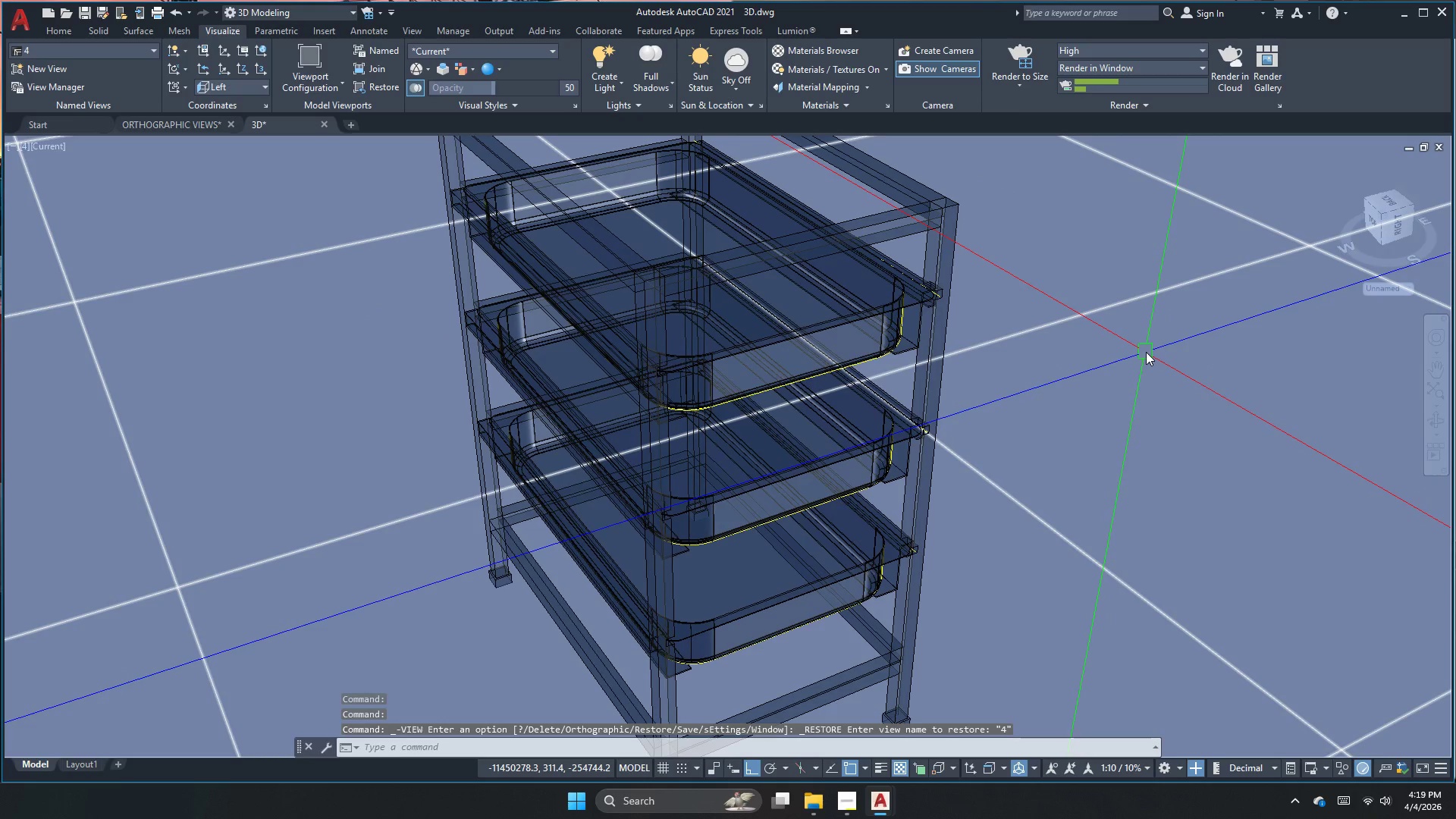 
key(Escape)
 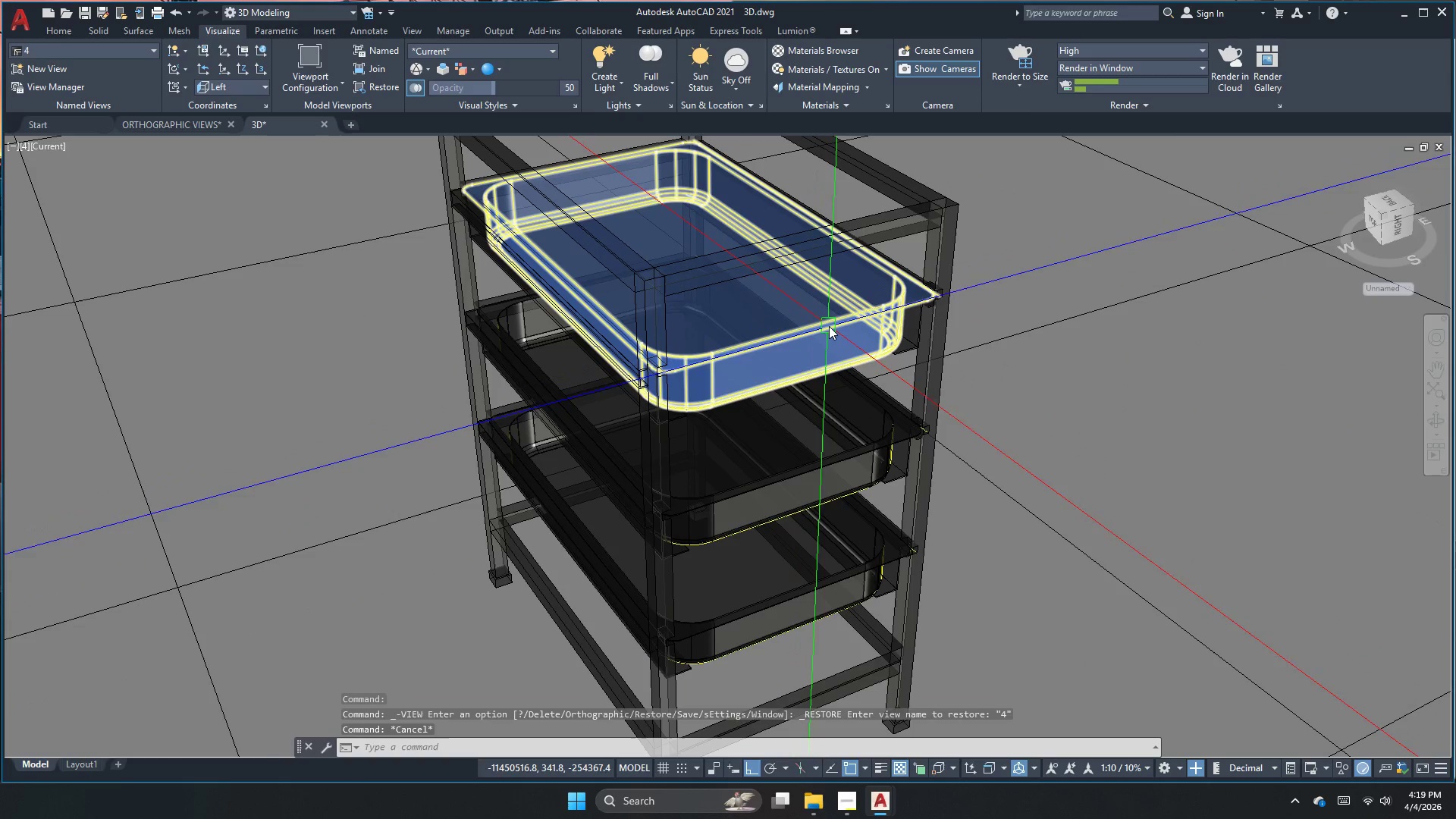 
scroll: coordinate [828, 326], scroll_direction: down, amount: 2.0
 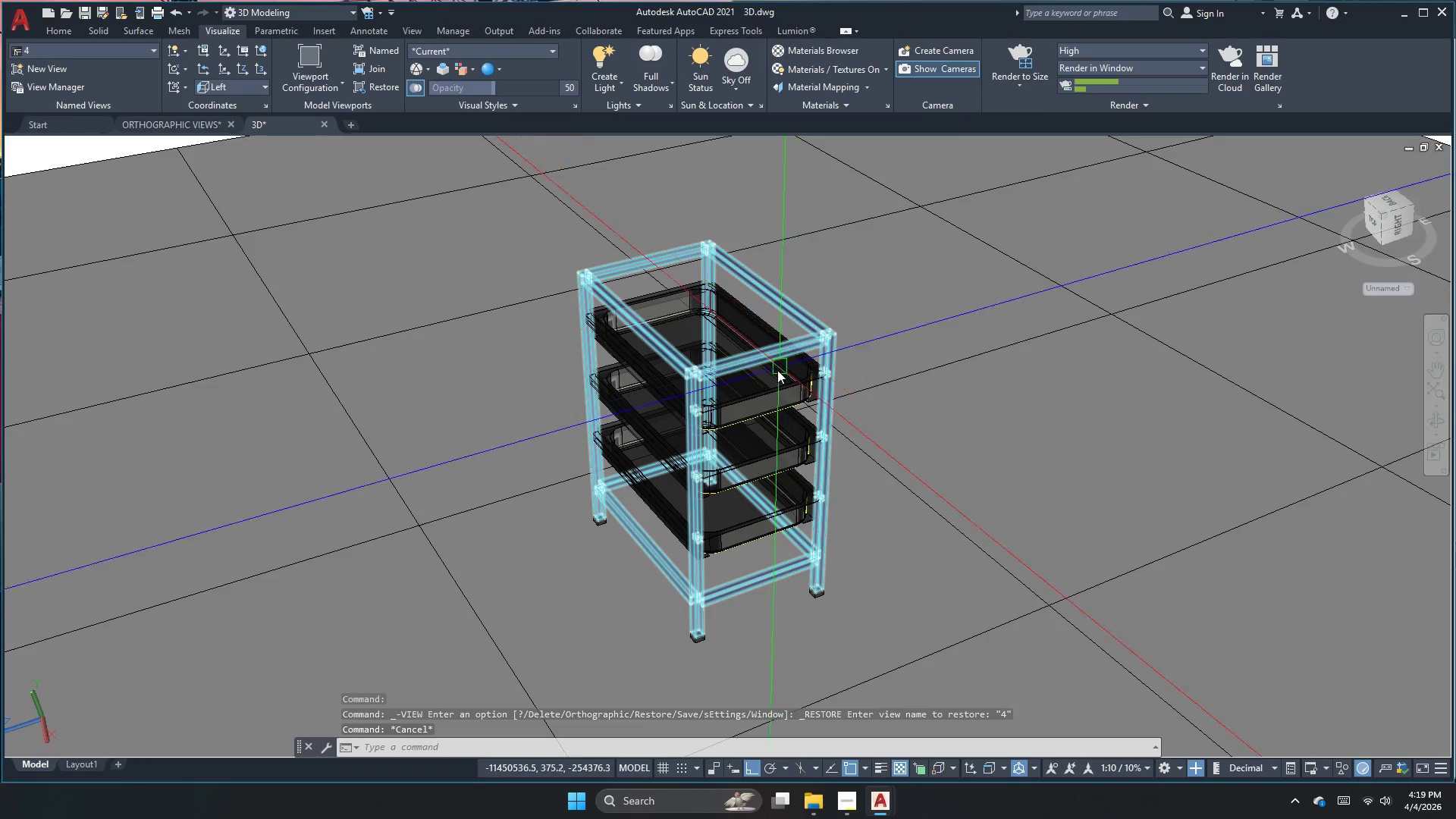 
left_click([774, 378])
 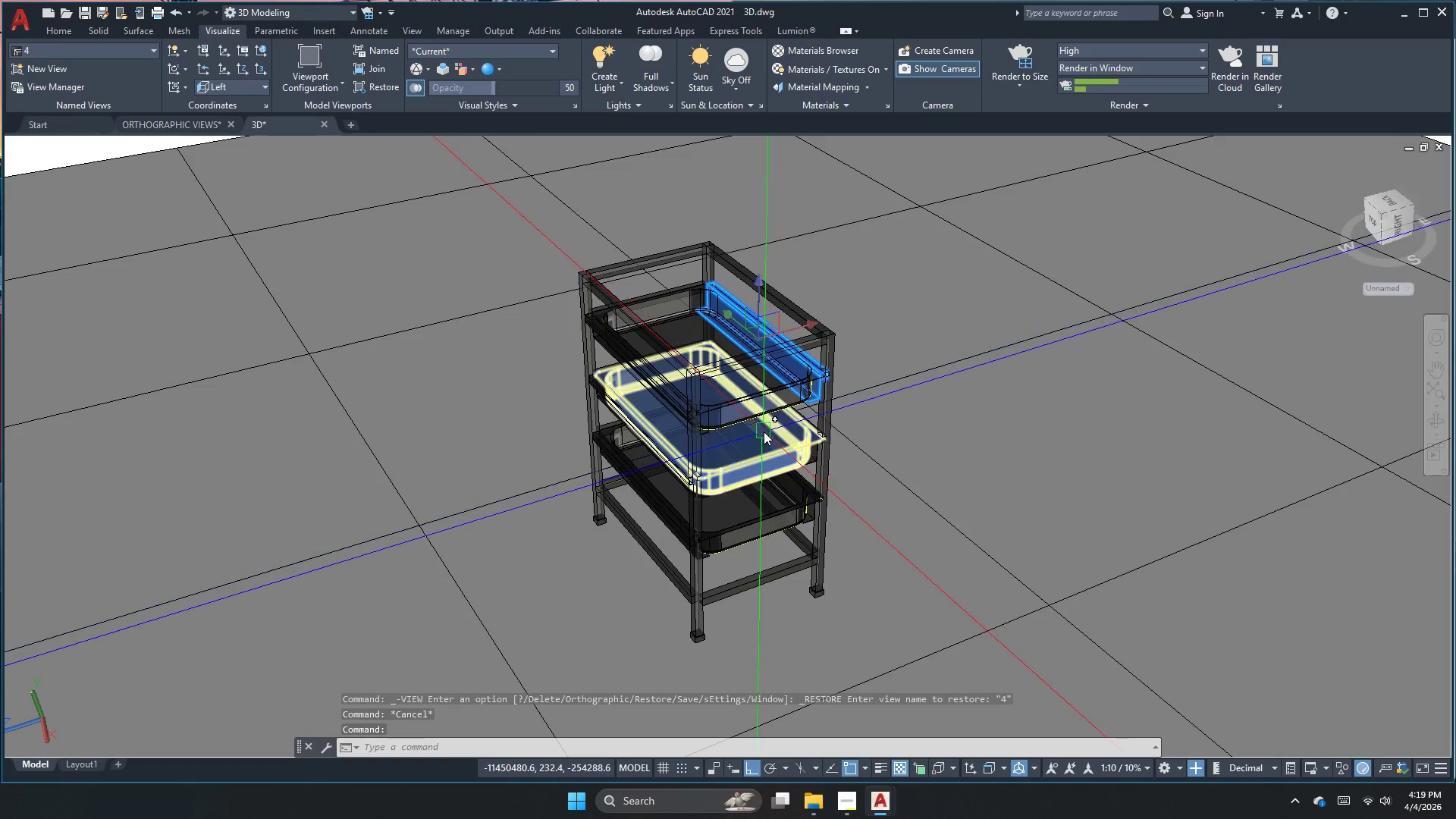 
key(Escape)
 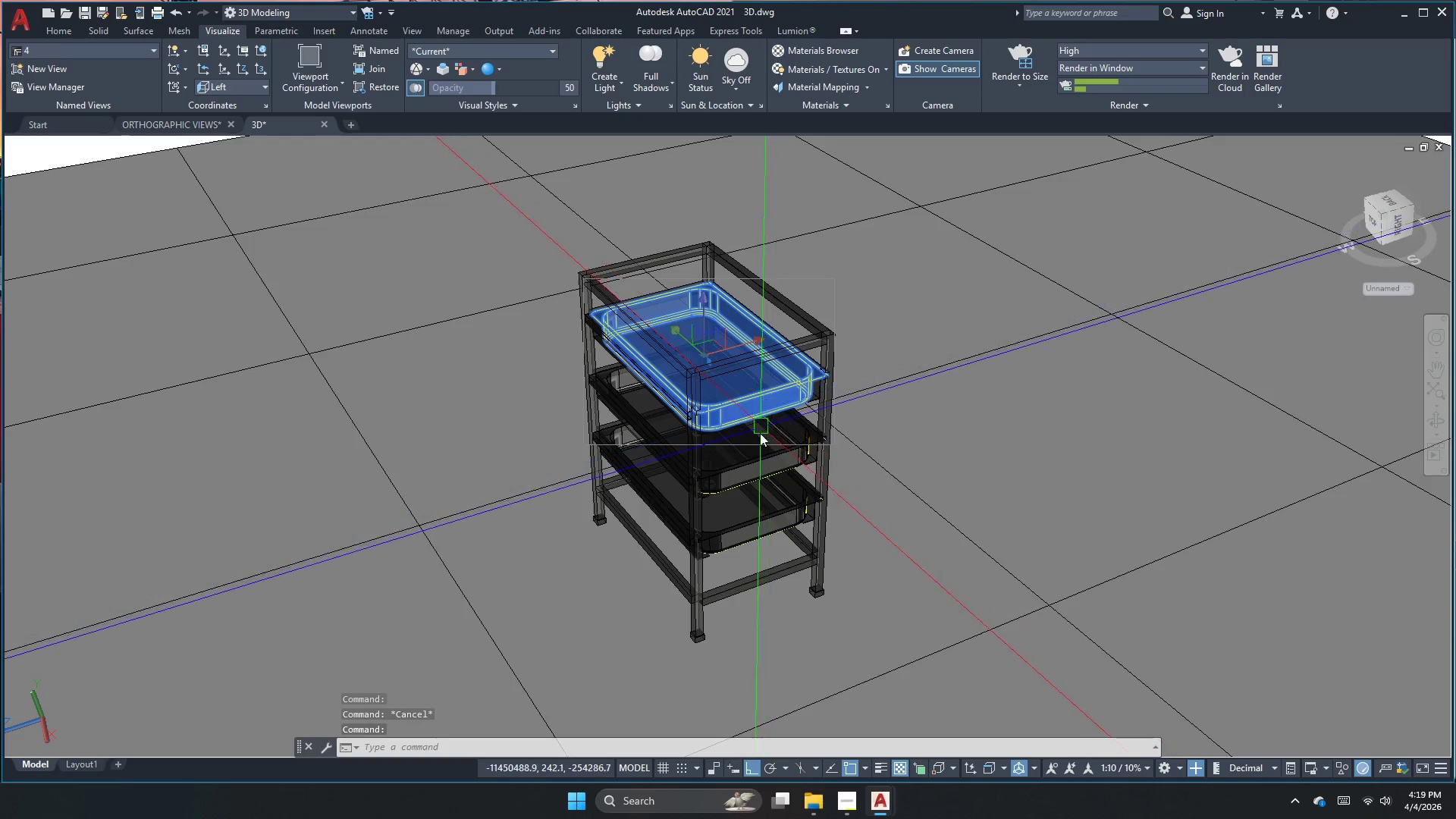 
left_click([750, 454])
 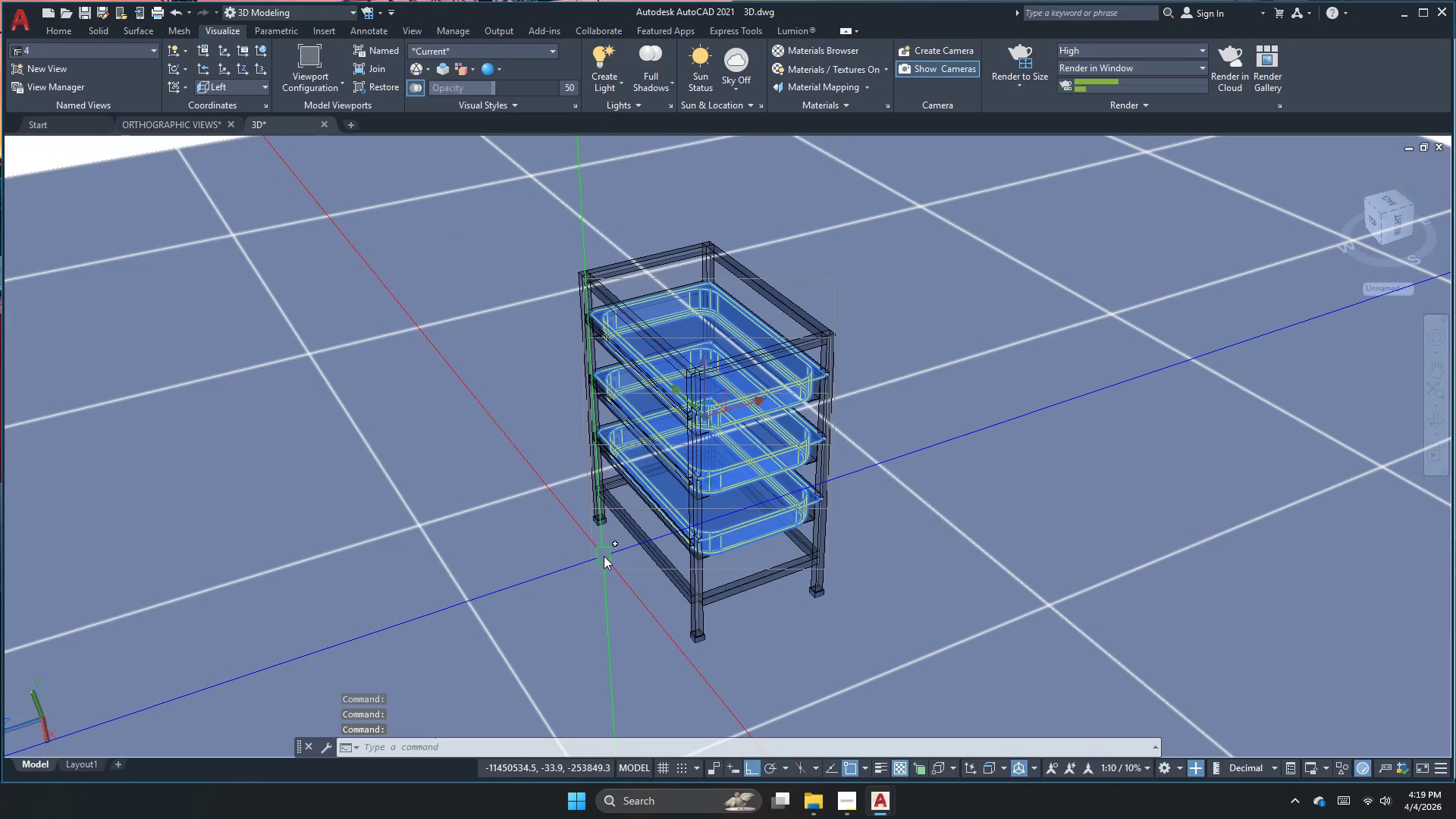 
key(M)
 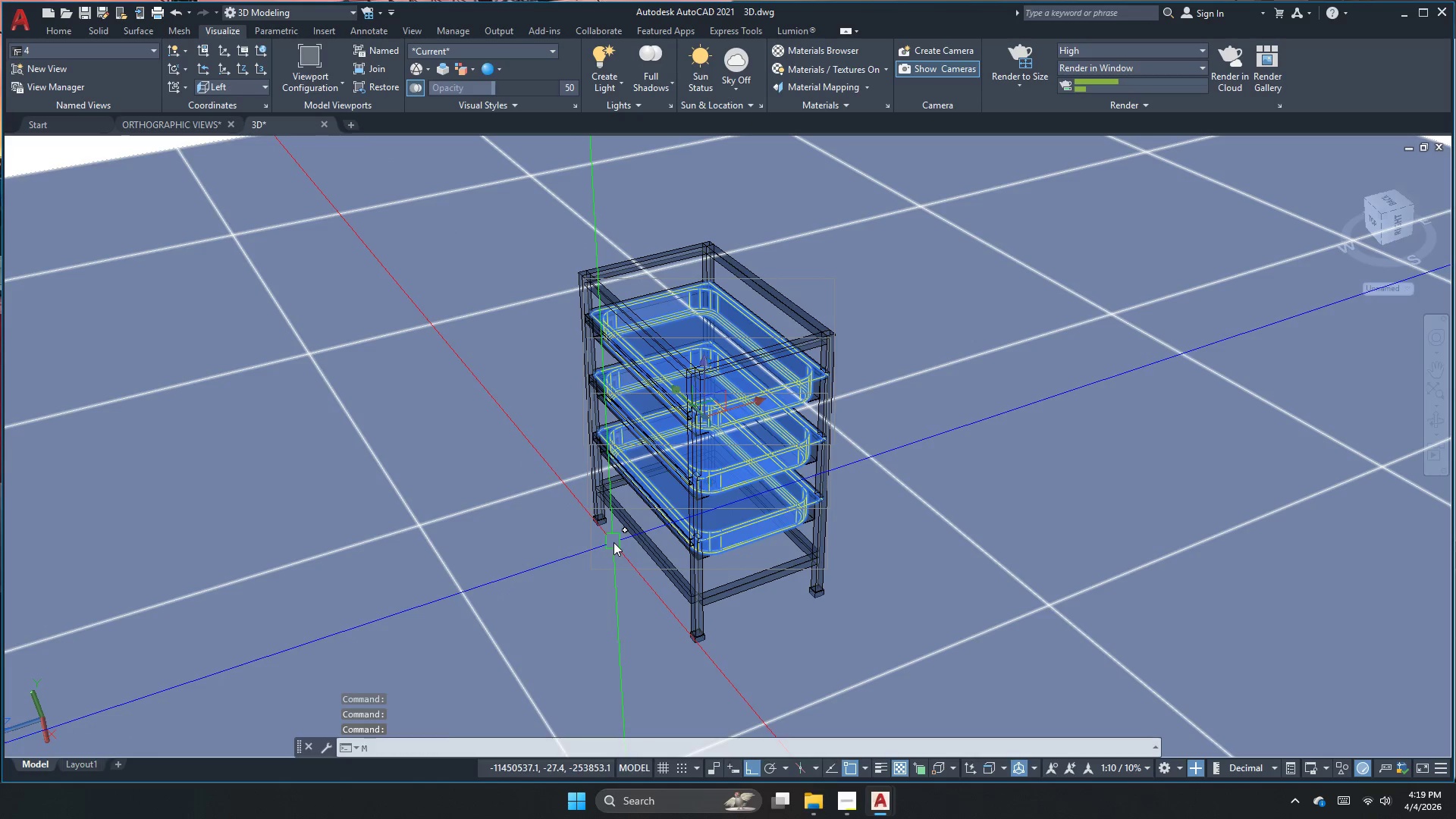 
key(Space)
 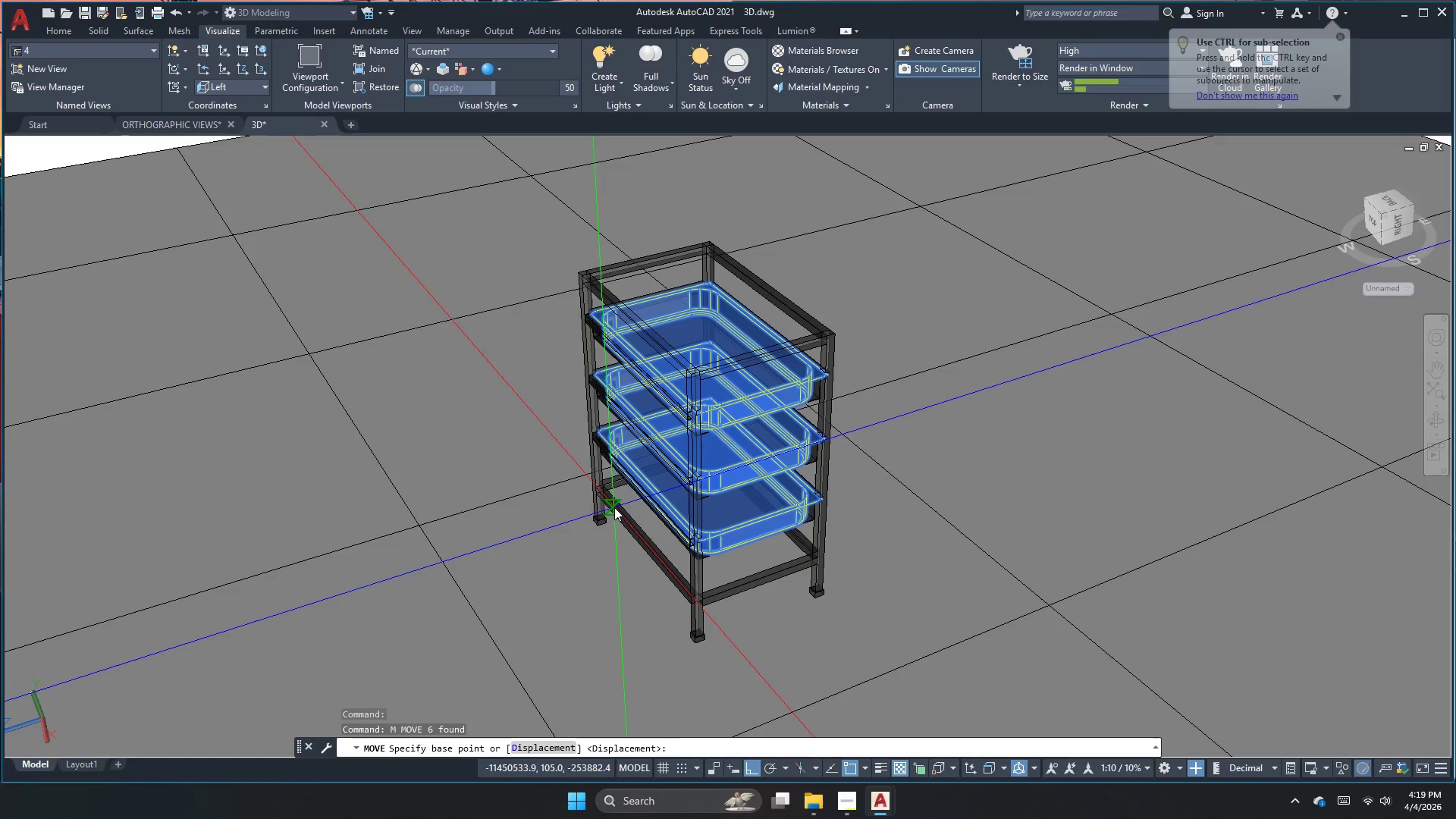 
scroll: coordinate [614, 507], scroll_direction: up, amount: 2.0
 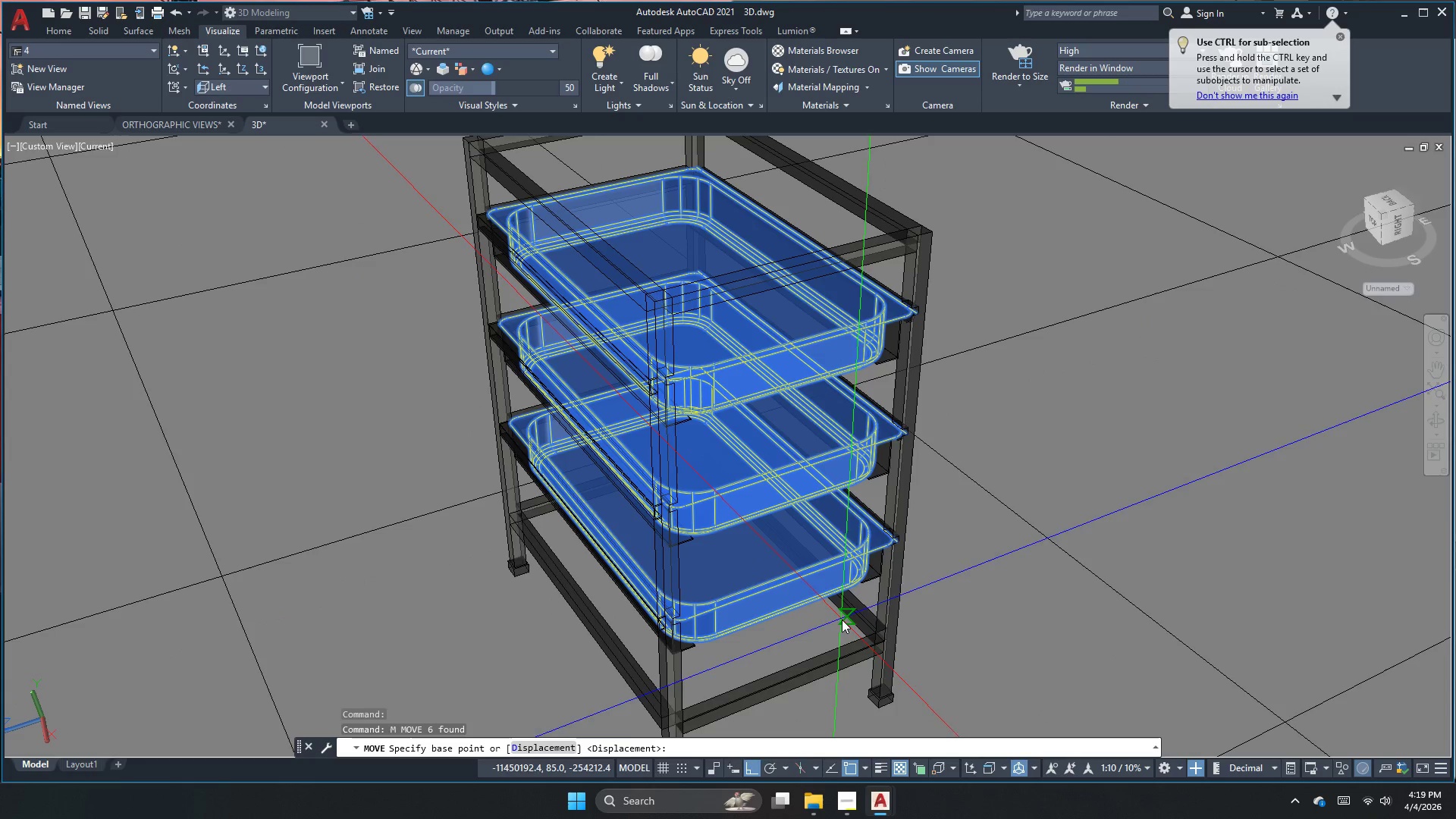 
left_click([834, 613])
 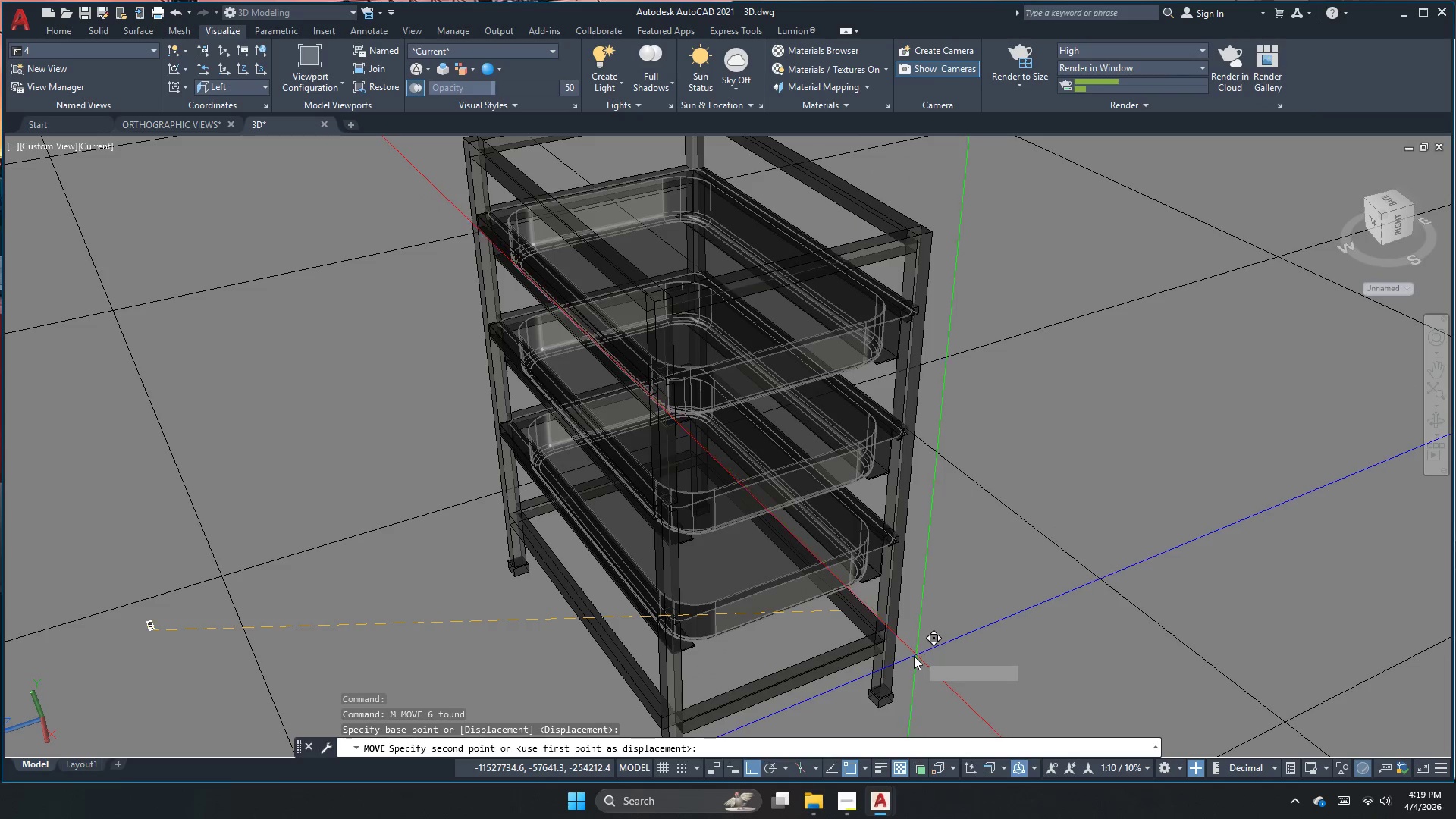 
key(Escape)
 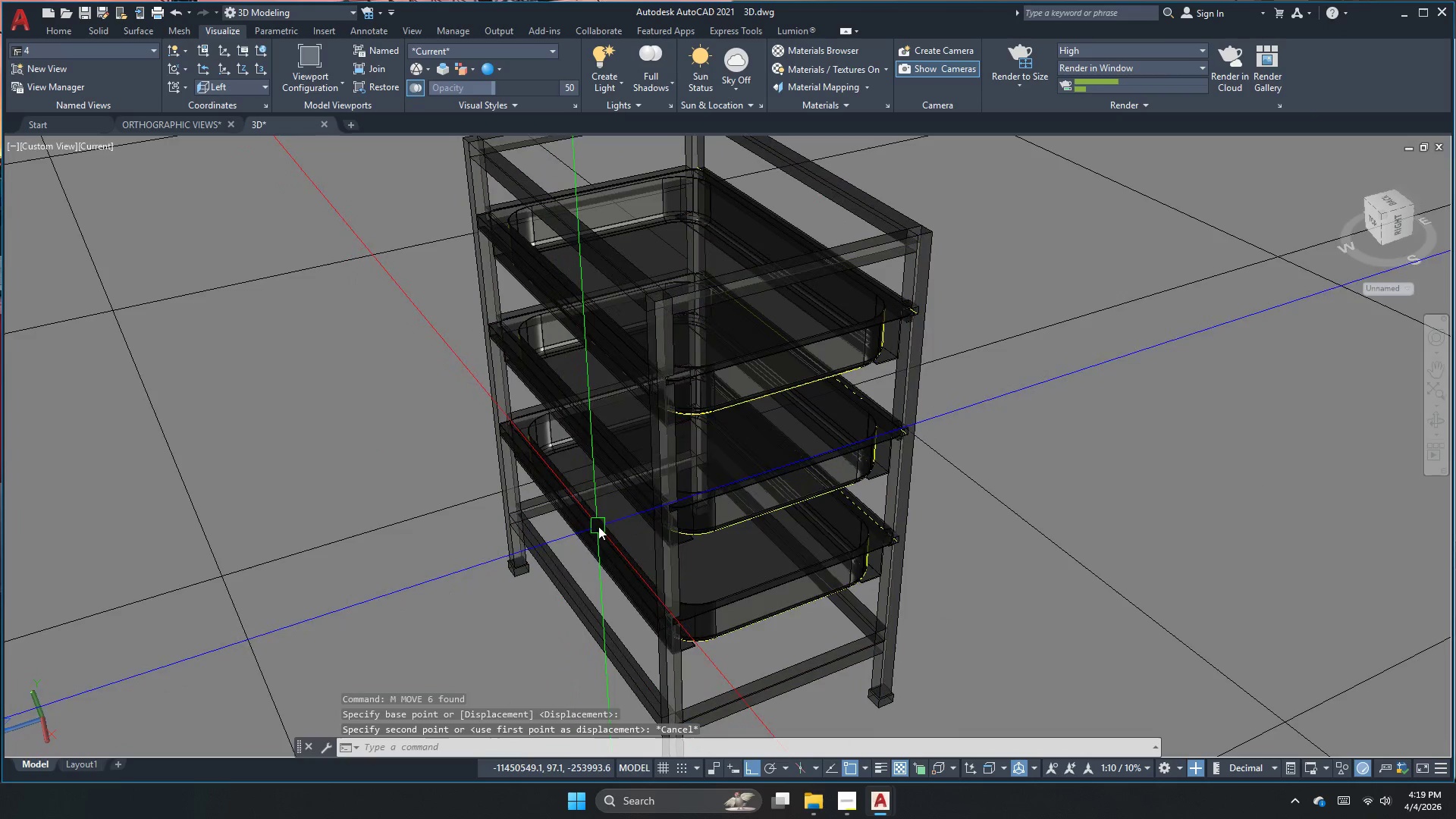 
key(Escape)
 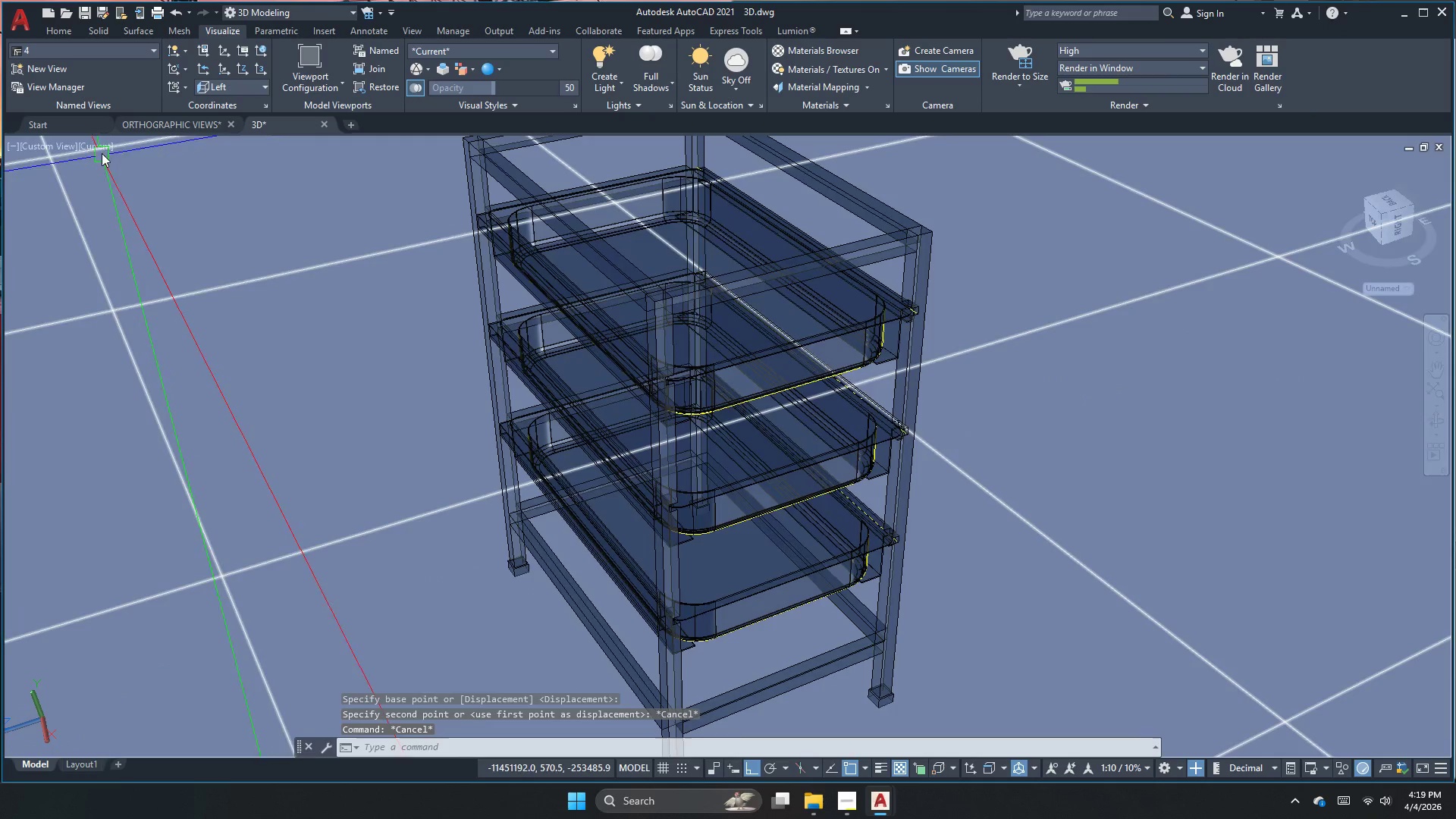 
left_click([96, 143])
 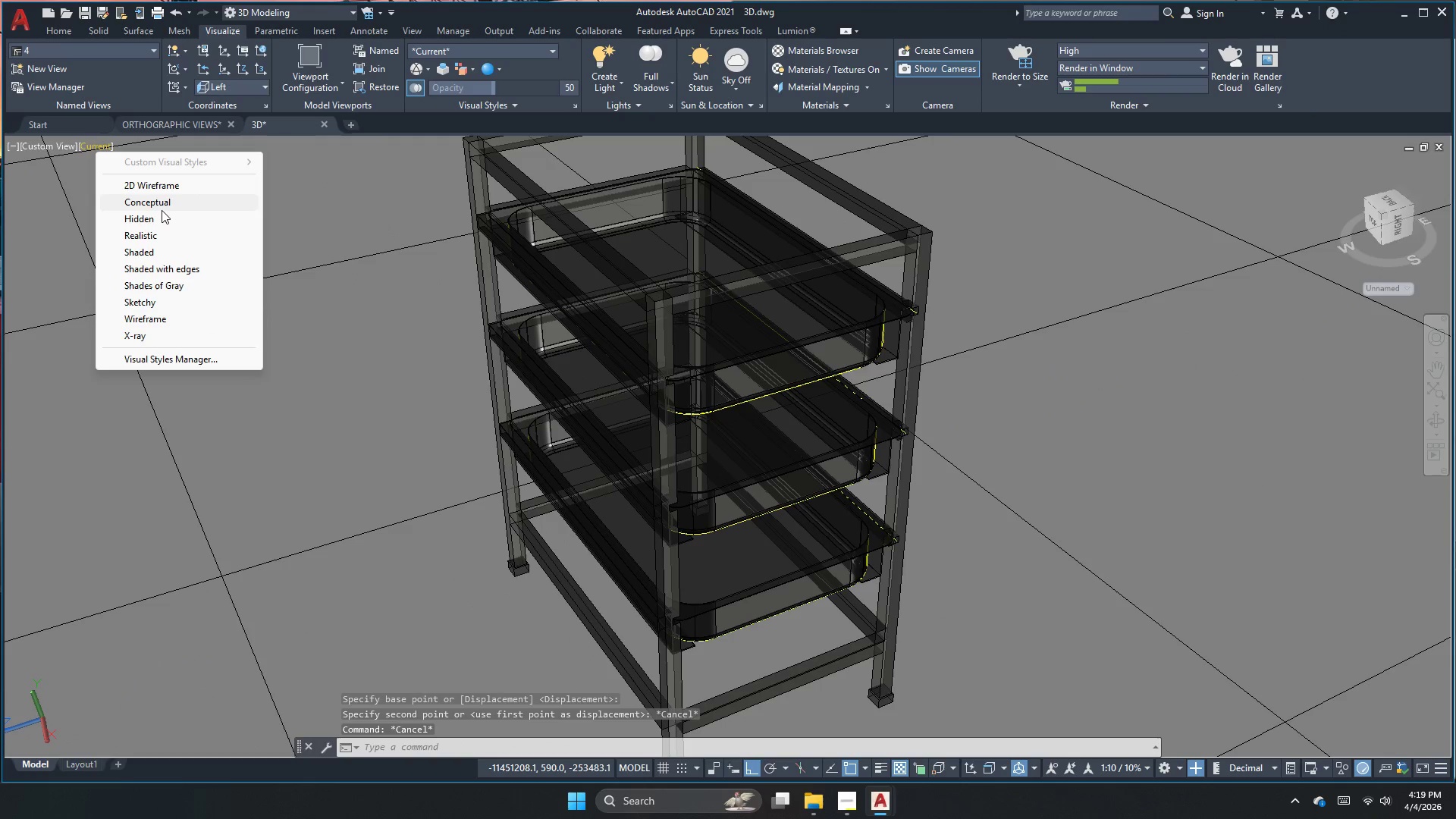 
left_click([185, 188])
 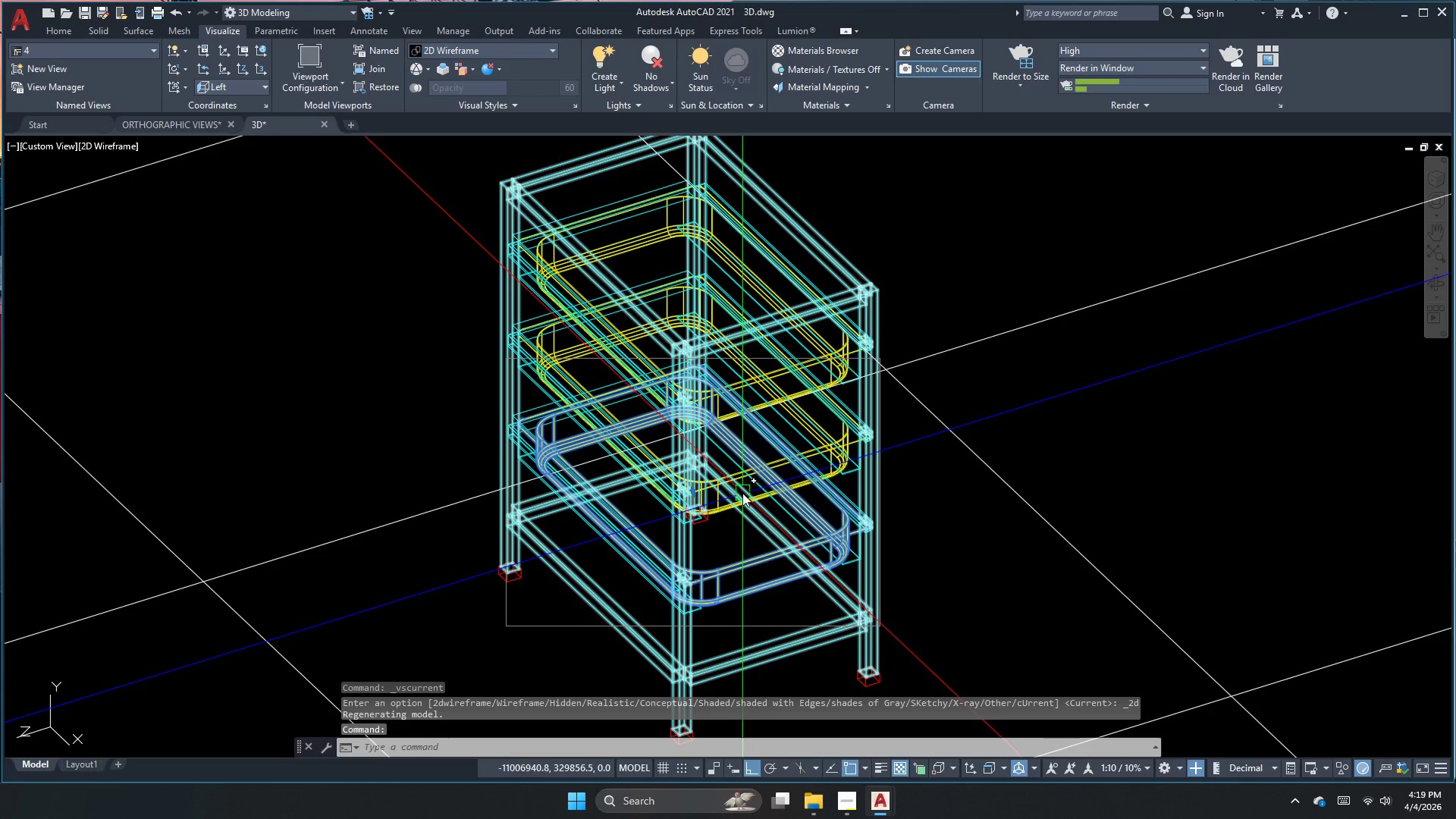 
scroll: coordinate [737, 514], scroll_direction: up, amount: 1.0
 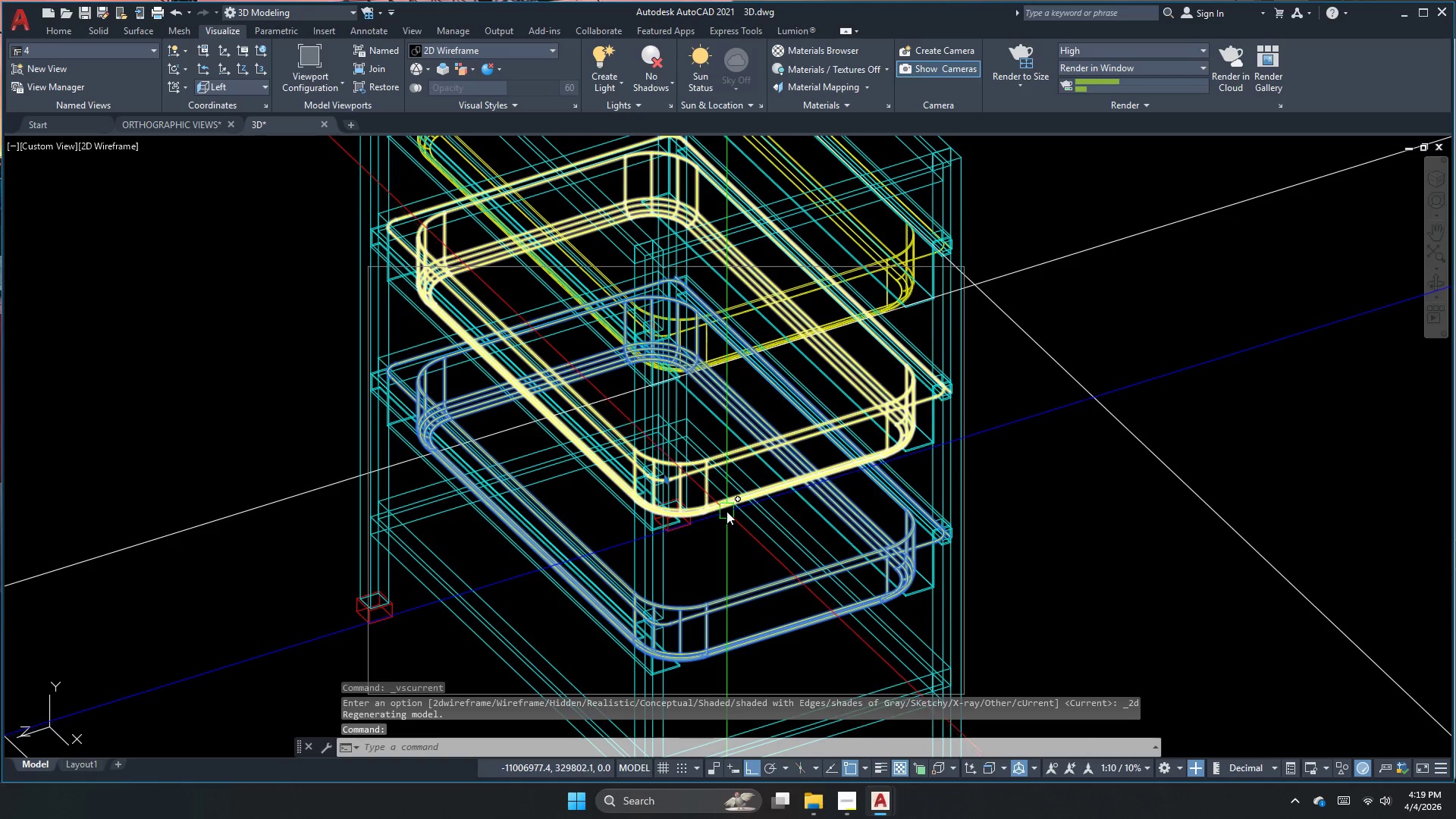 
left_click([726, 511])
 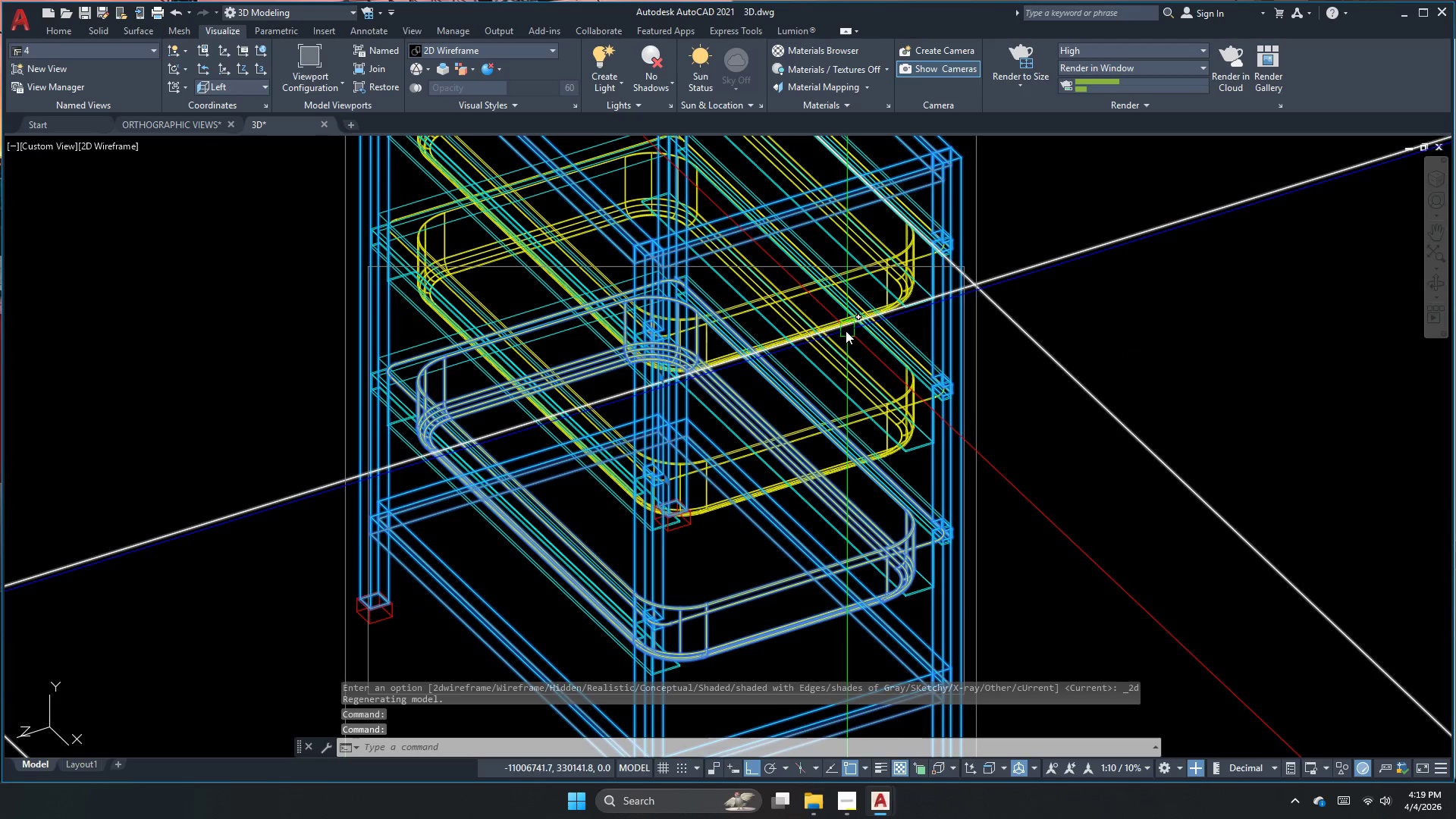 
key(Escape)
 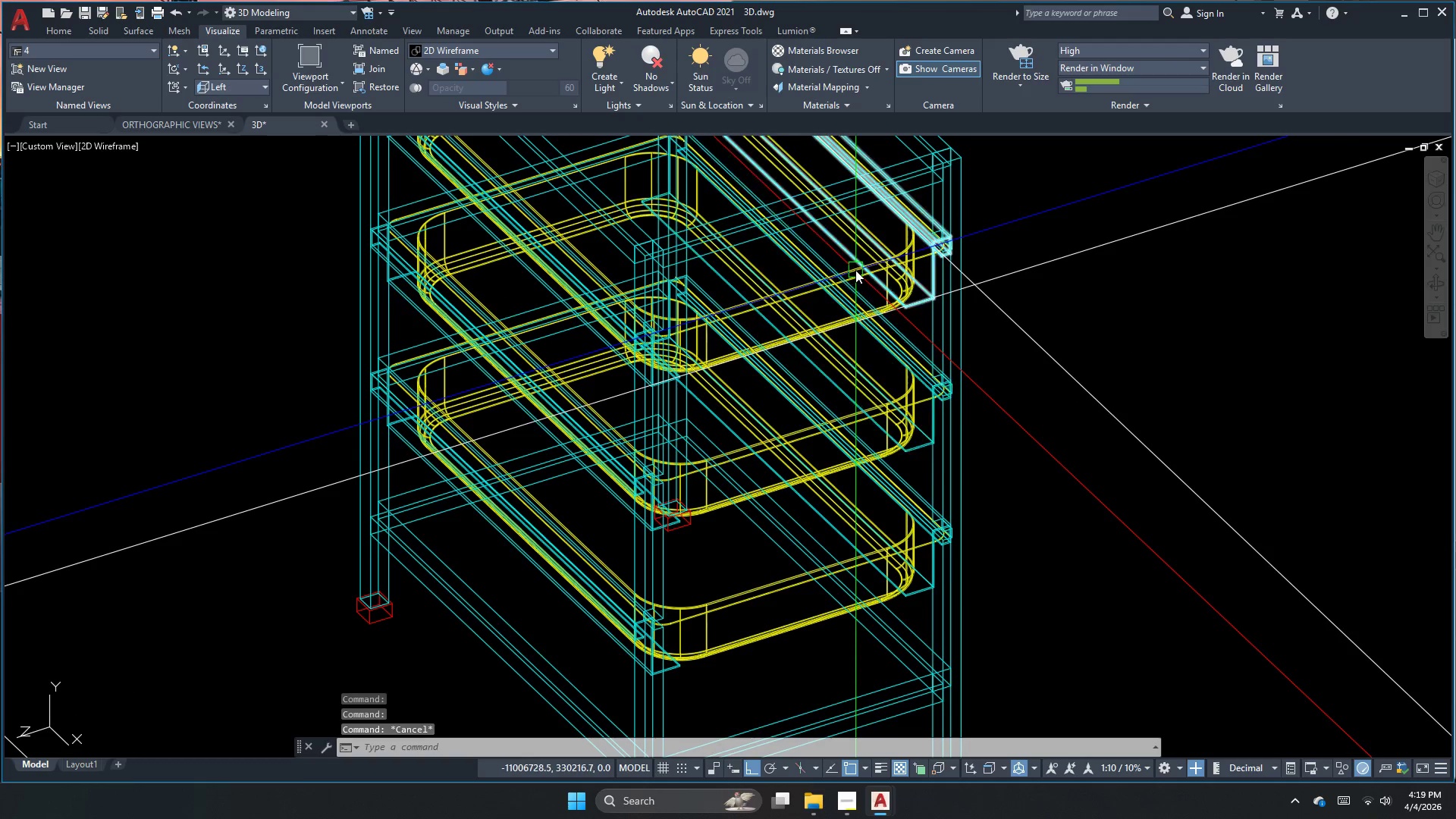 
scroll: coordinate [851, 271], scroll_direction: none, amount: 0.0
 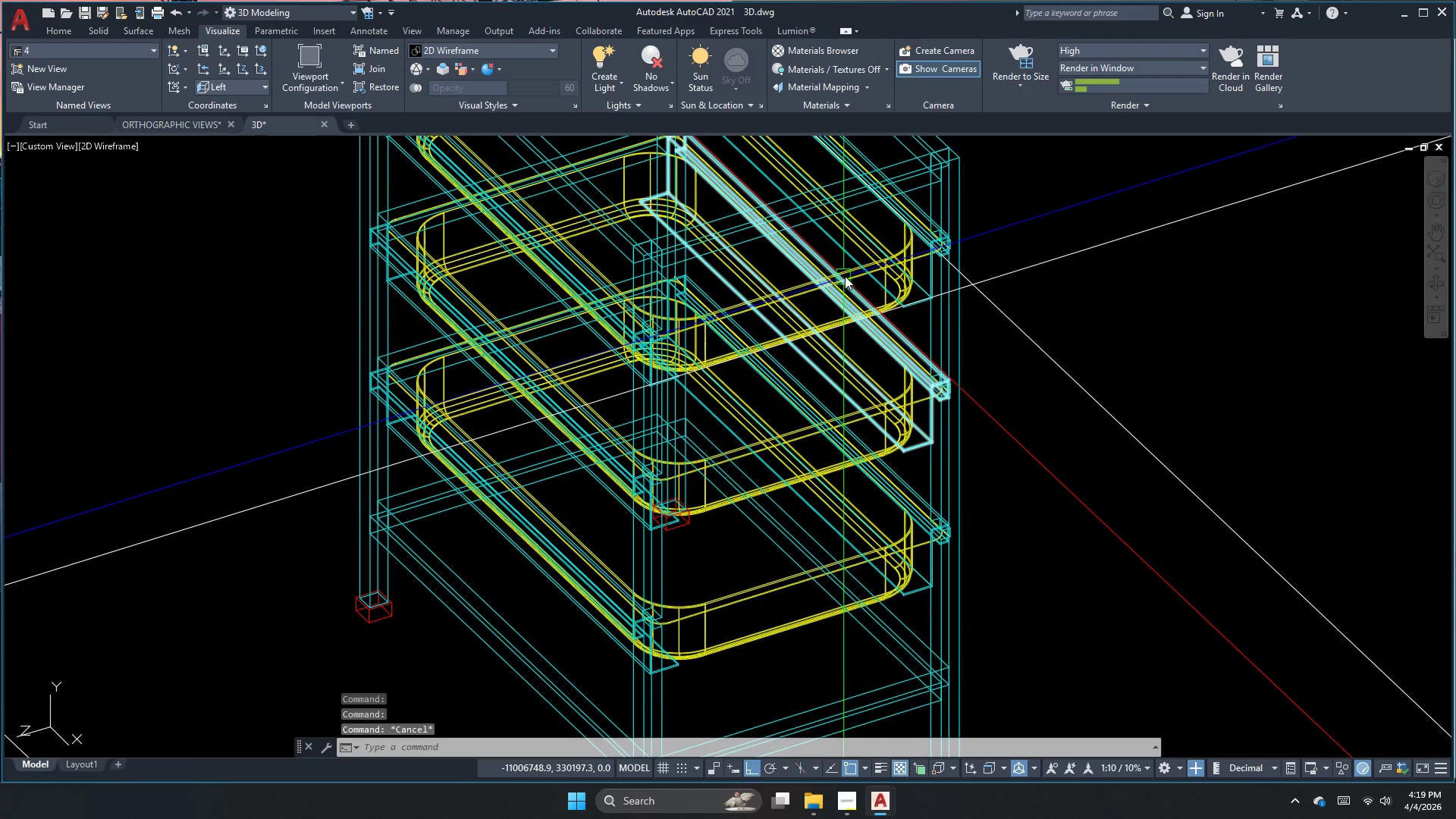 
scroll: coordinate [850, 271], scroll_direction: up, amount: 3.0
 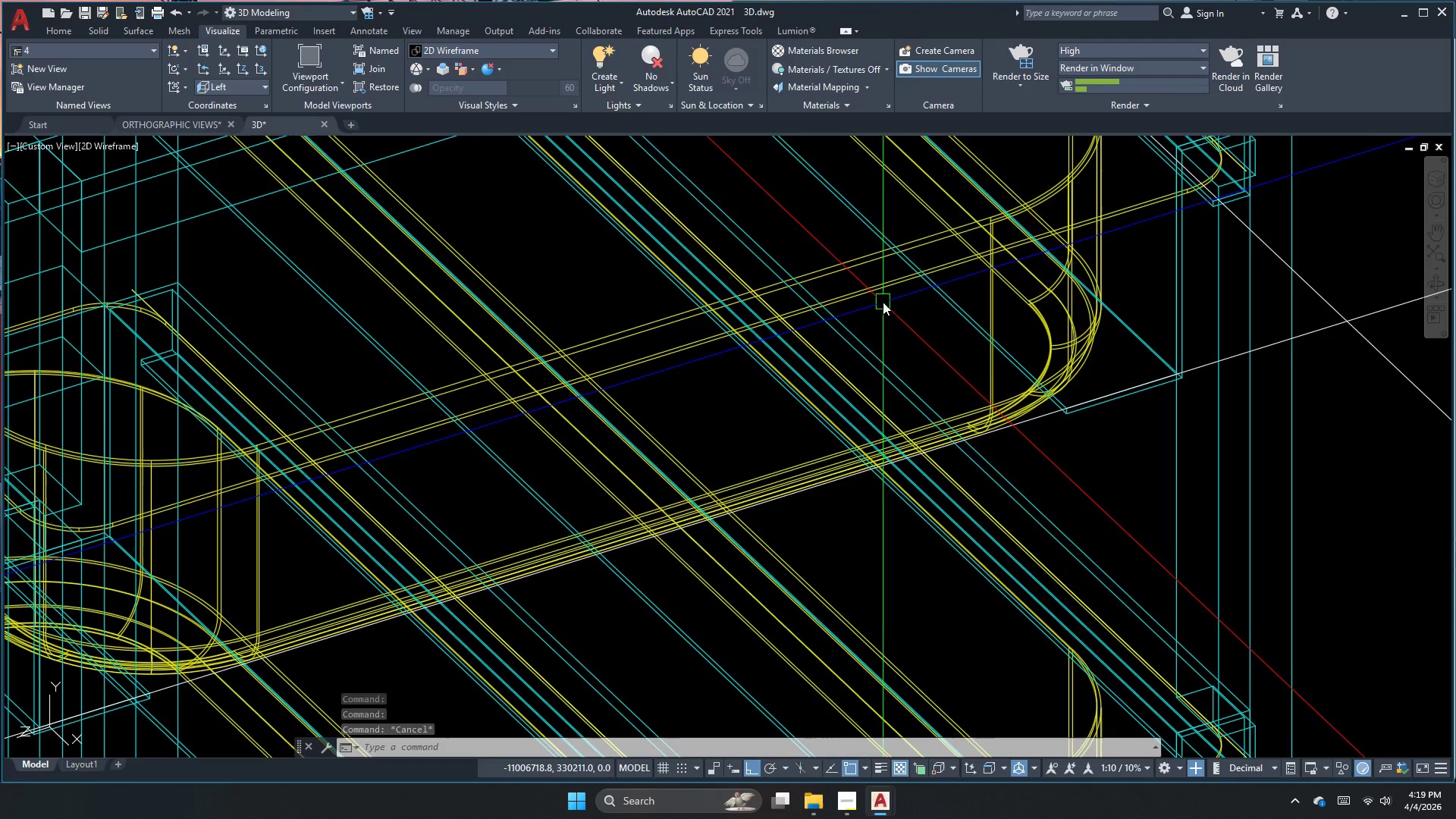 
left_click([882, 291])
 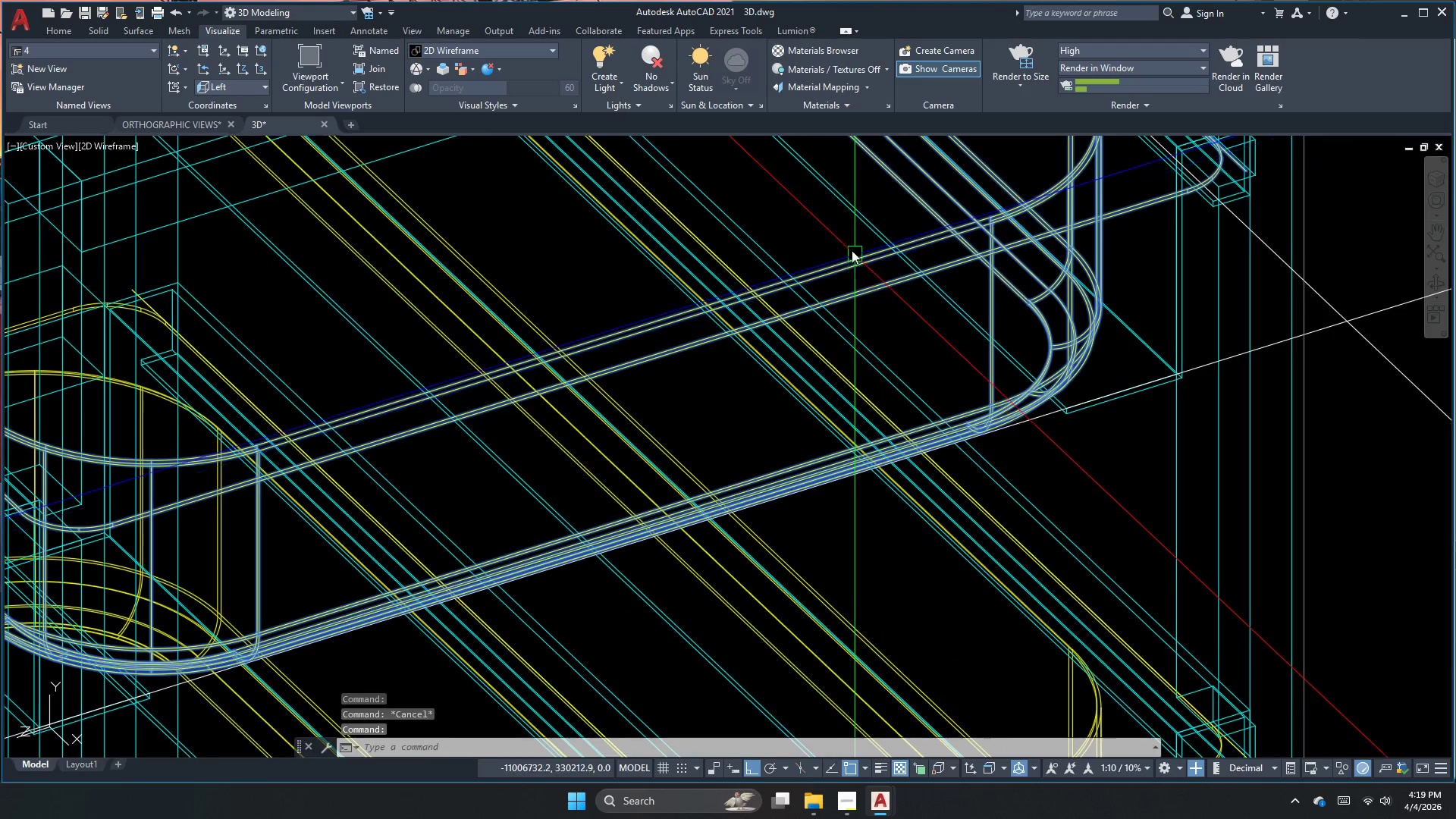 
scroll: coordinate [835, 240], scroll_direction: down, amount: 2.0
 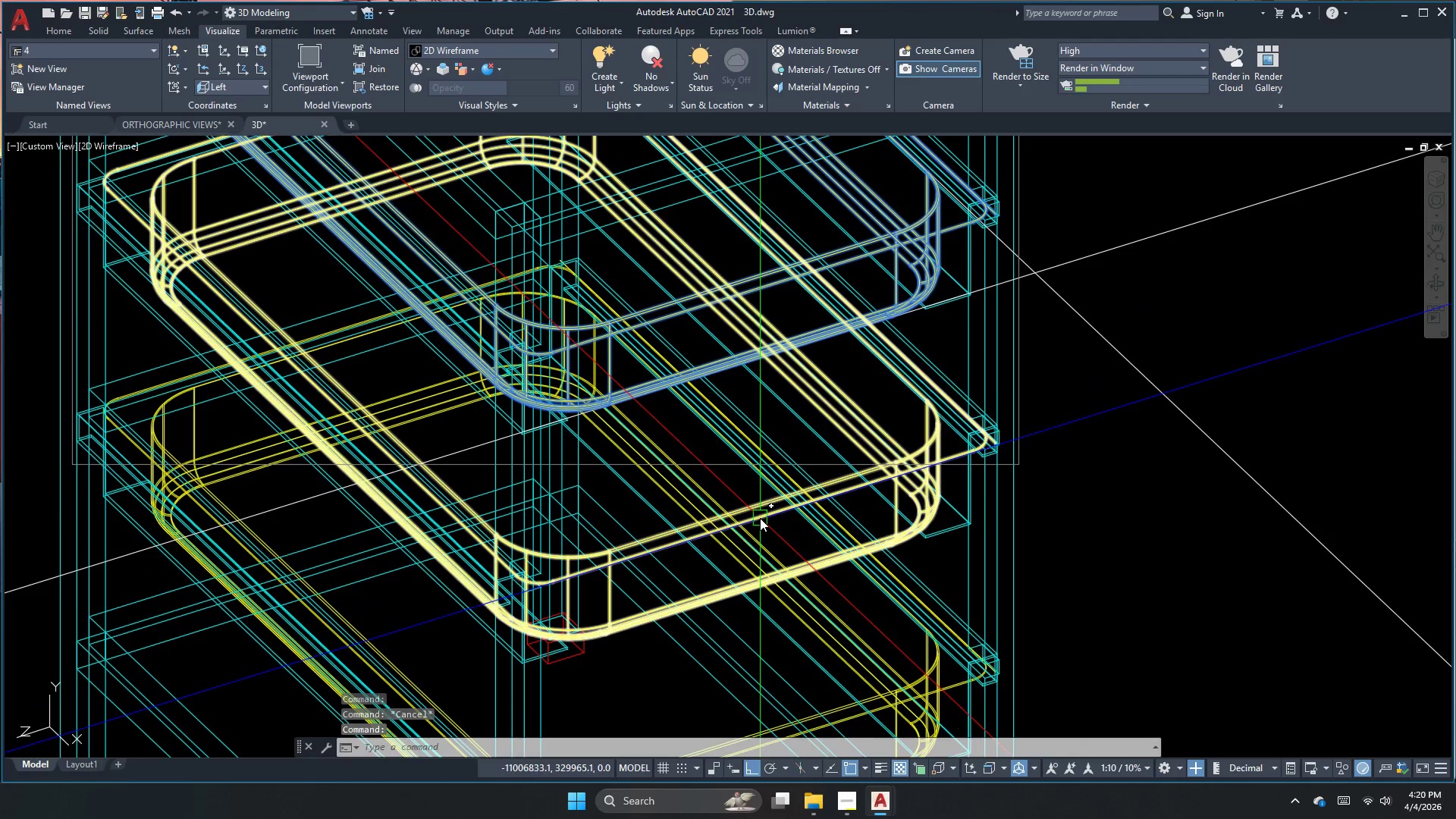 
left_click([758, 517])
 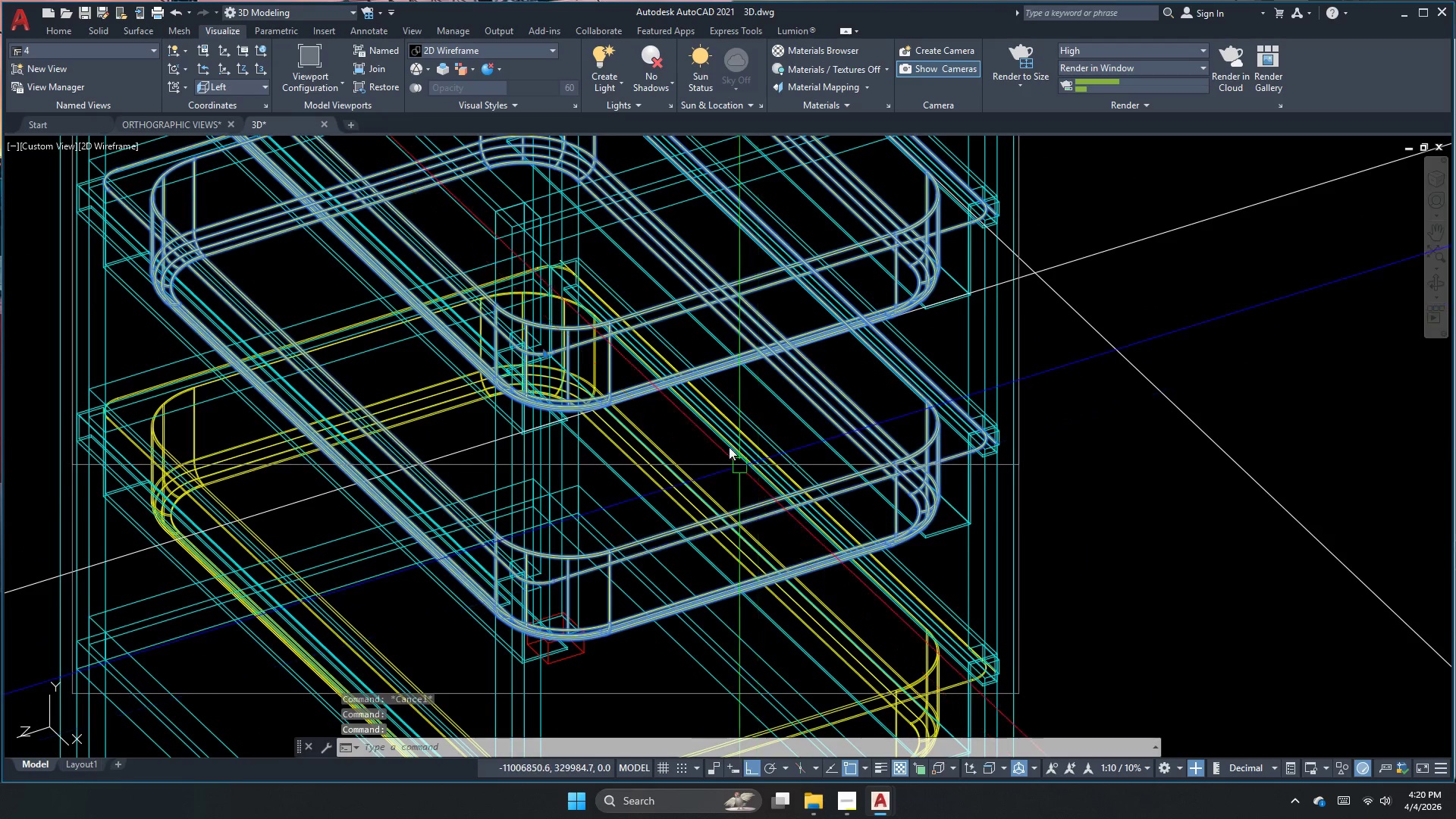 
scroll: coordinate [690, 394], scroll_direction: none, amount: 0.0
 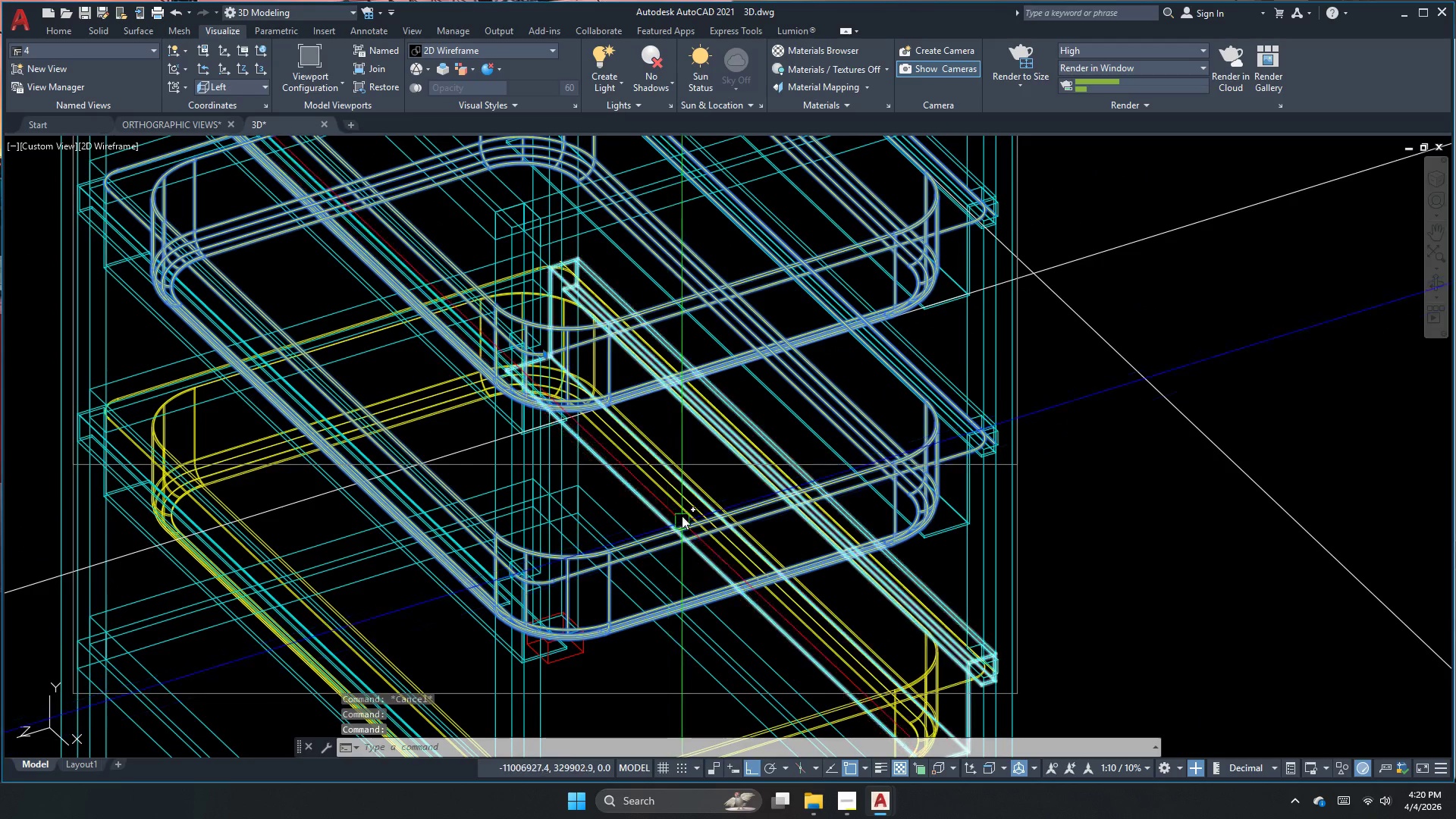 
scroll: coordinate [684, 408], scroll_direction: down, amount: 1.0
 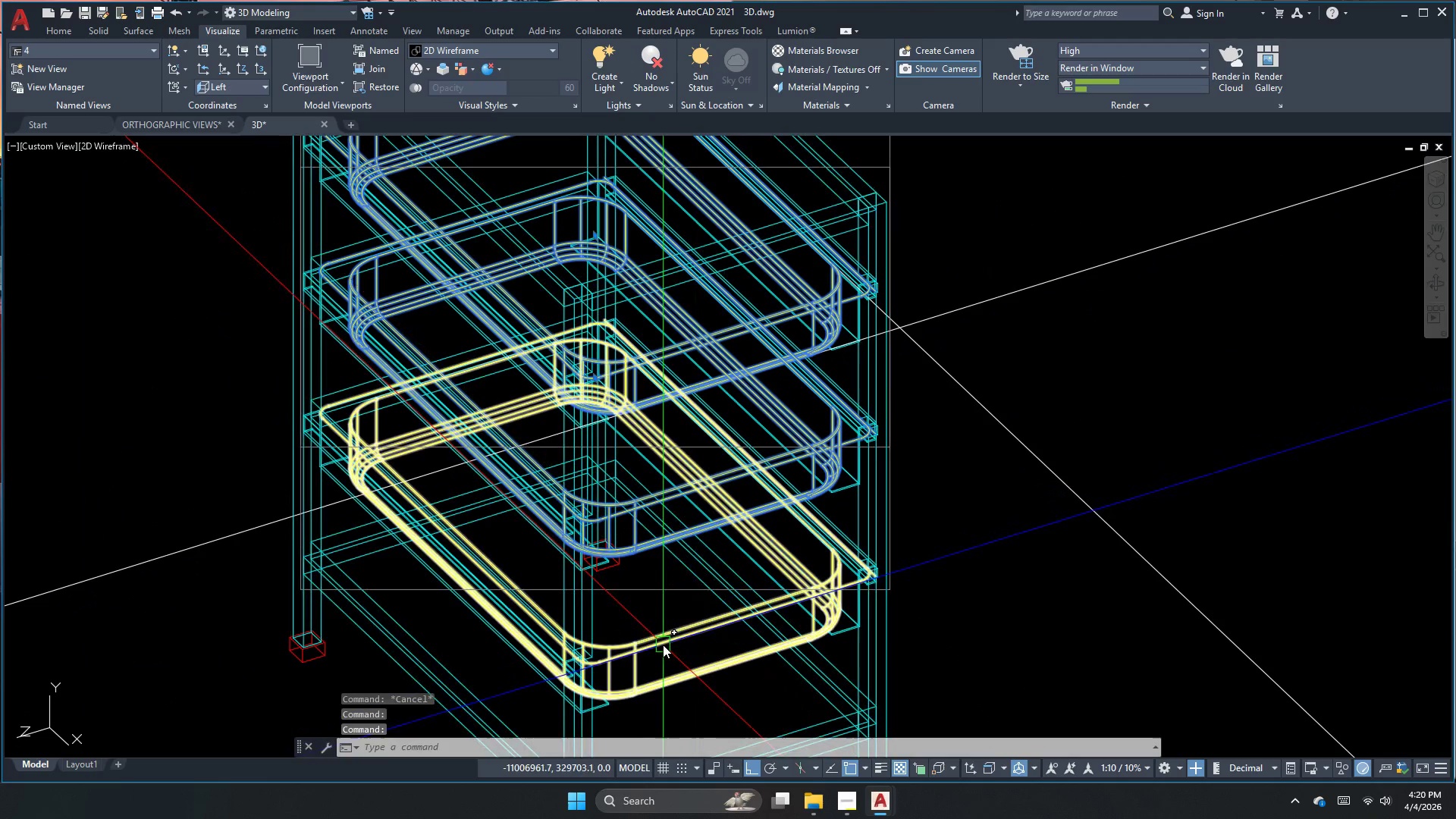 
left_click([665, 645])
 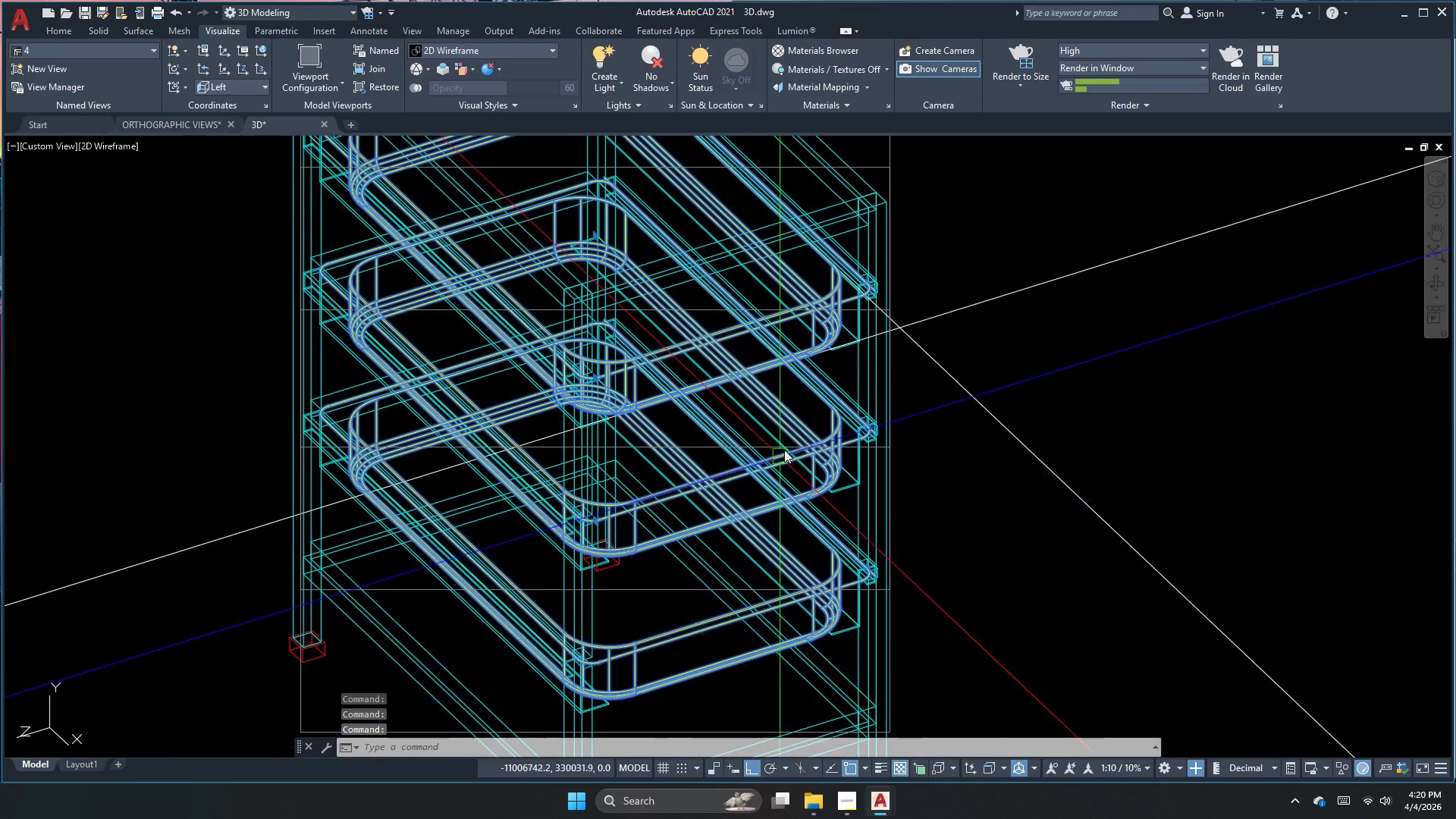 
key(M)
 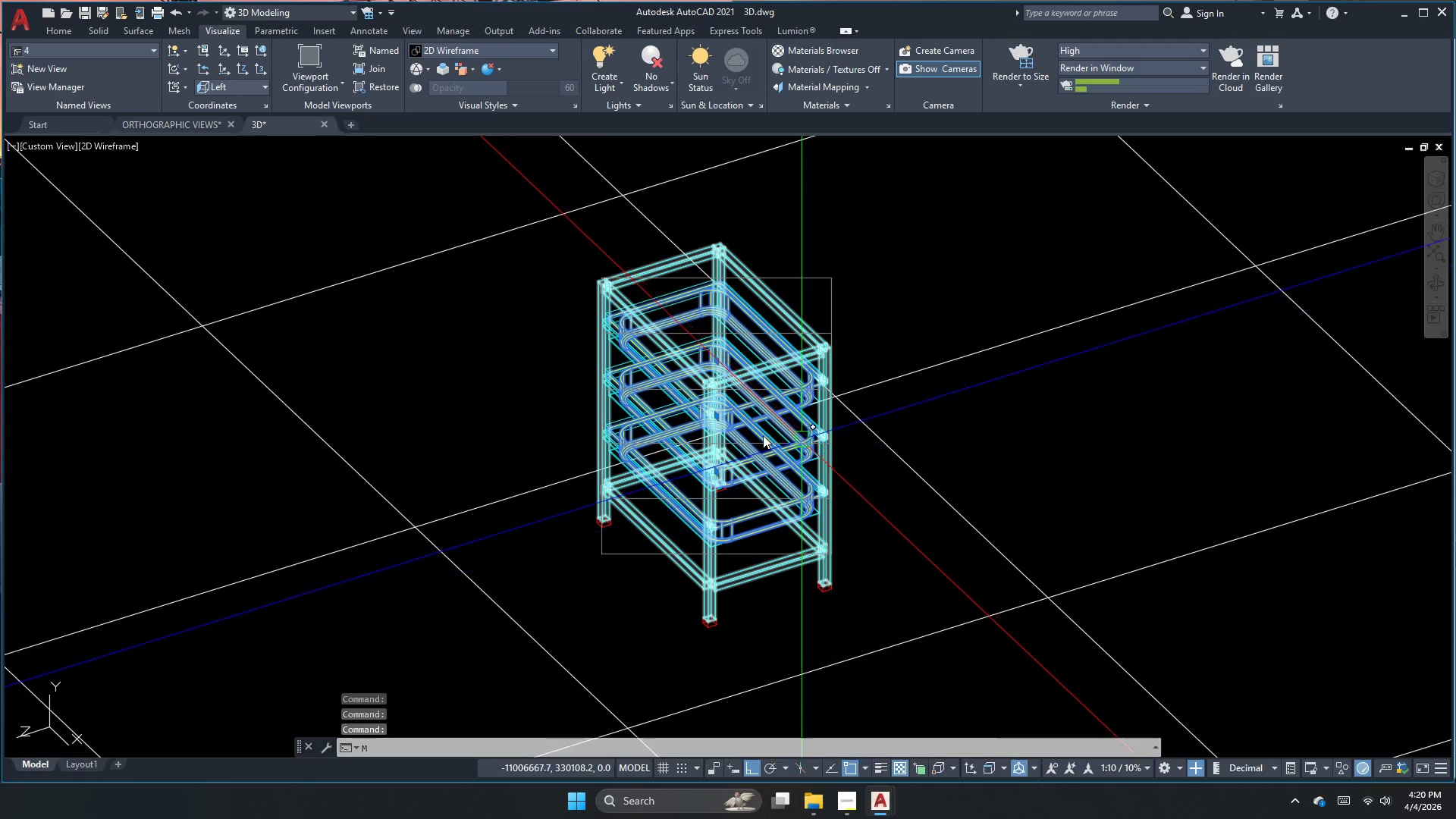 
scroll: coordinate [795, 439], scroll_direction: down, amount: 2.0
 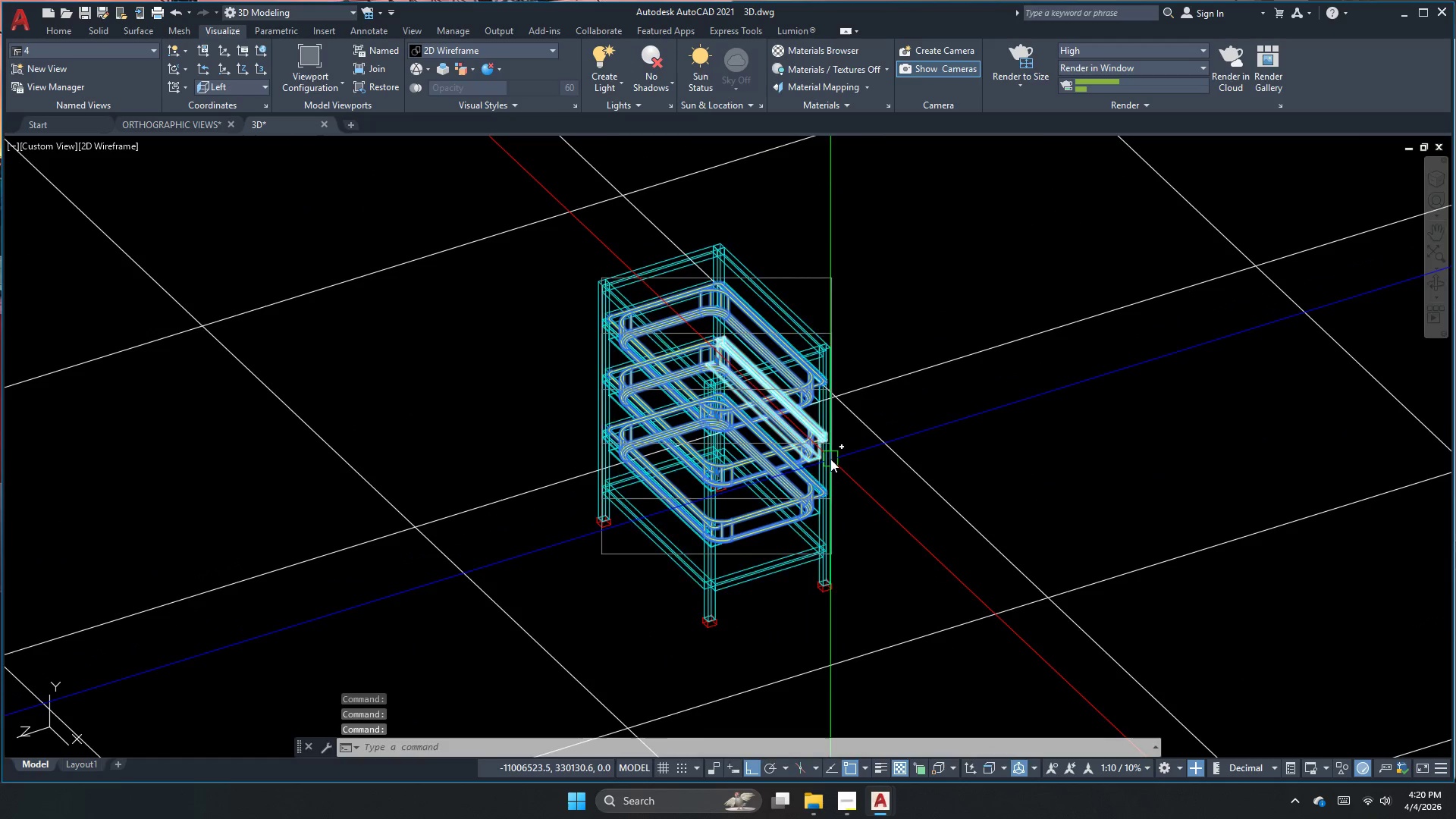 
key(Space)
 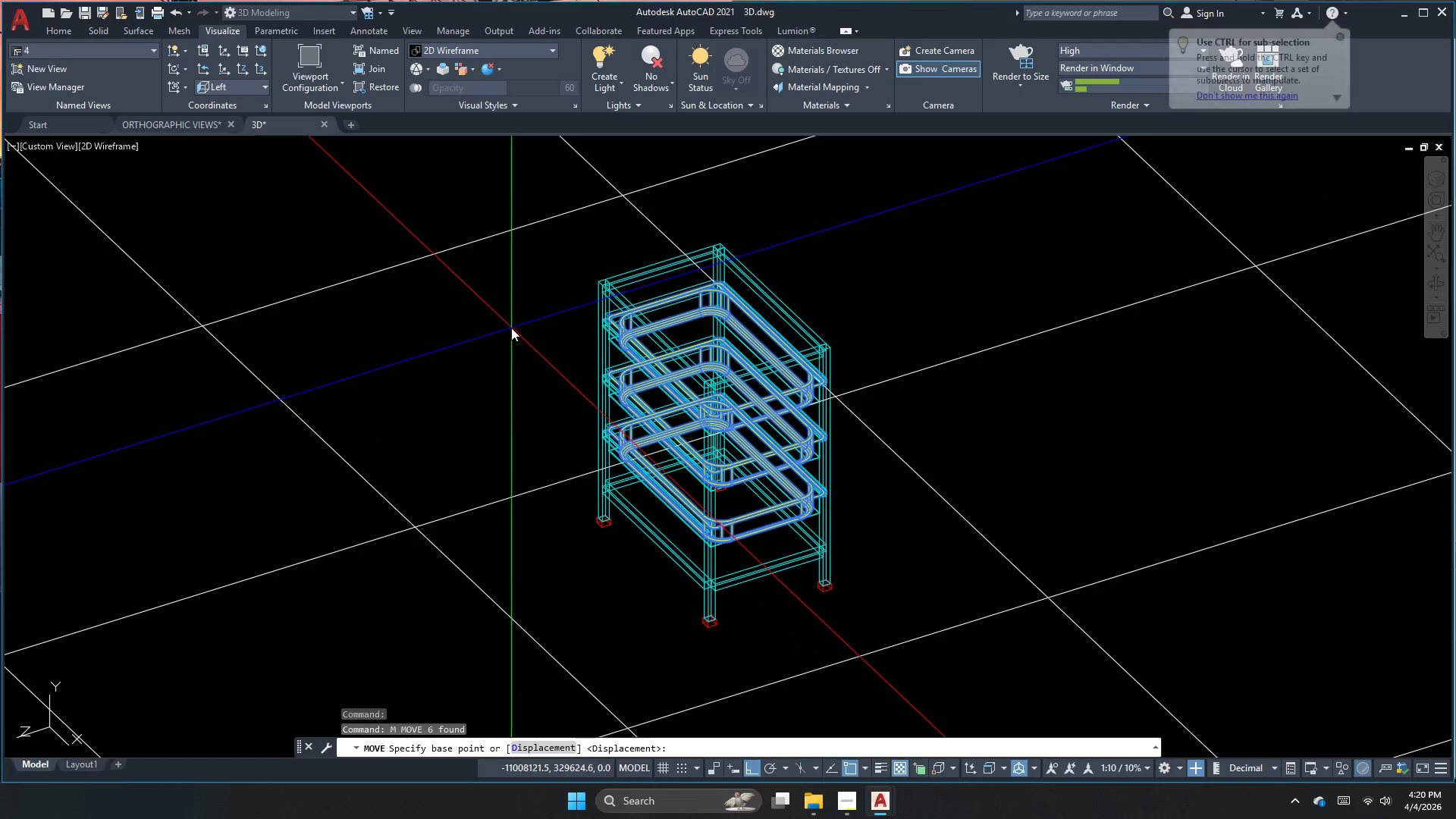 
left_click([519, 345])
 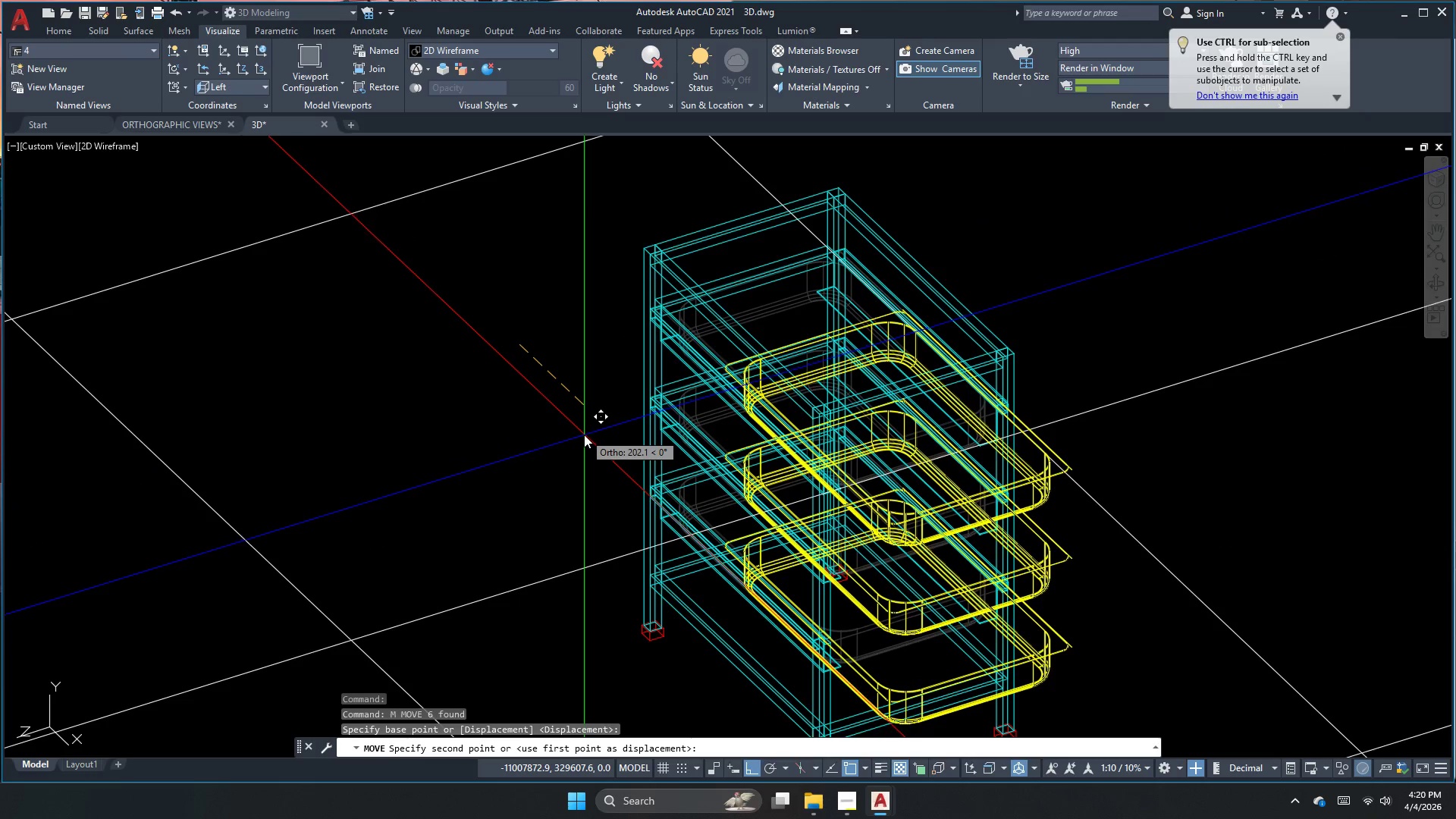 
scroll: coordinate [520, 337], scroll_direction: up, amount: 1.0
 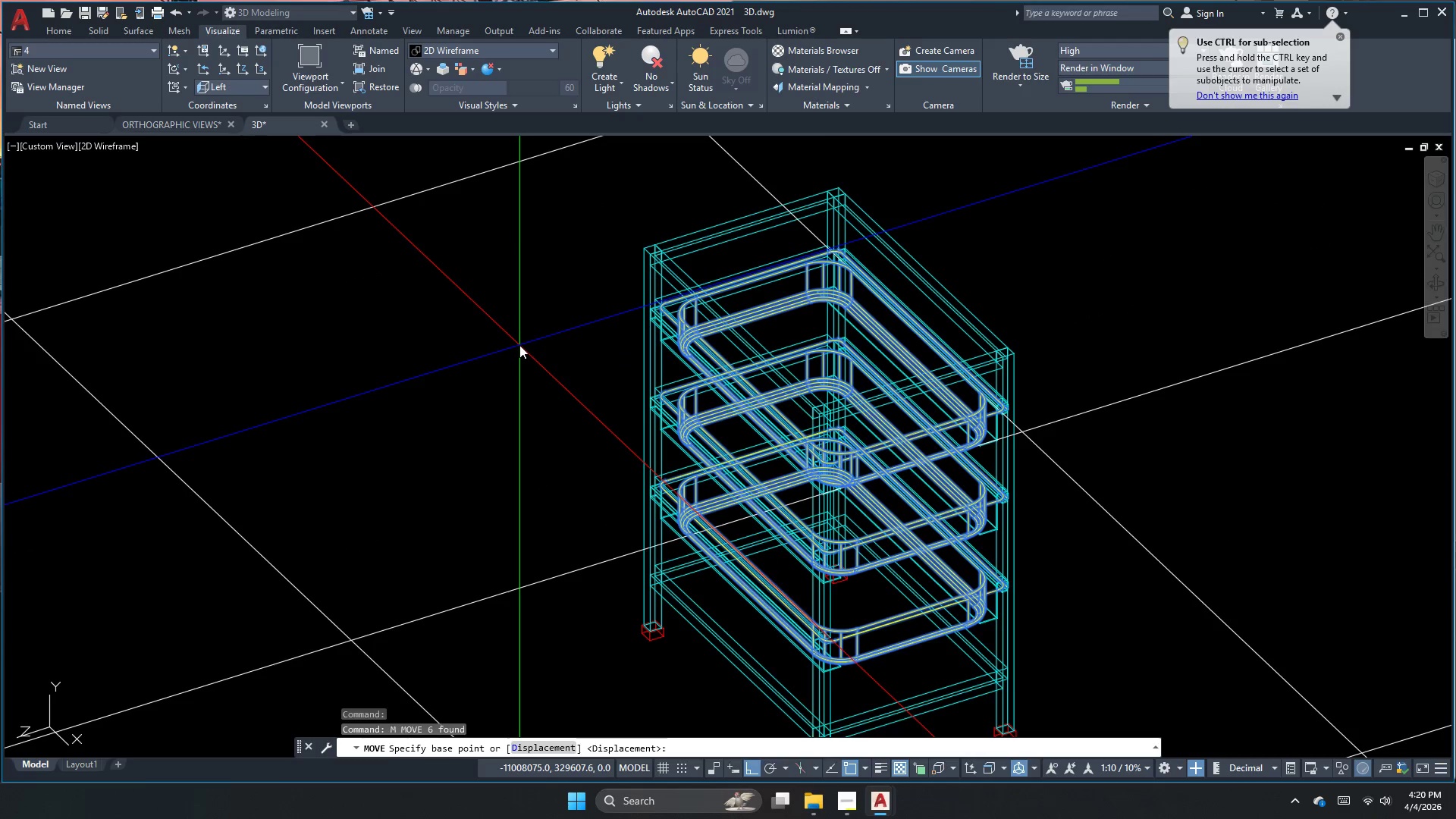 
left_click([584, 435])
 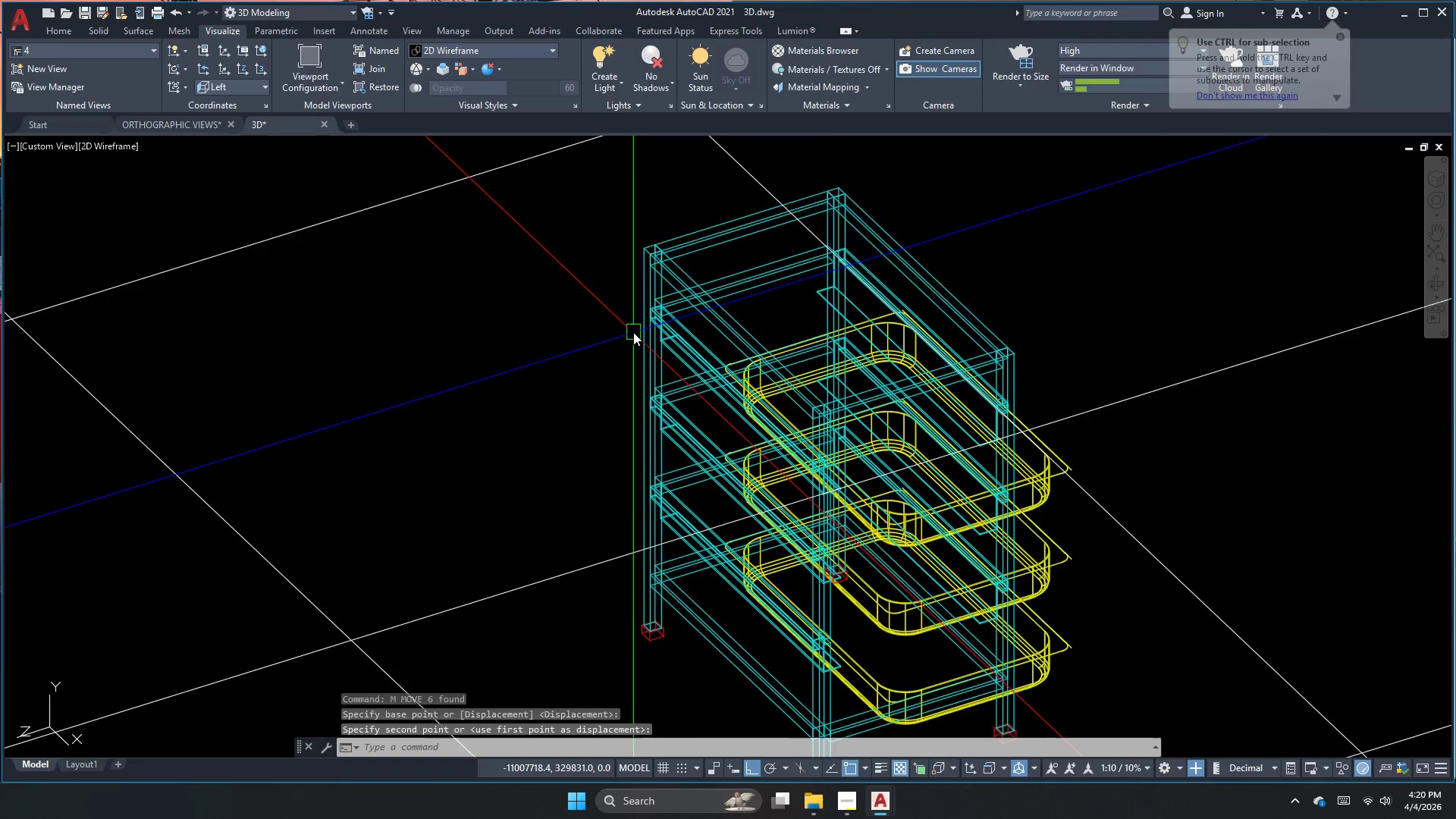 
scroll: coordinate [633, 332], scroll_direction: down, amount: 1.0
 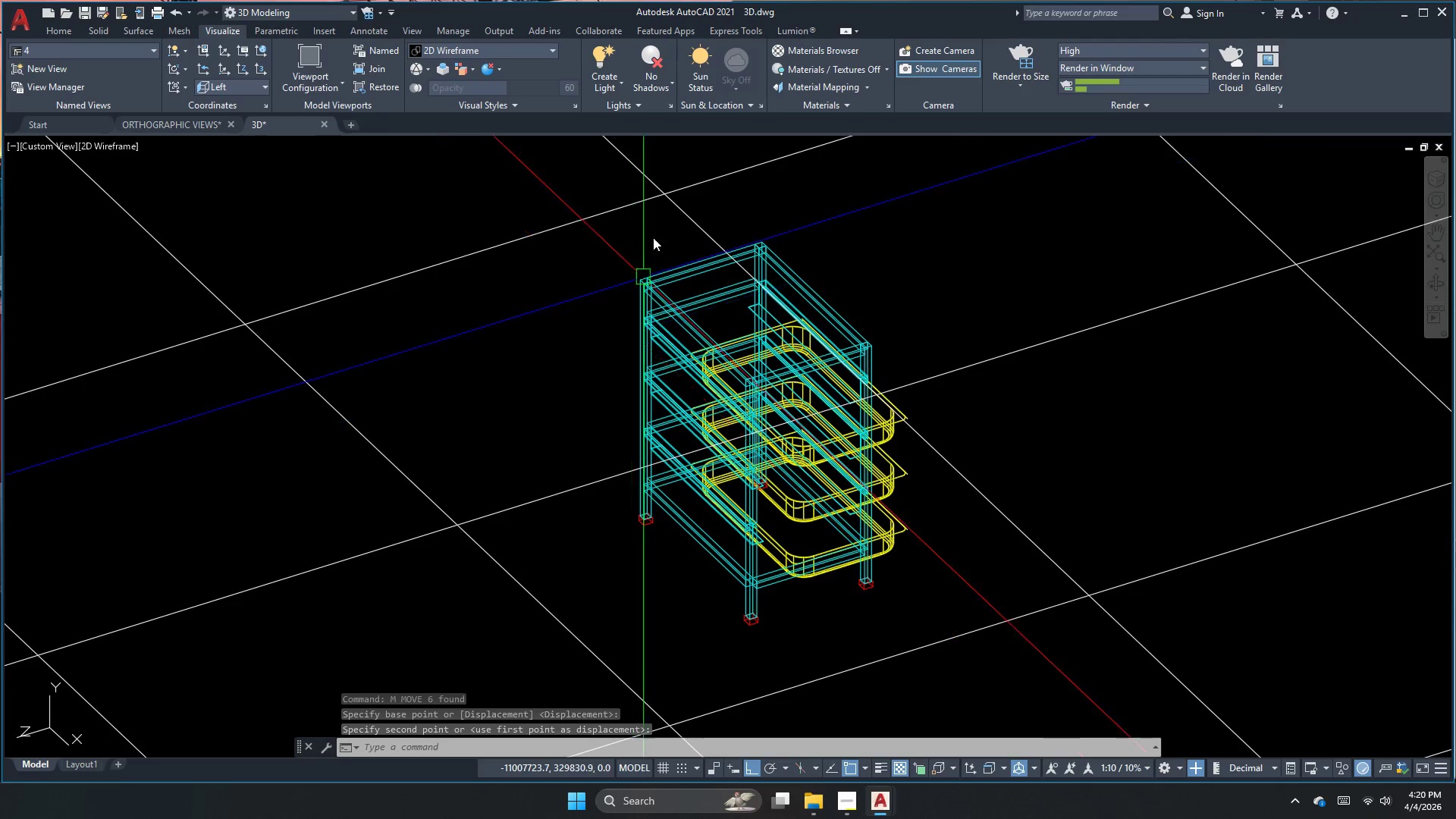 
left_click([92, 47])
 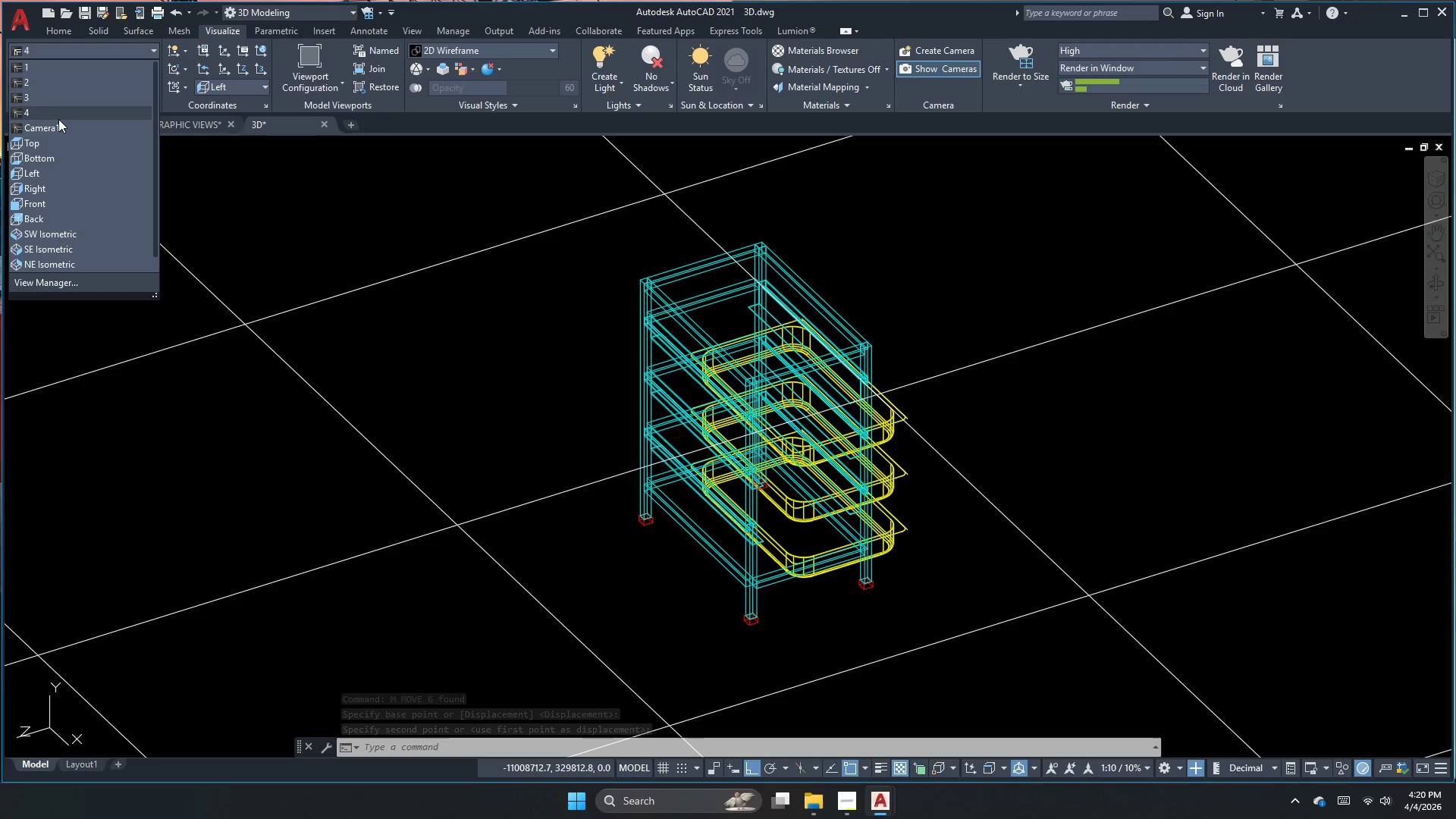 
left_click([58, 119])
 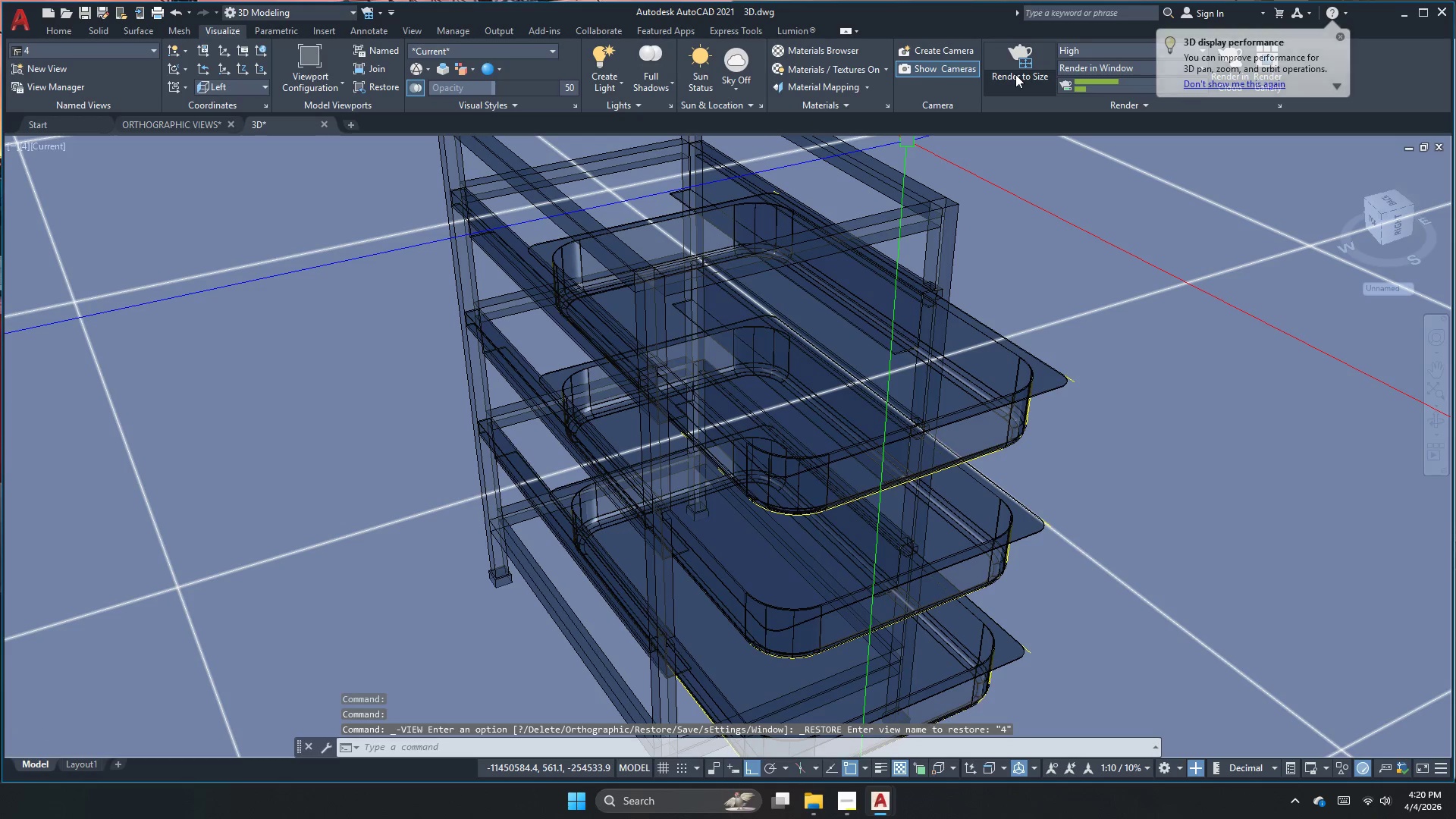 
left_click([1034, 60])
 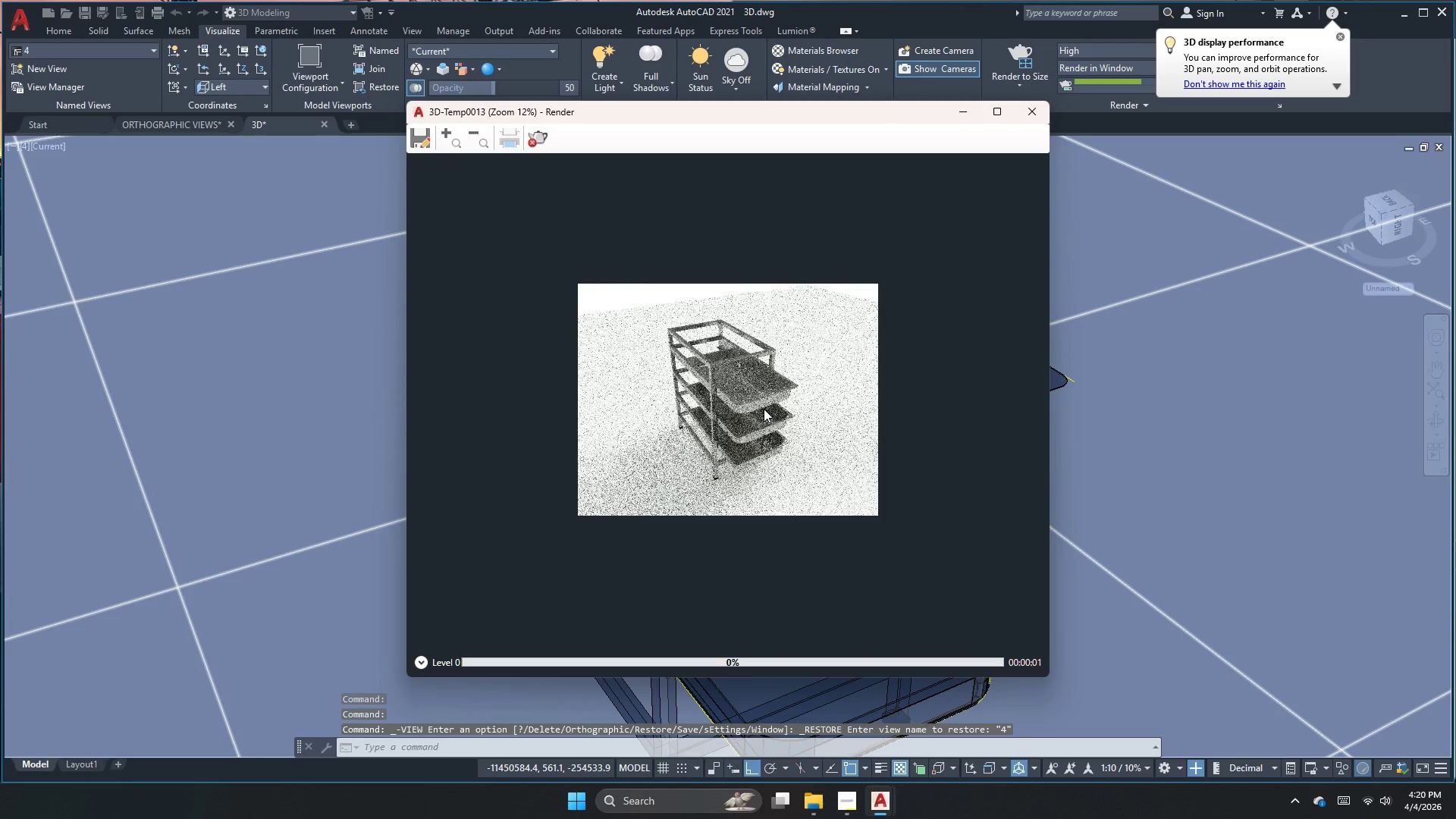 
scroll: coordinate [733, 385], scroll_direction: up, amount: 2.0
 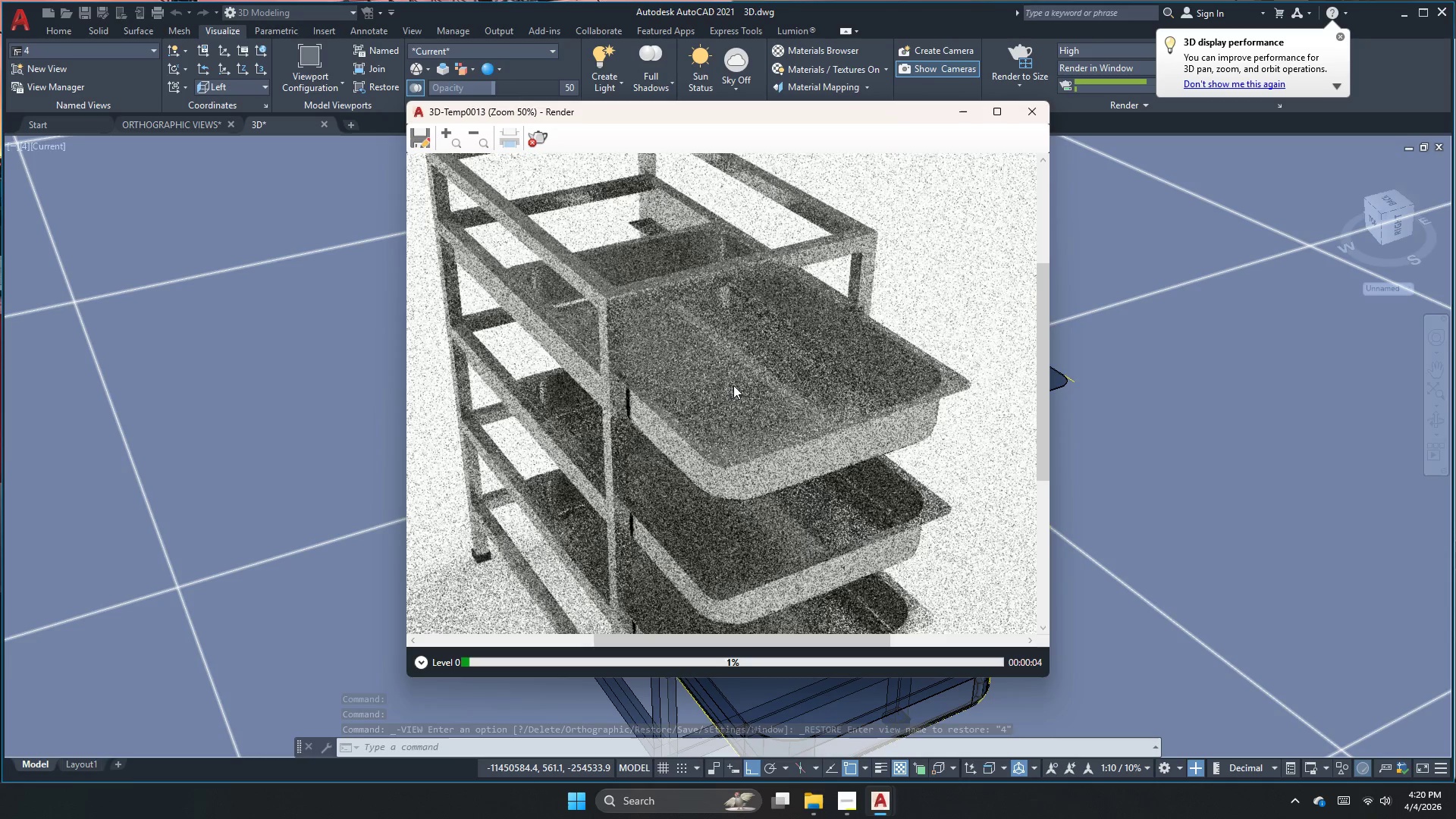 
scroll: coordinate [808, 302], scroll_direction: down, amount: 2.0
 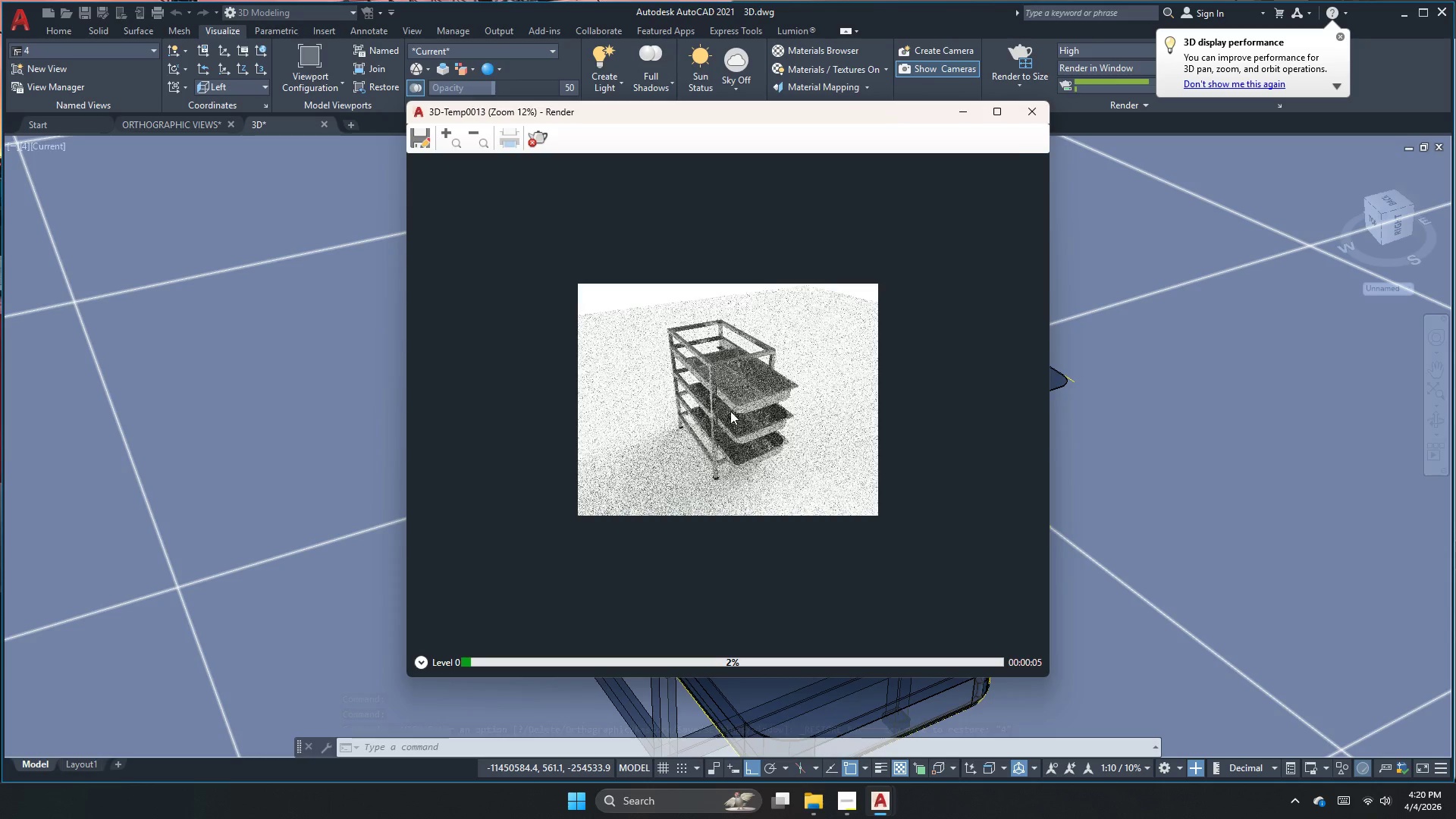 
scroll: coordinate [723, 428], scroll_direction: up, amount: 1.0
 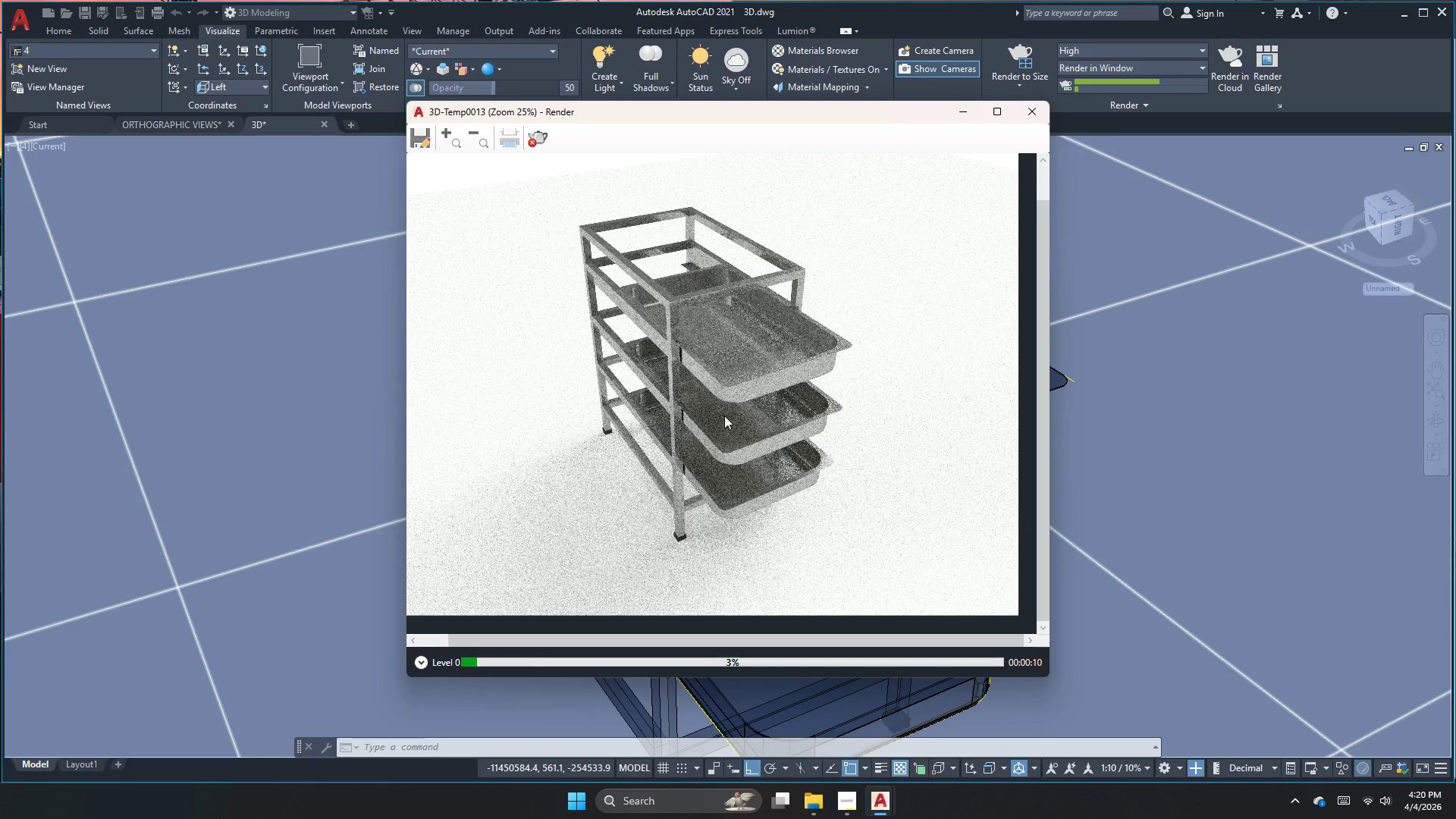 
wait(5.38)
 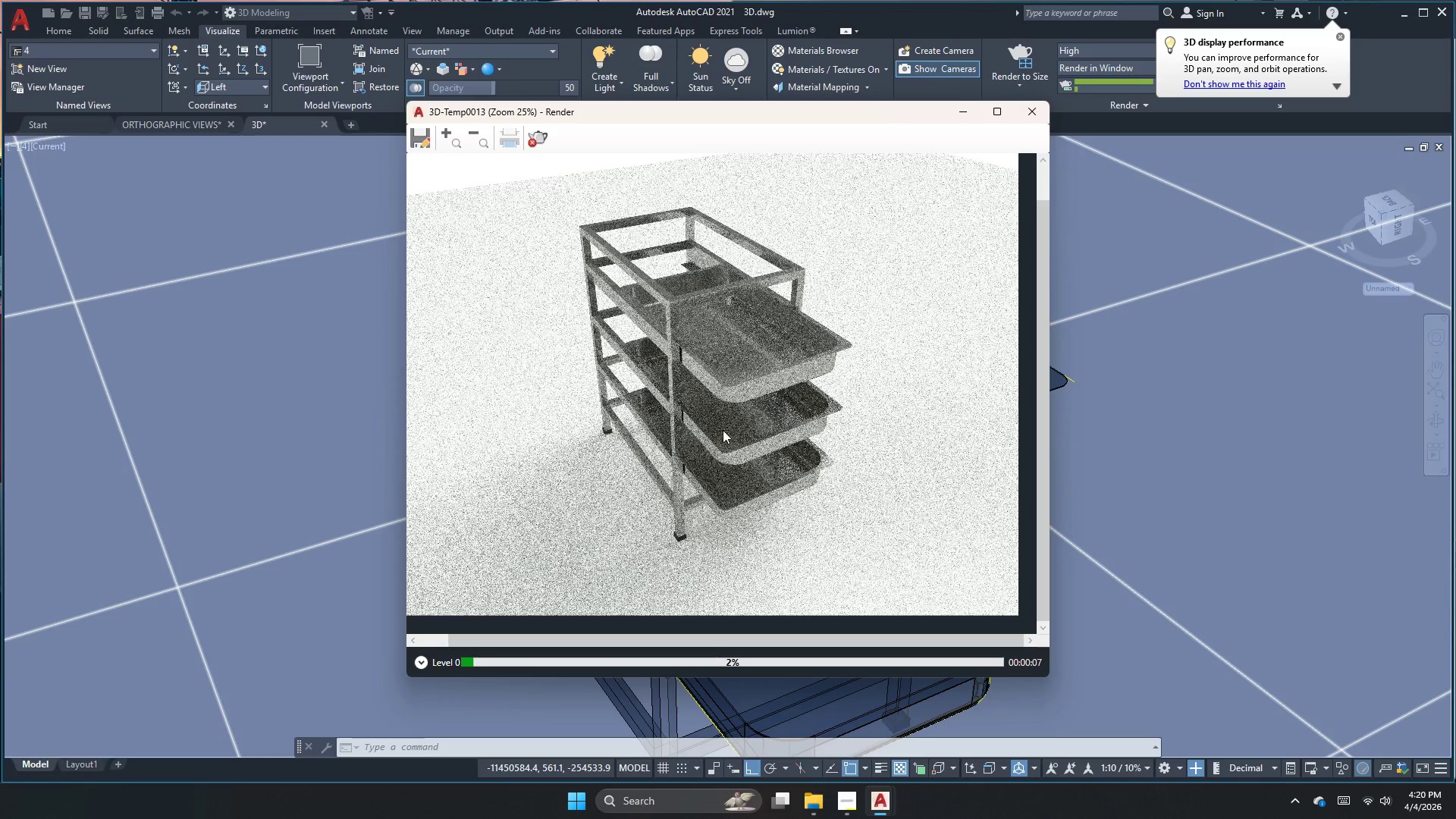 
scroll: coordinate [746, 368], scroll_direction: up, amount: 1.0
 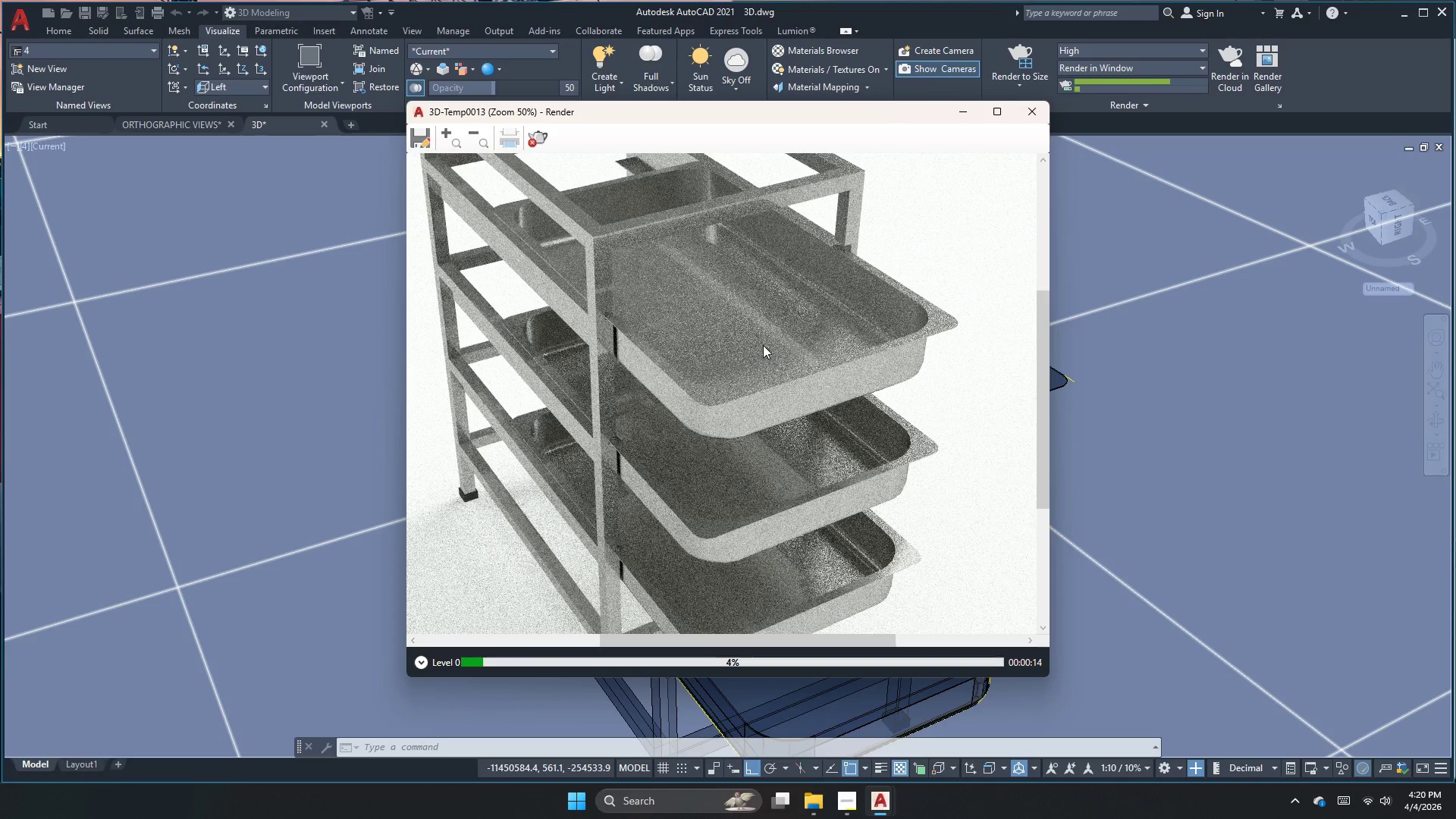 
scroll: coordinate [763, 345], scroll_direction: none, amount: 0.0
 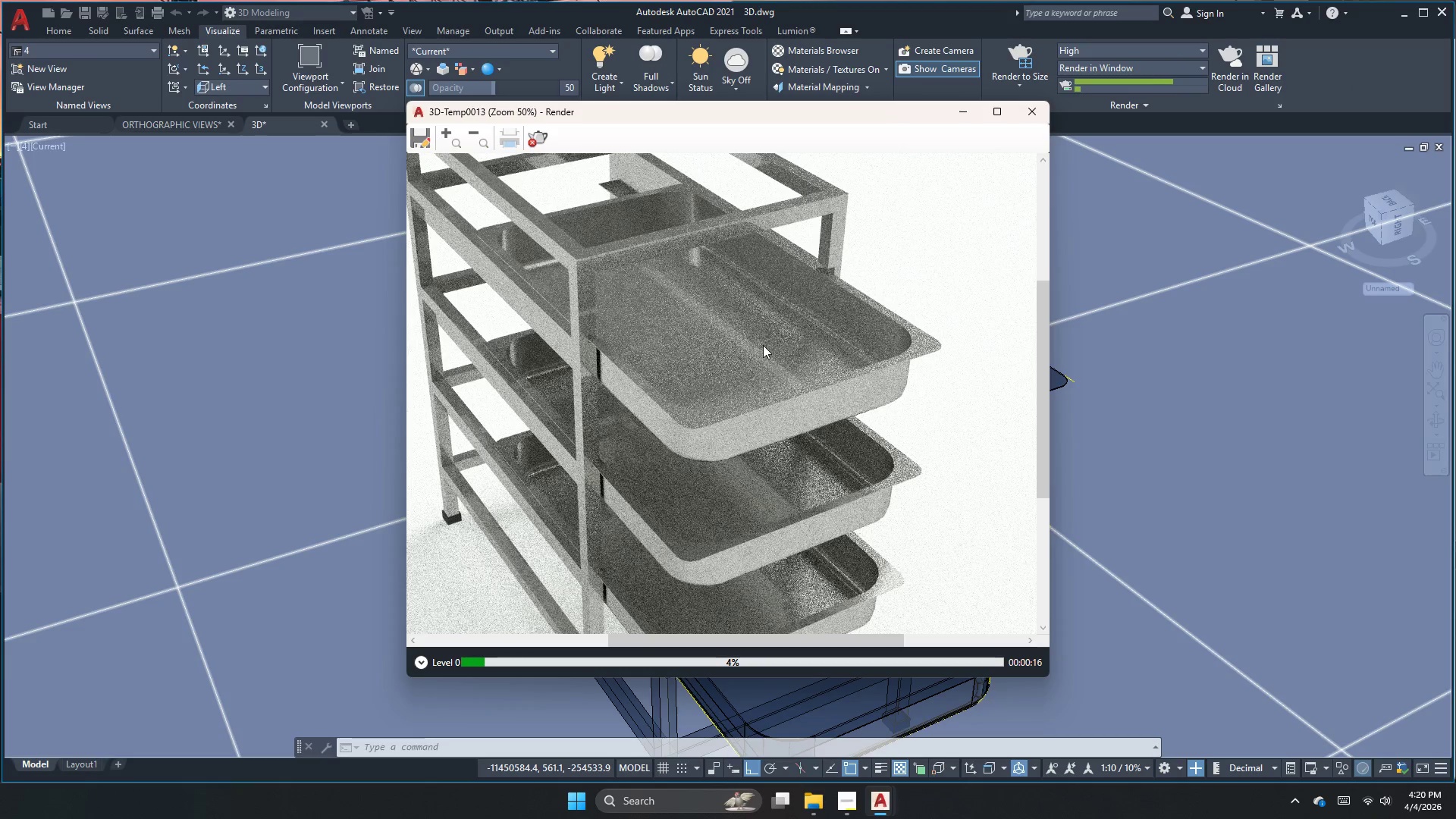 
scroll: coordinate [763, 345], scroll_direction: down, amount: 1.0
 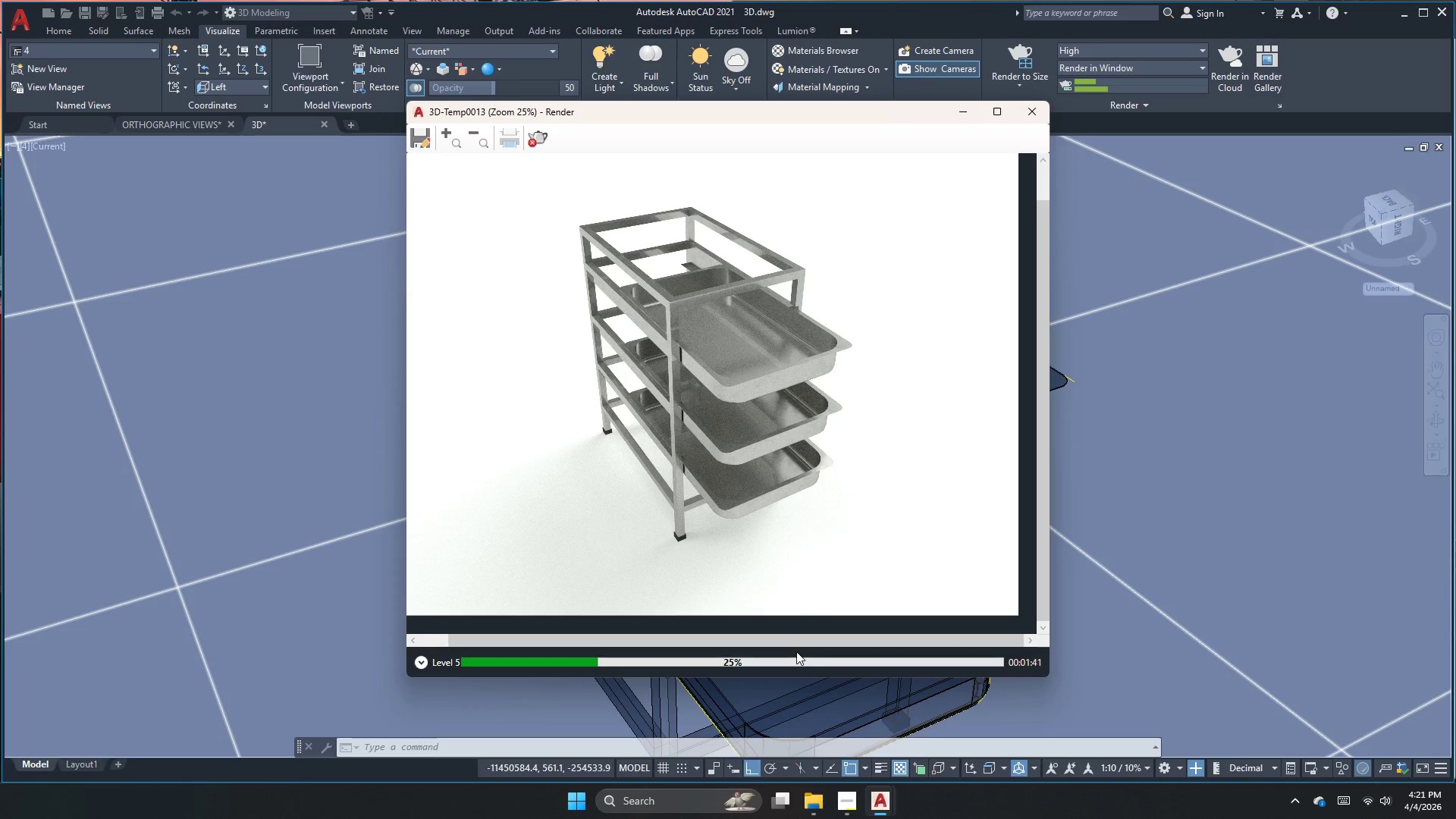 
wait(89.58)
 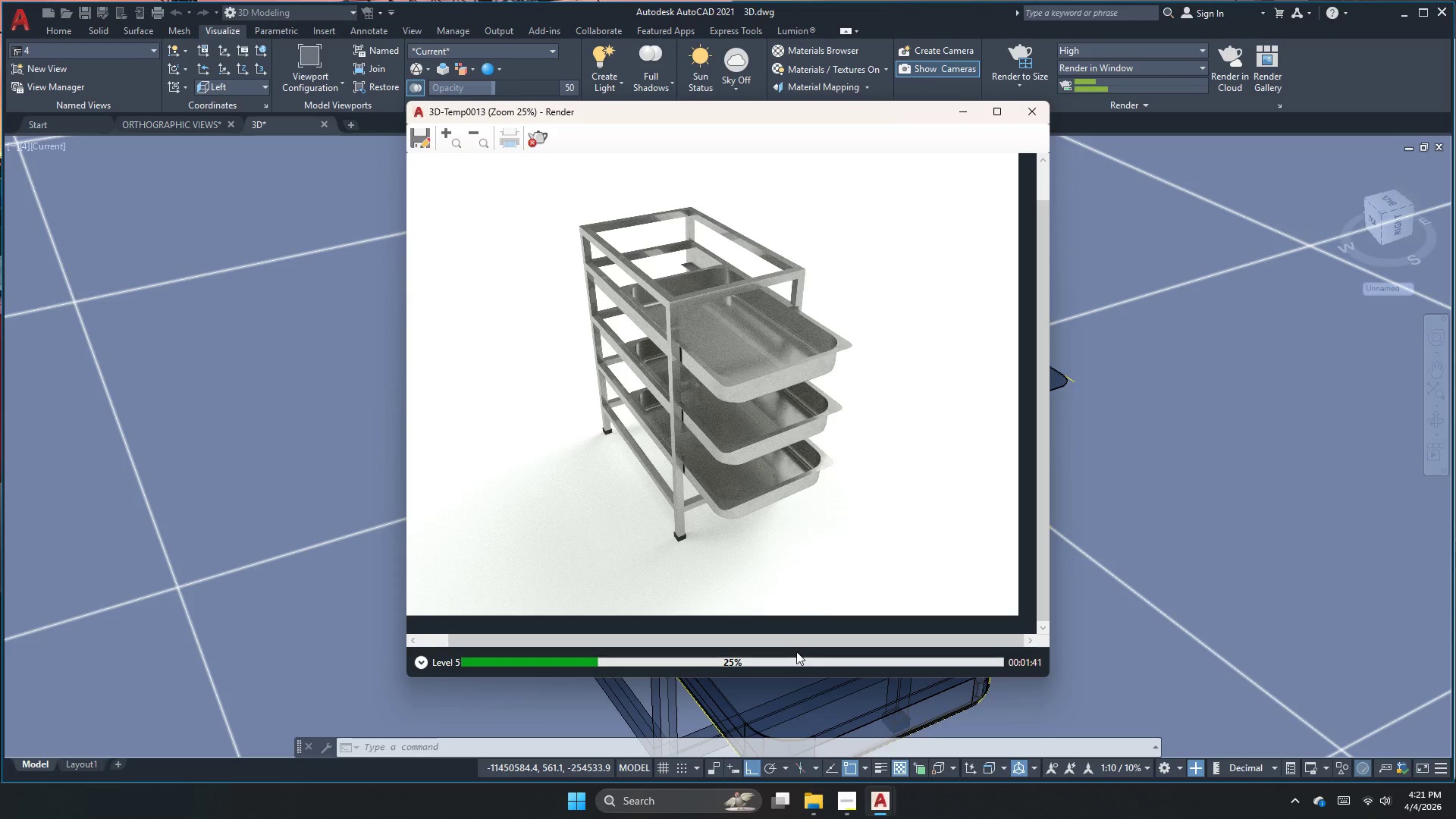 
scroll: coordinate [796, 651], scroll_direction: down, amount: 2.0
 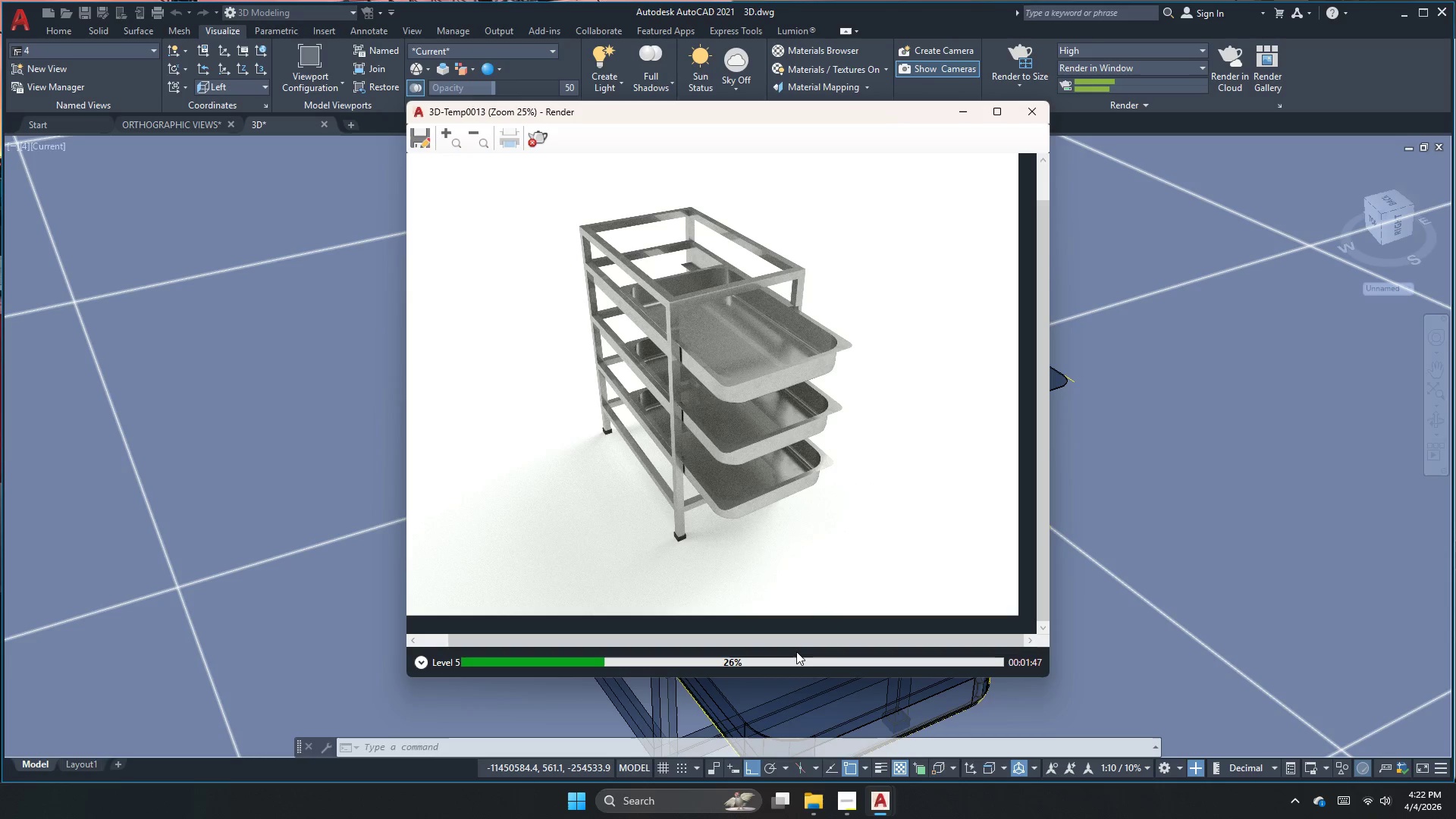 
scroll: coordinate [796, 651], scroll_direction: up, amount: 1.0
 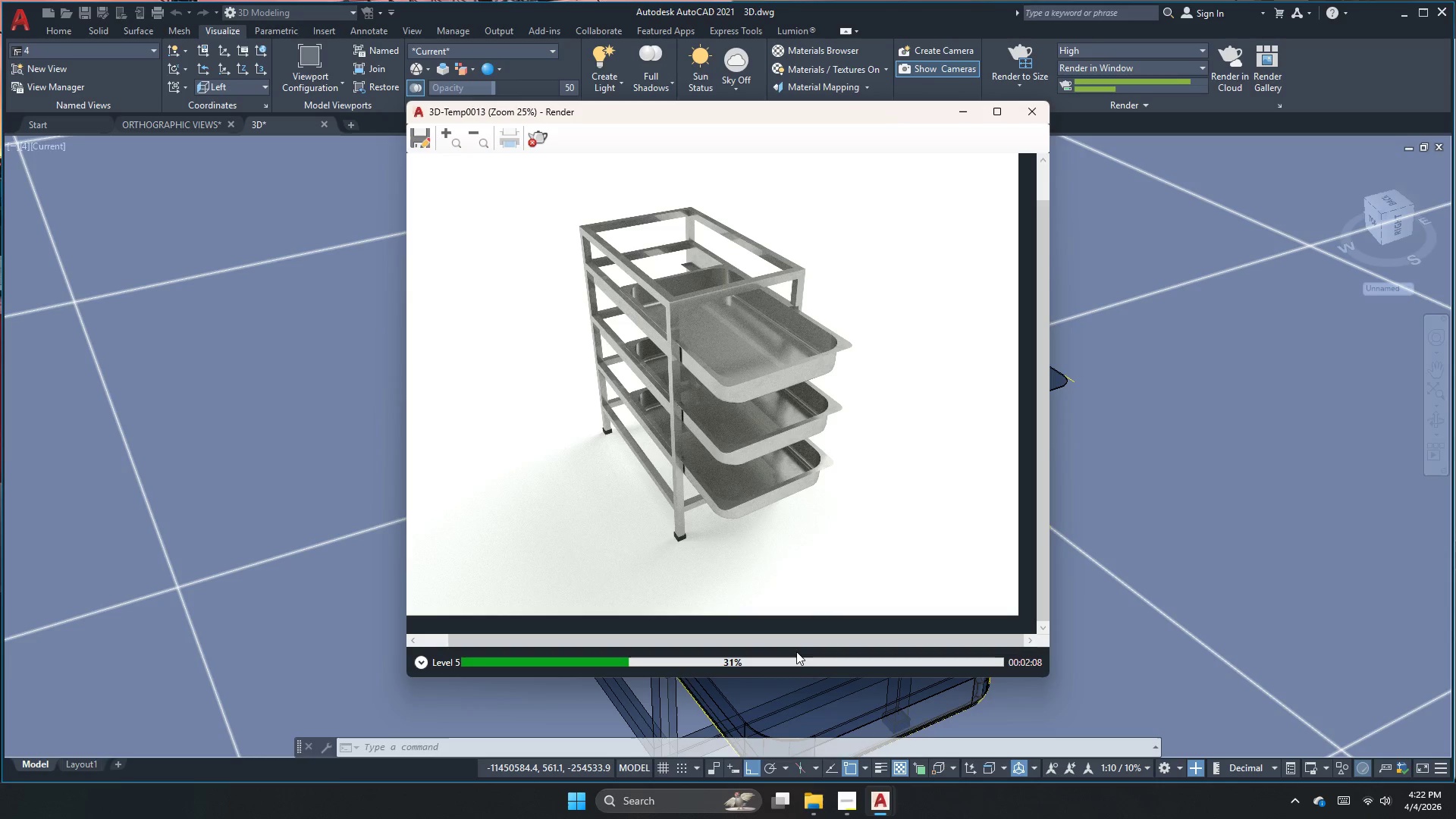 
wait(24.9)
 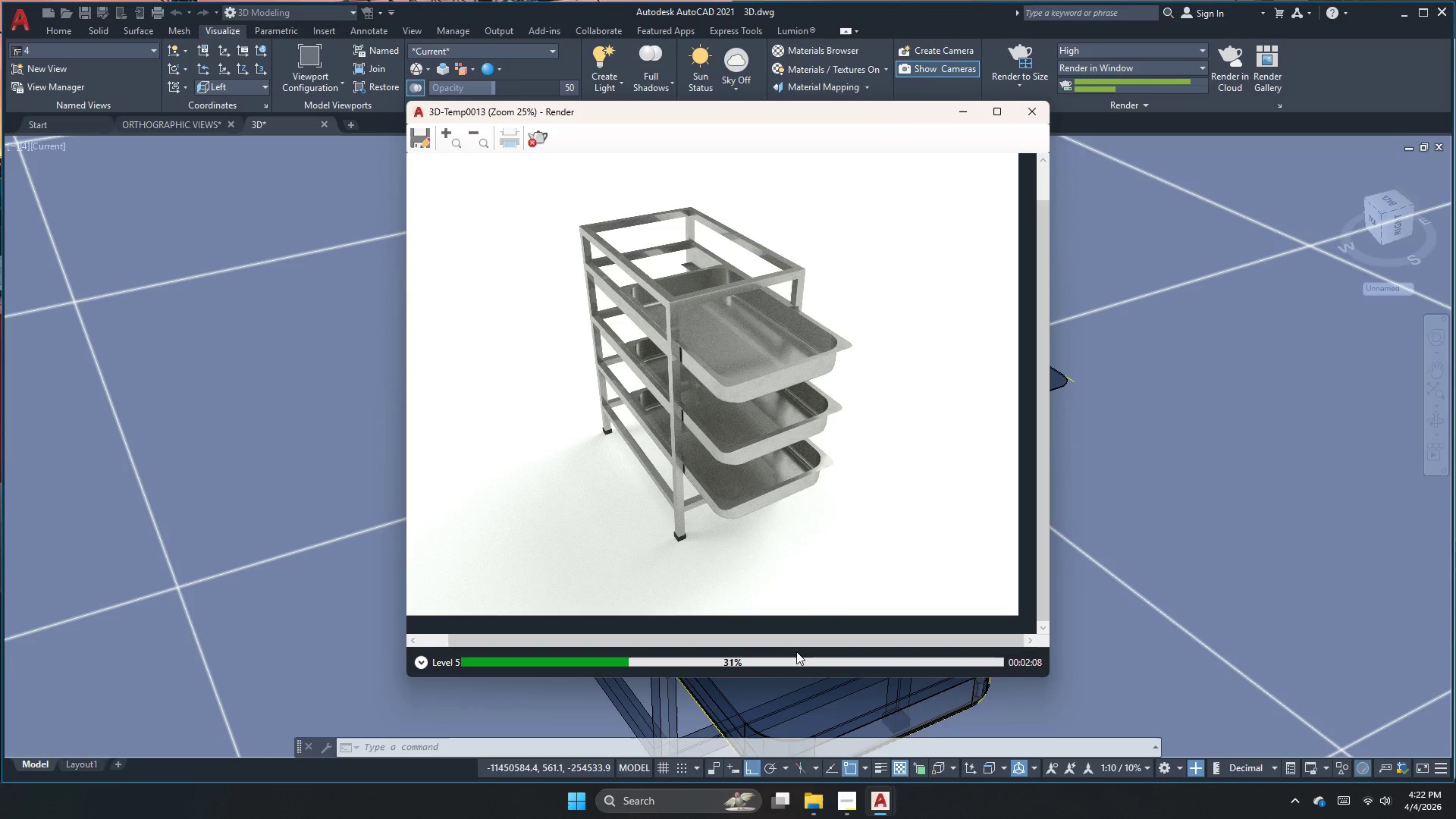 
scroll: coordinate [877, 634], scroll_direction: none, amount: 0.0
 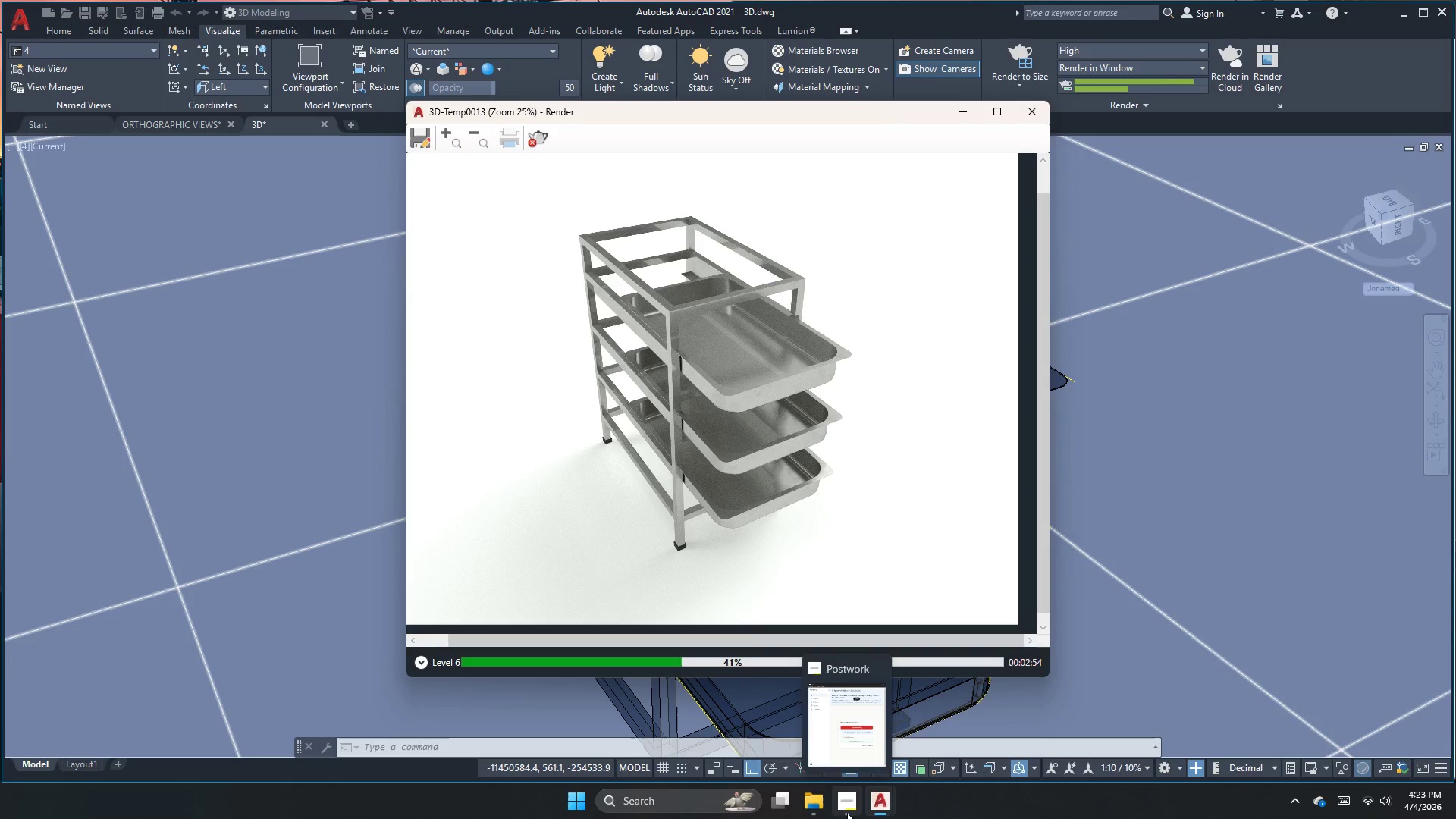 
wait(45.43)
 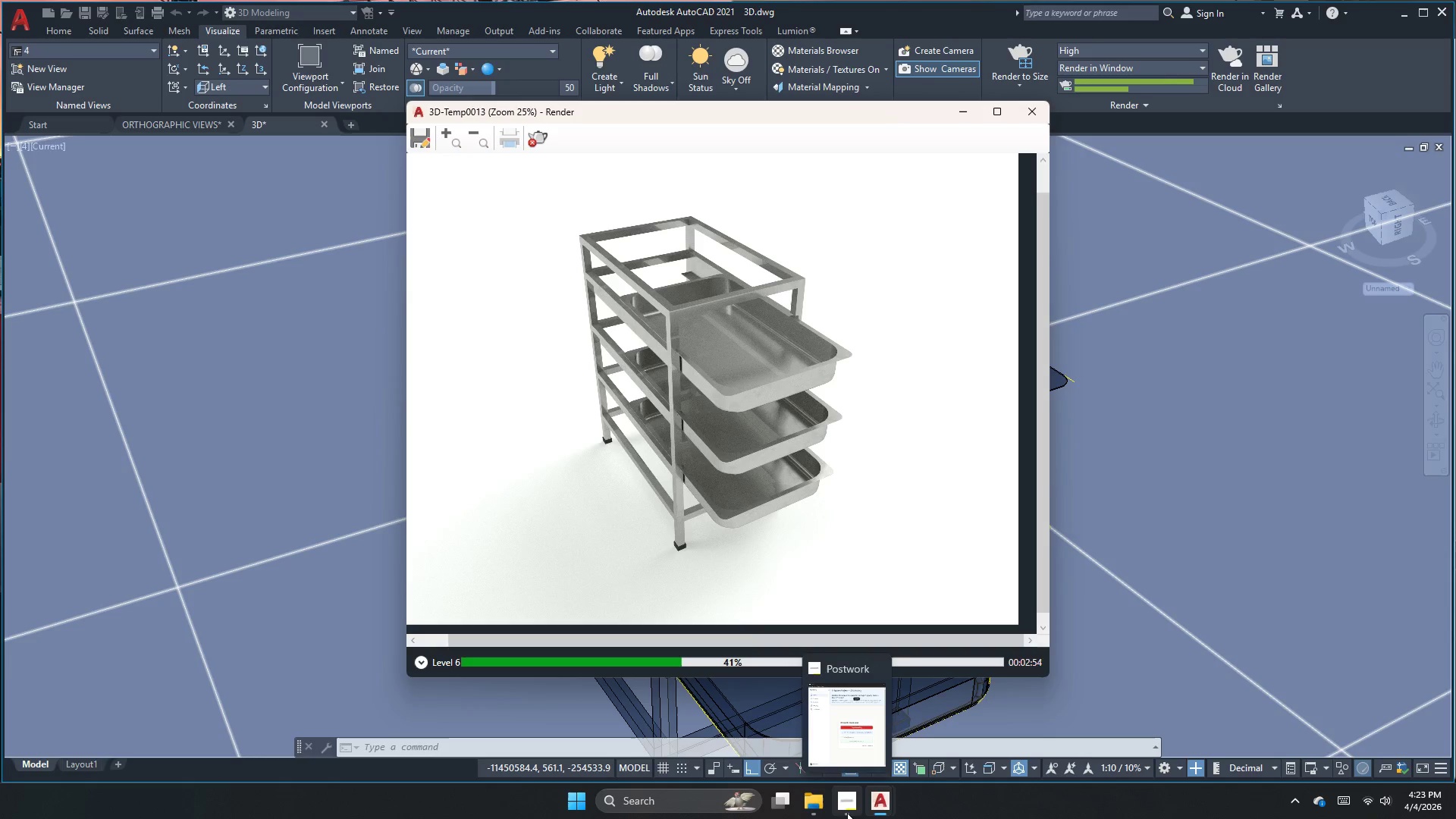 
scroll: coordinate [886, 509], scroll_direction: up, amount: 1.0
 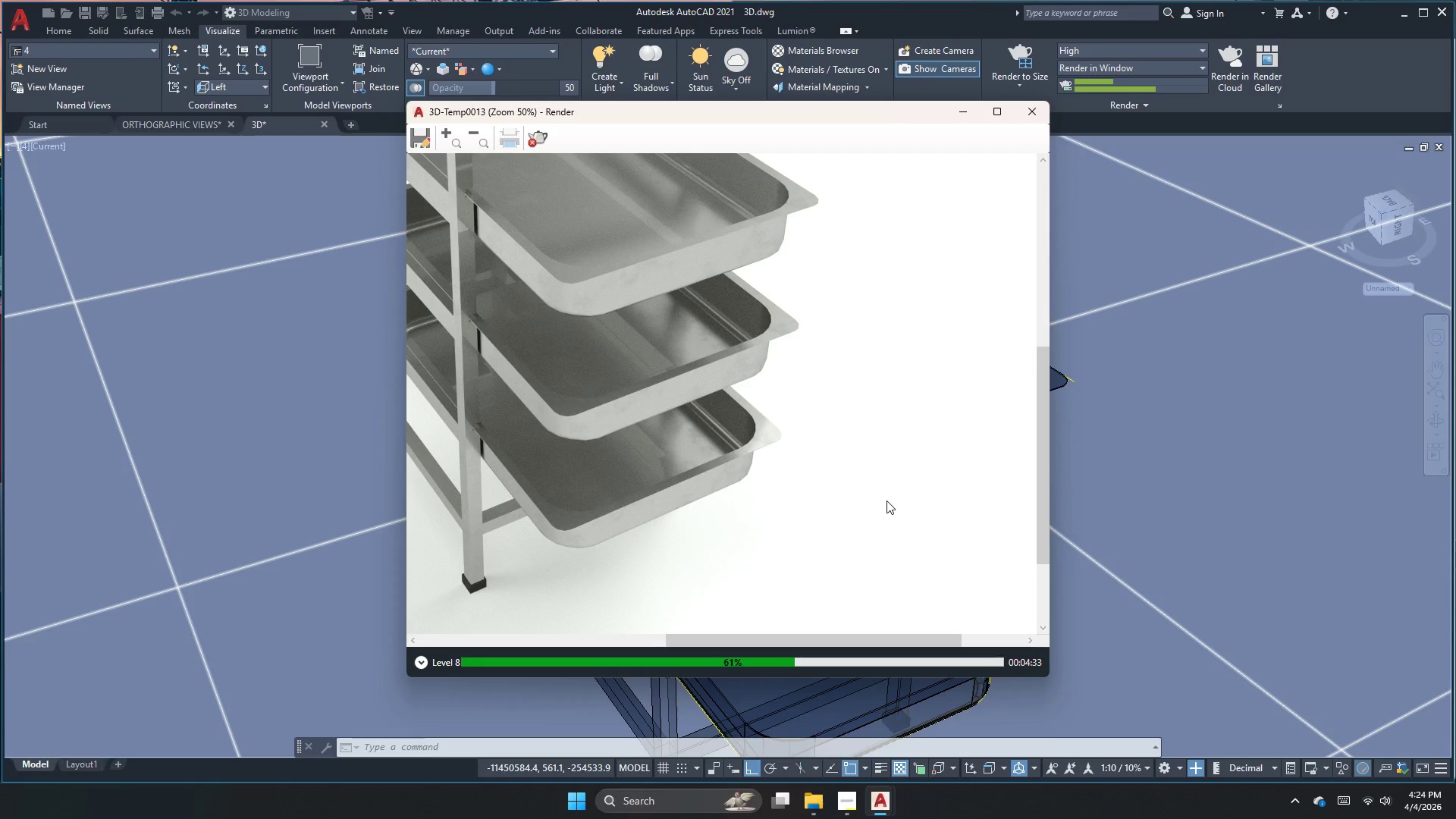 
wait(97.91)
 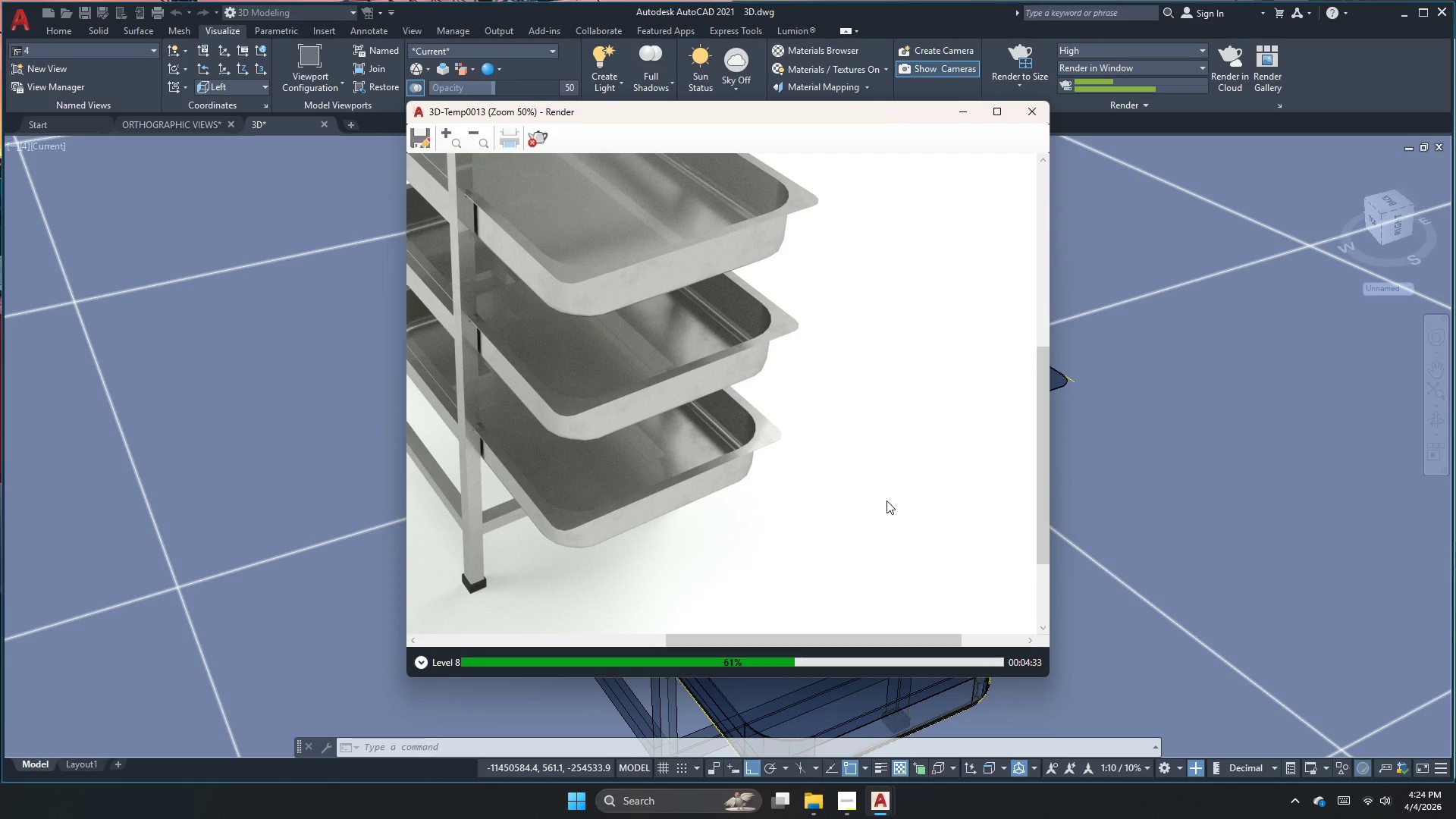 
scroll: coordinate [886, 500], scroll_direction: down, amount: 1.0
 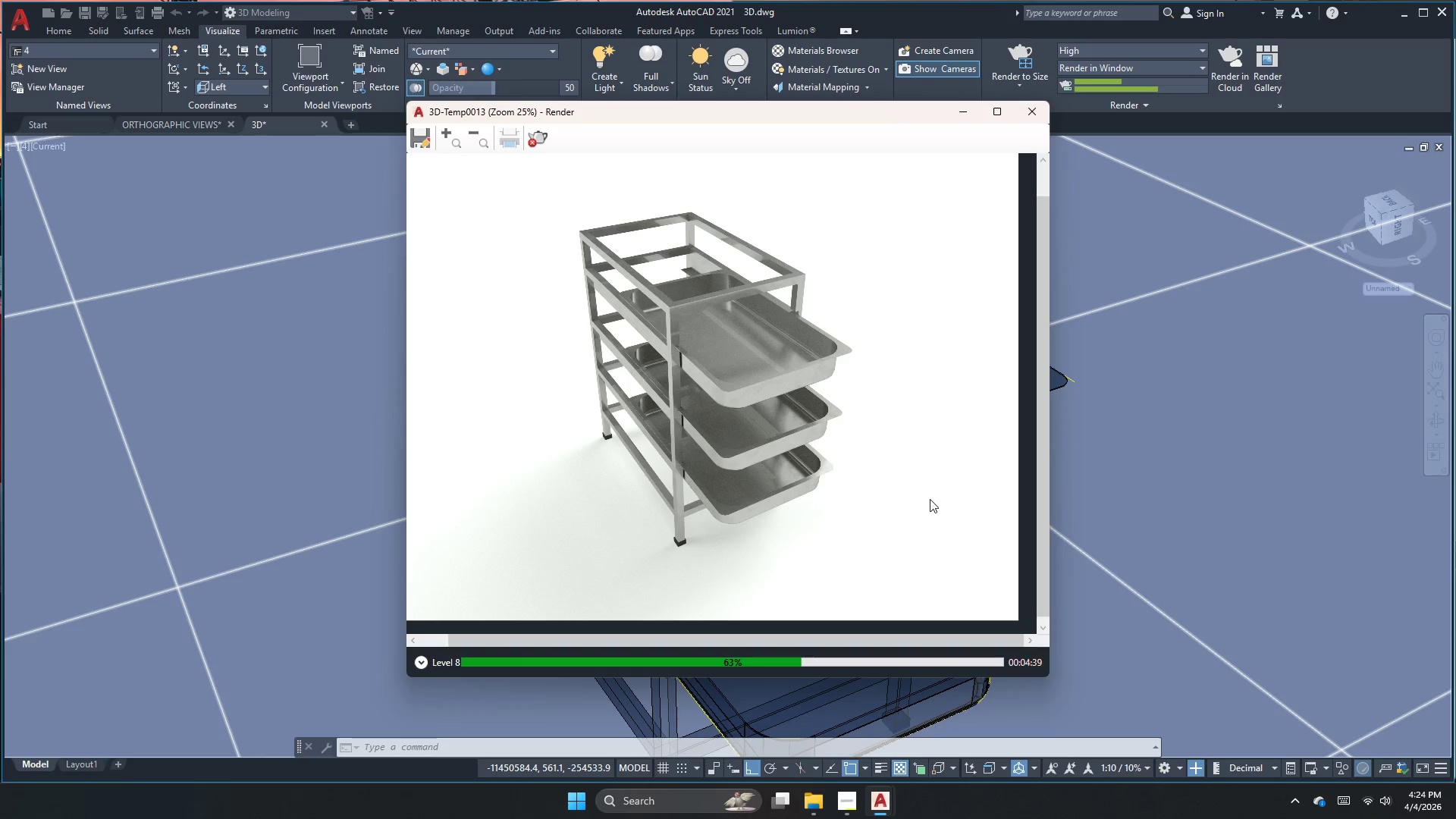 
scroll: coordinate [835, 326], scroll_direction: up, amount: 2.0
 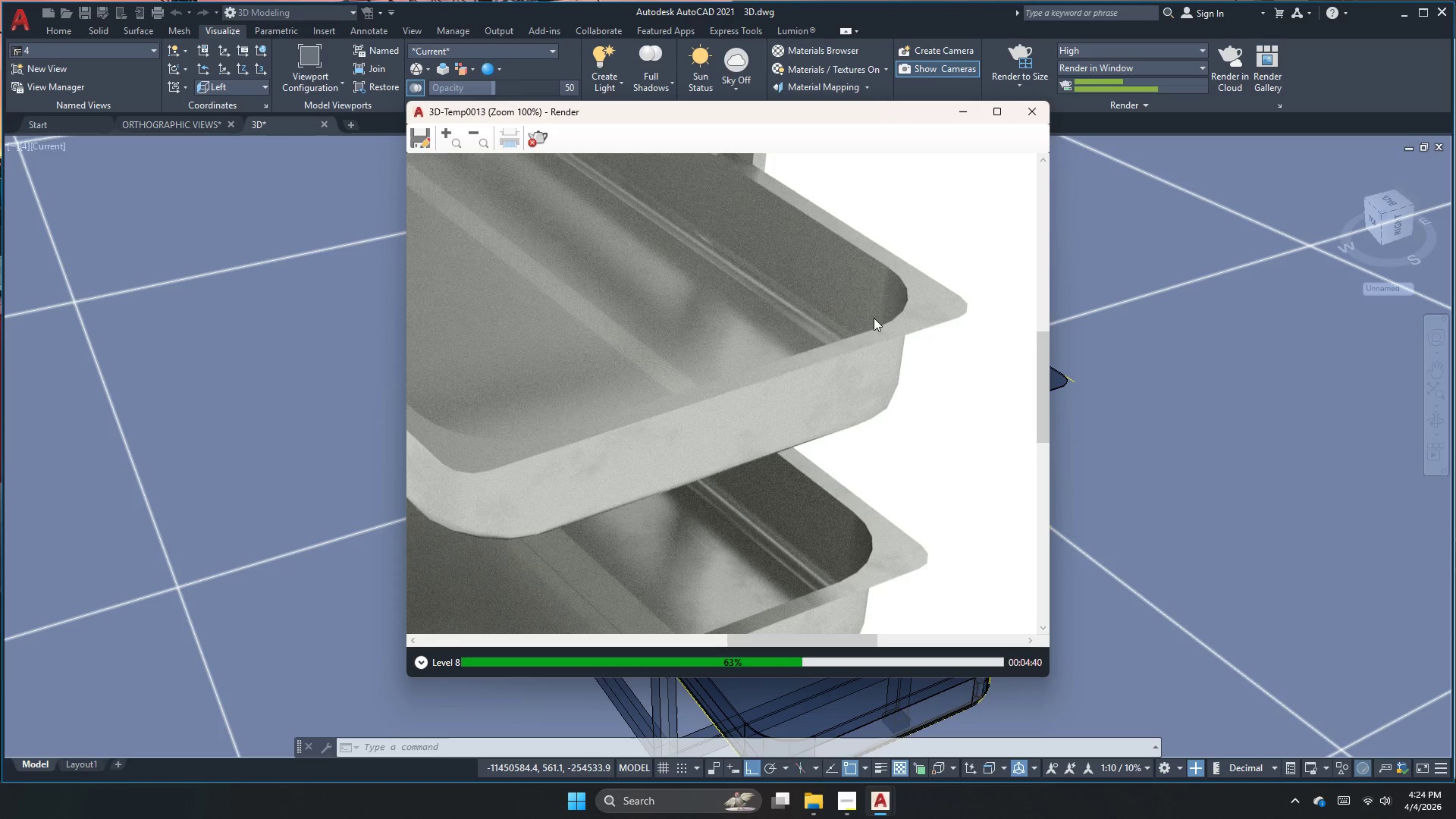 
scroll: coordinate [887, 303], scroll_direction: none, amount: 0.0
 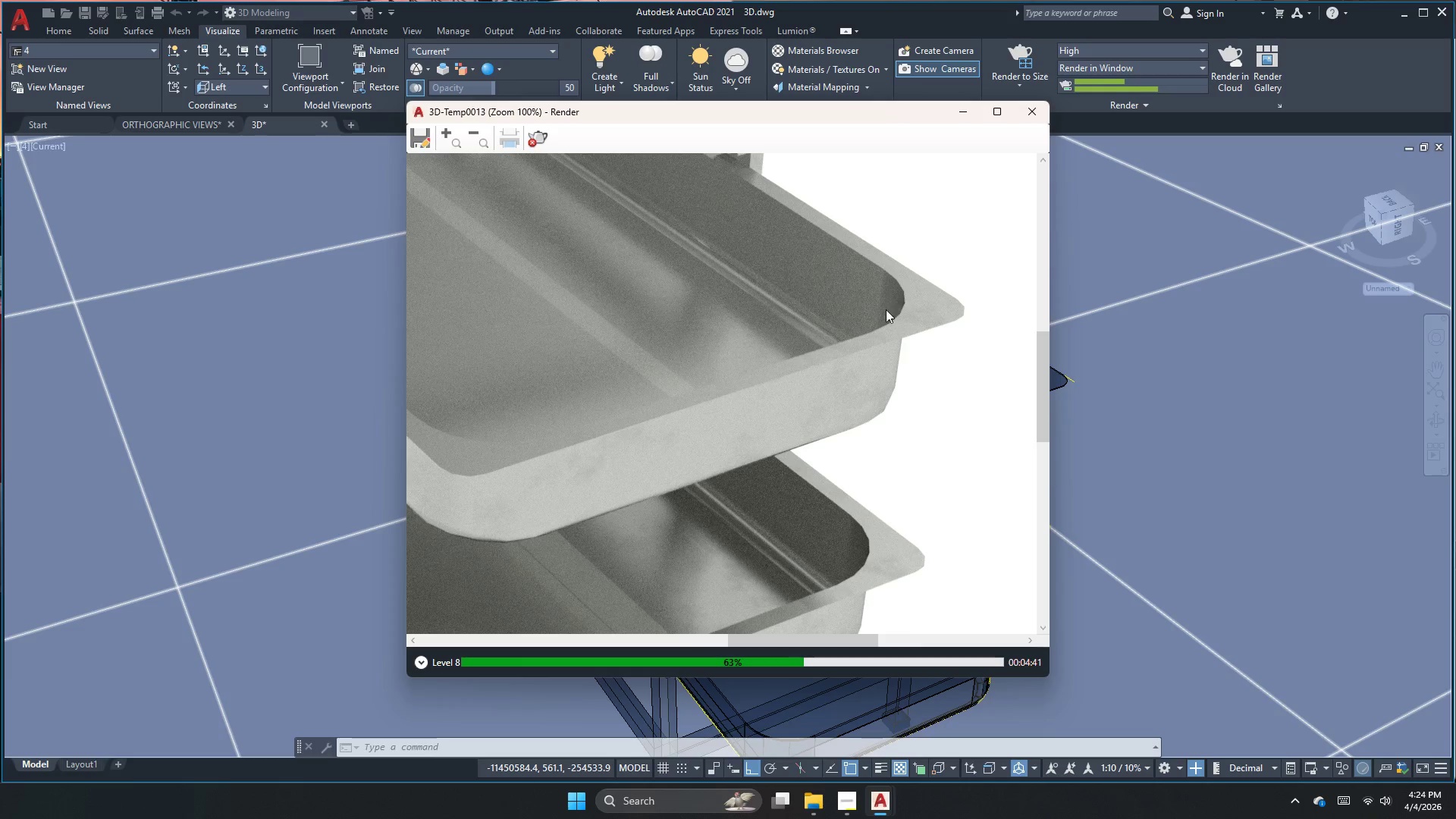 
scroll: coordinate [897, 300], scroll_direction: up, amount: 3.0
 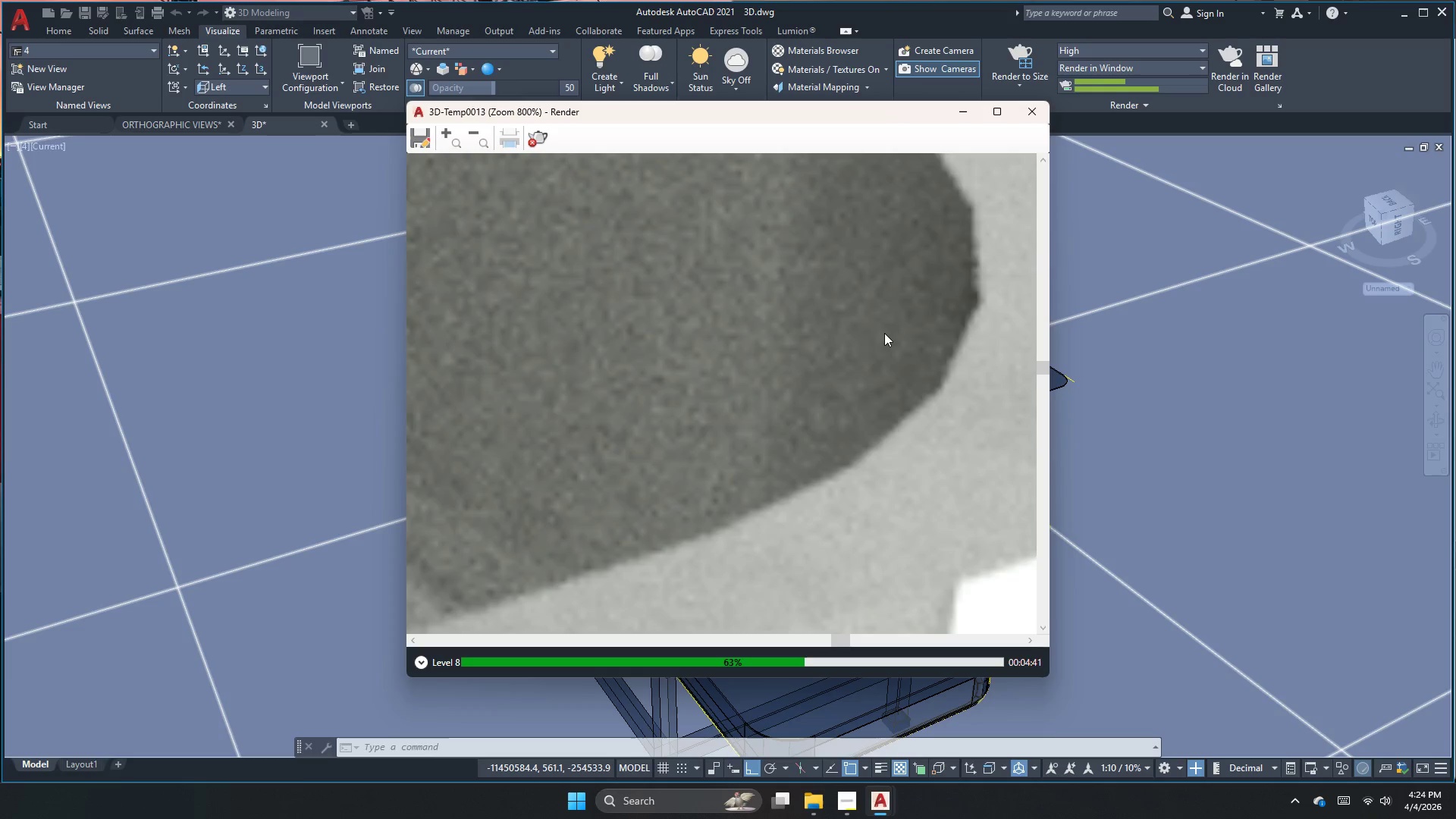 
scroll: coordinate [861, 362], scroll_direction: down, amount: 2.0
 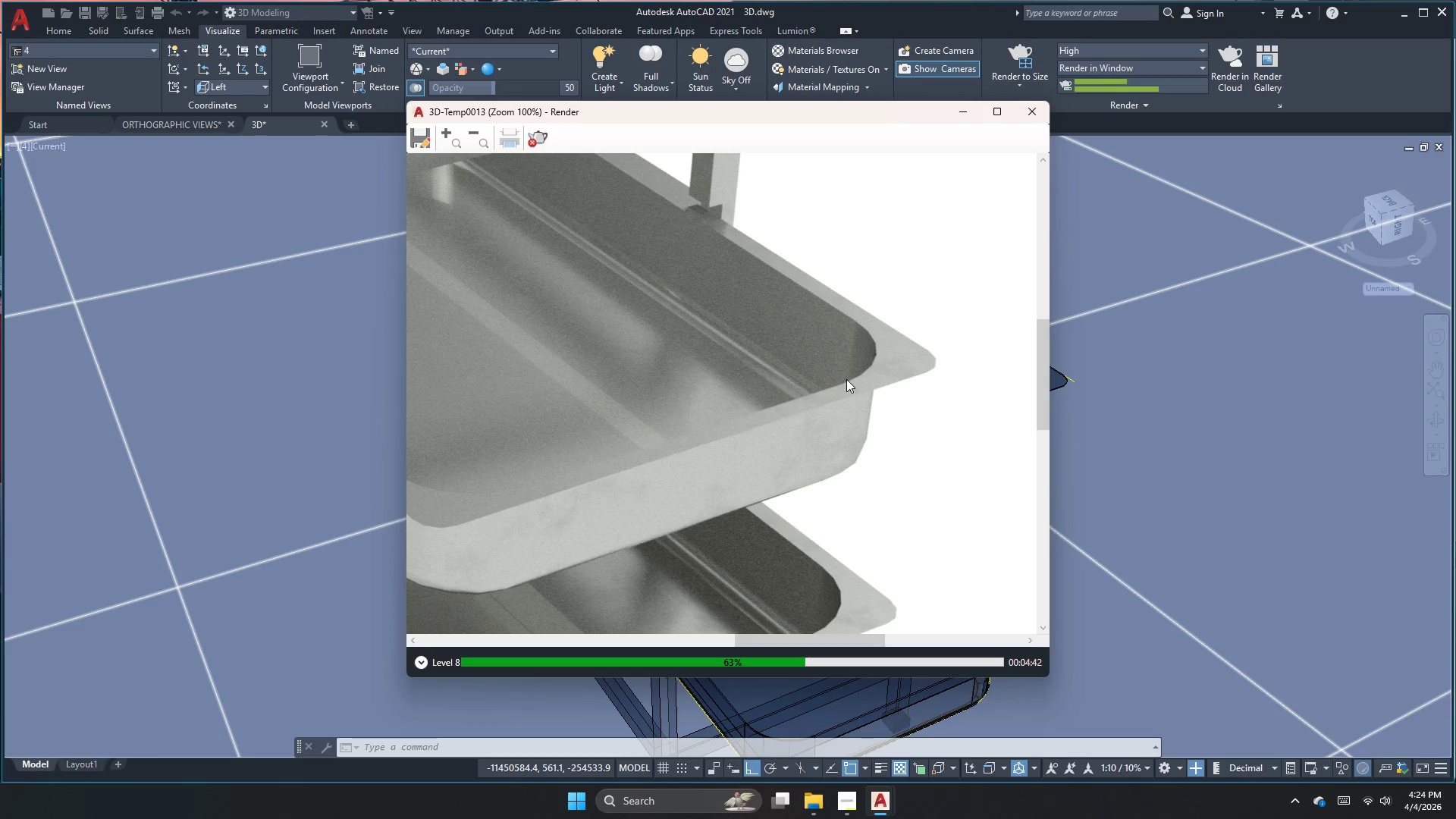 
scroll: coordinate [846, 379], scroll_direction: none, amount: 0.0
 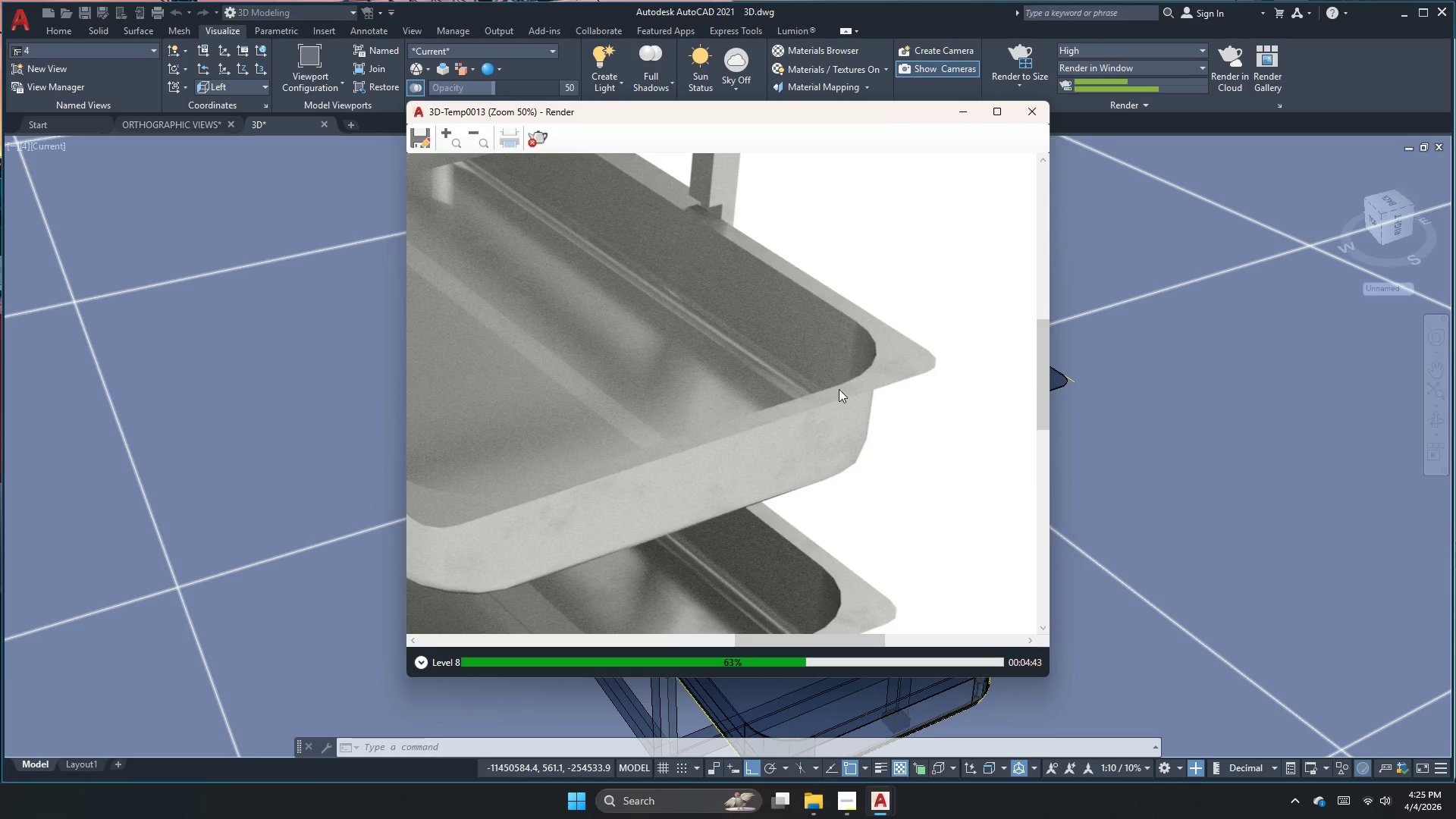 
scroll: coordinate [792, 466], scroll_direction: down, amount: 2.0
 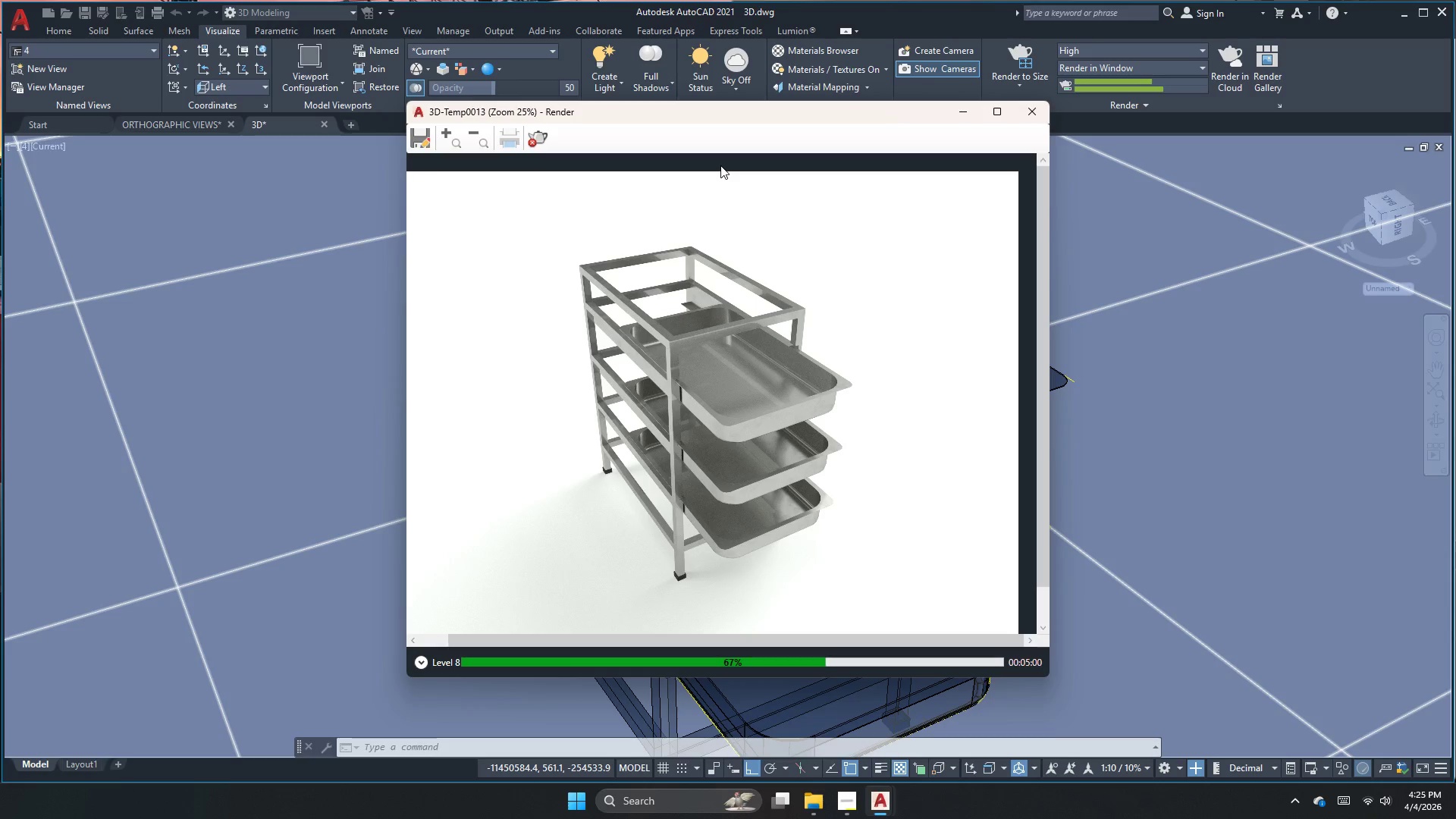 
wait(20.09)
 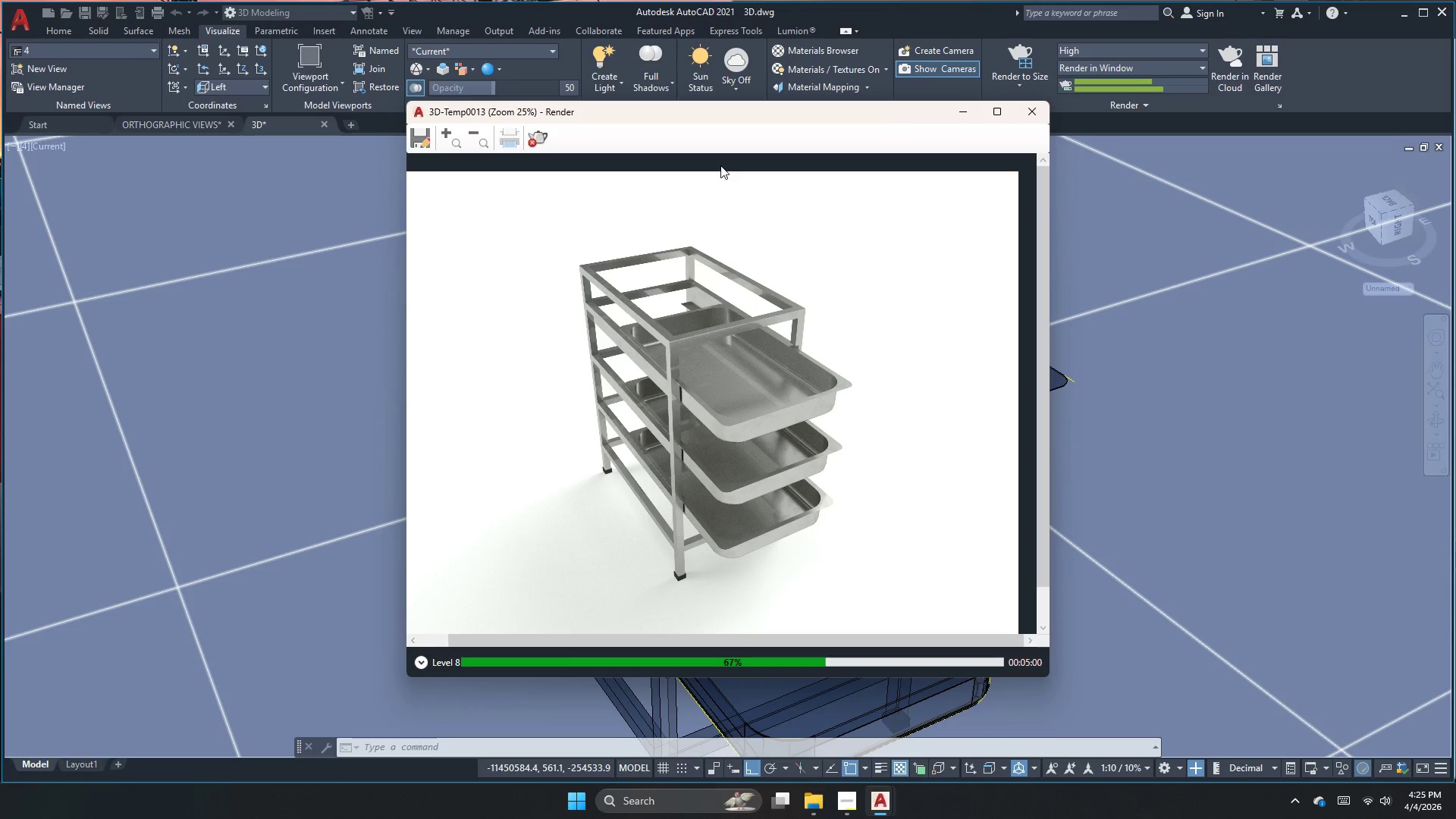 
scroll: coordinate [588, 293], scroll_direction: down, amount: 2.0
 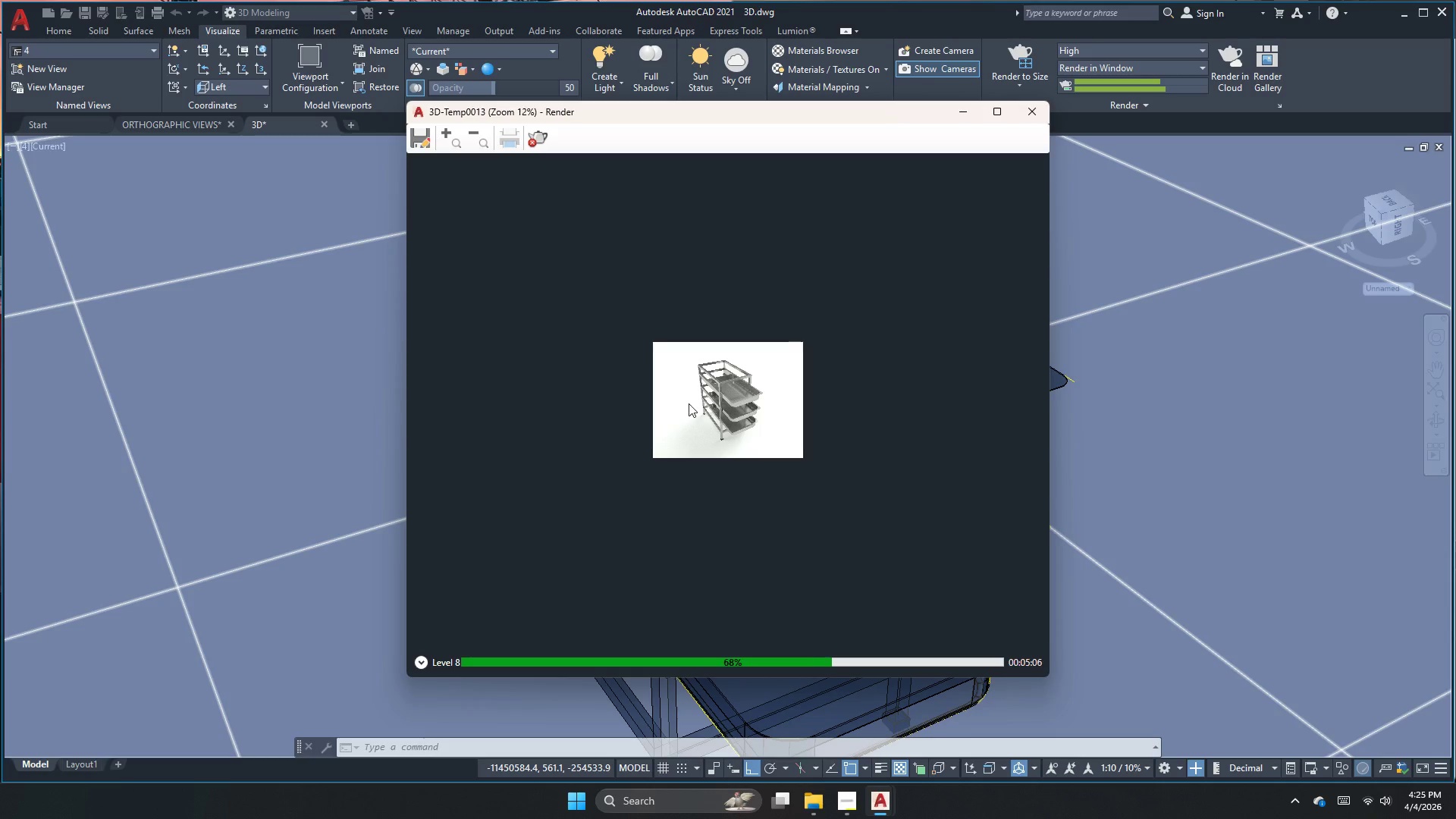 
scroll: coordinate [689, 403], scroll_direction: up, amount: 2.0
 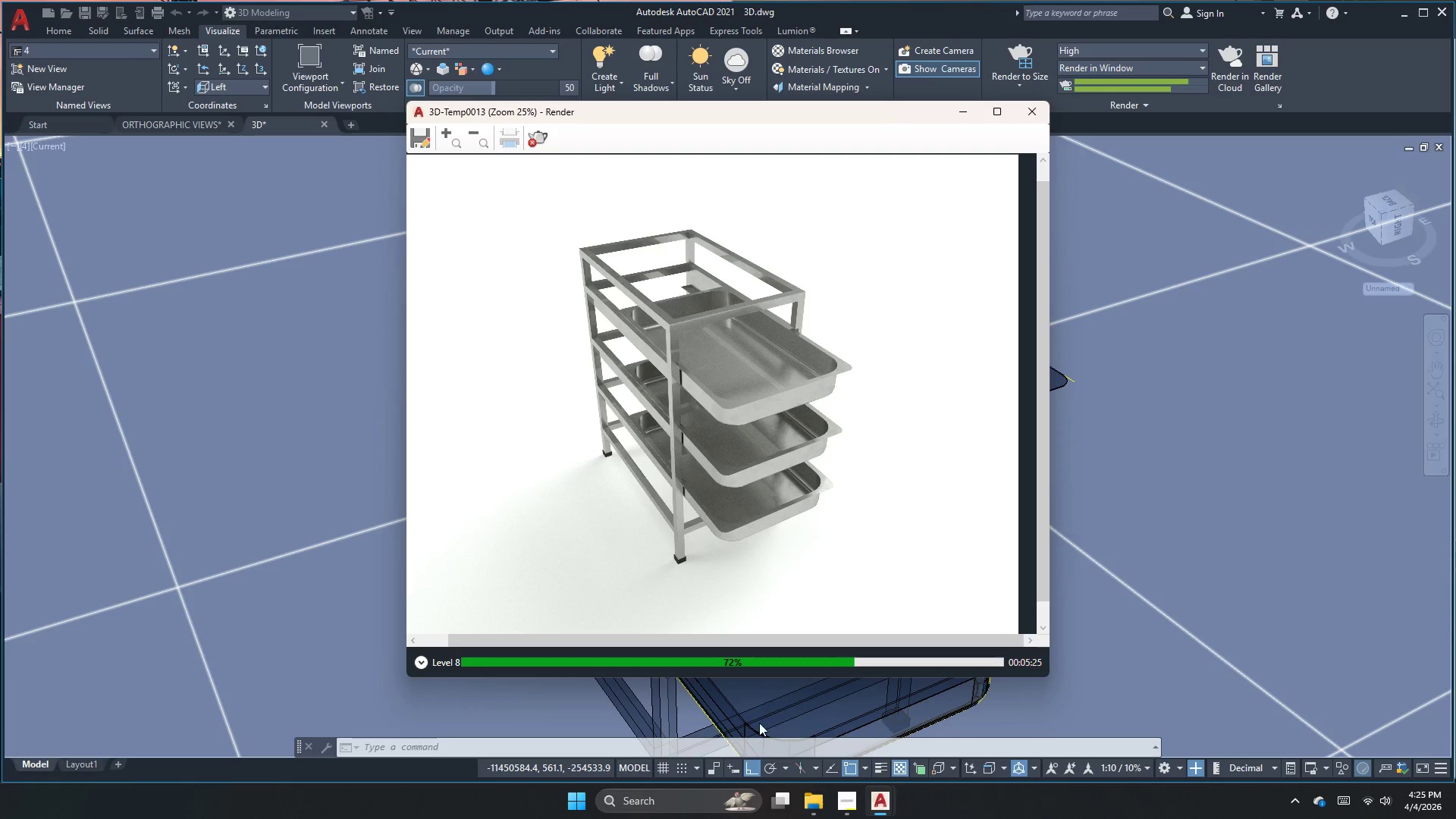 
wait(24.1)
 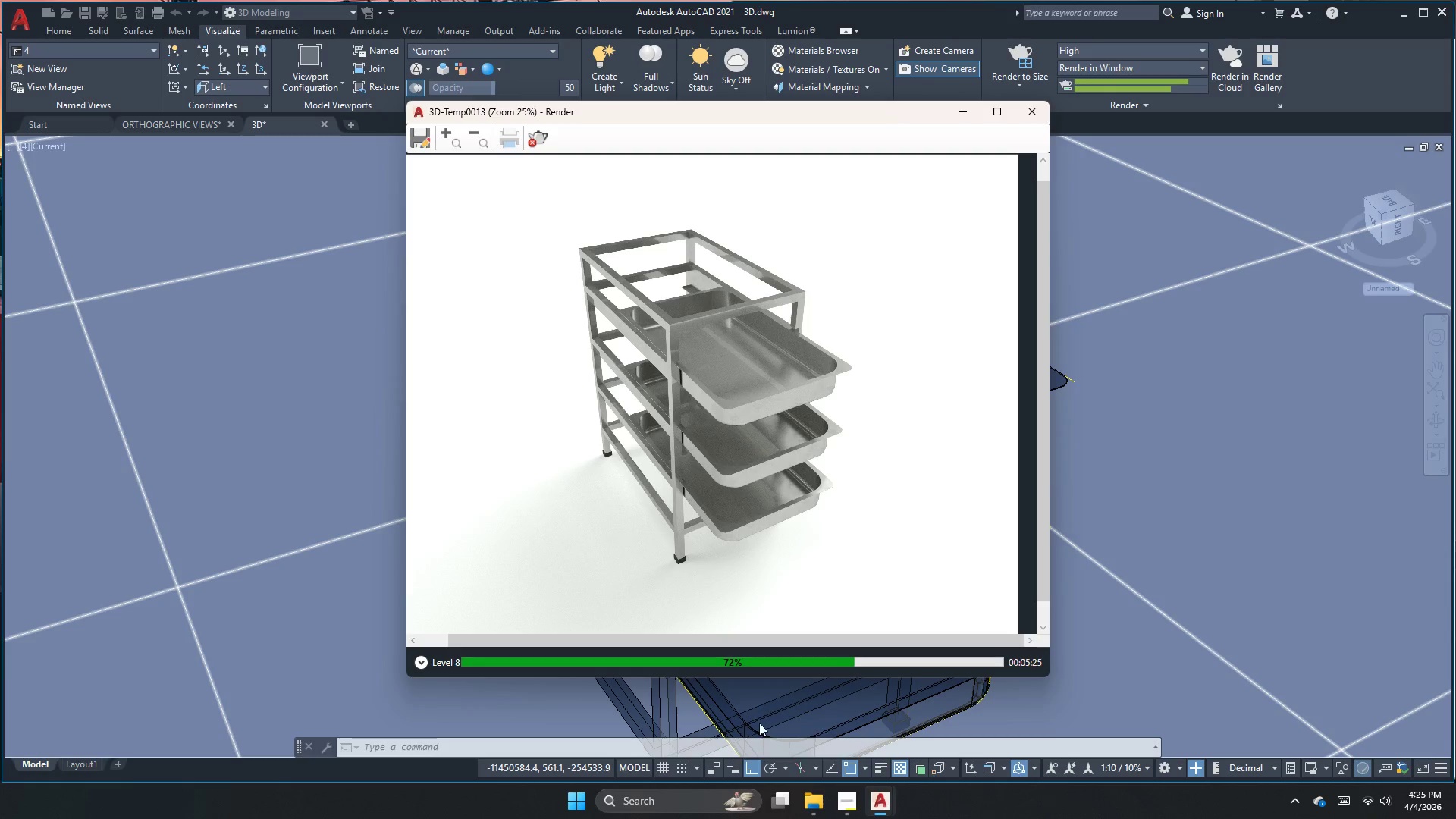 
mouse_move([575, 828])
 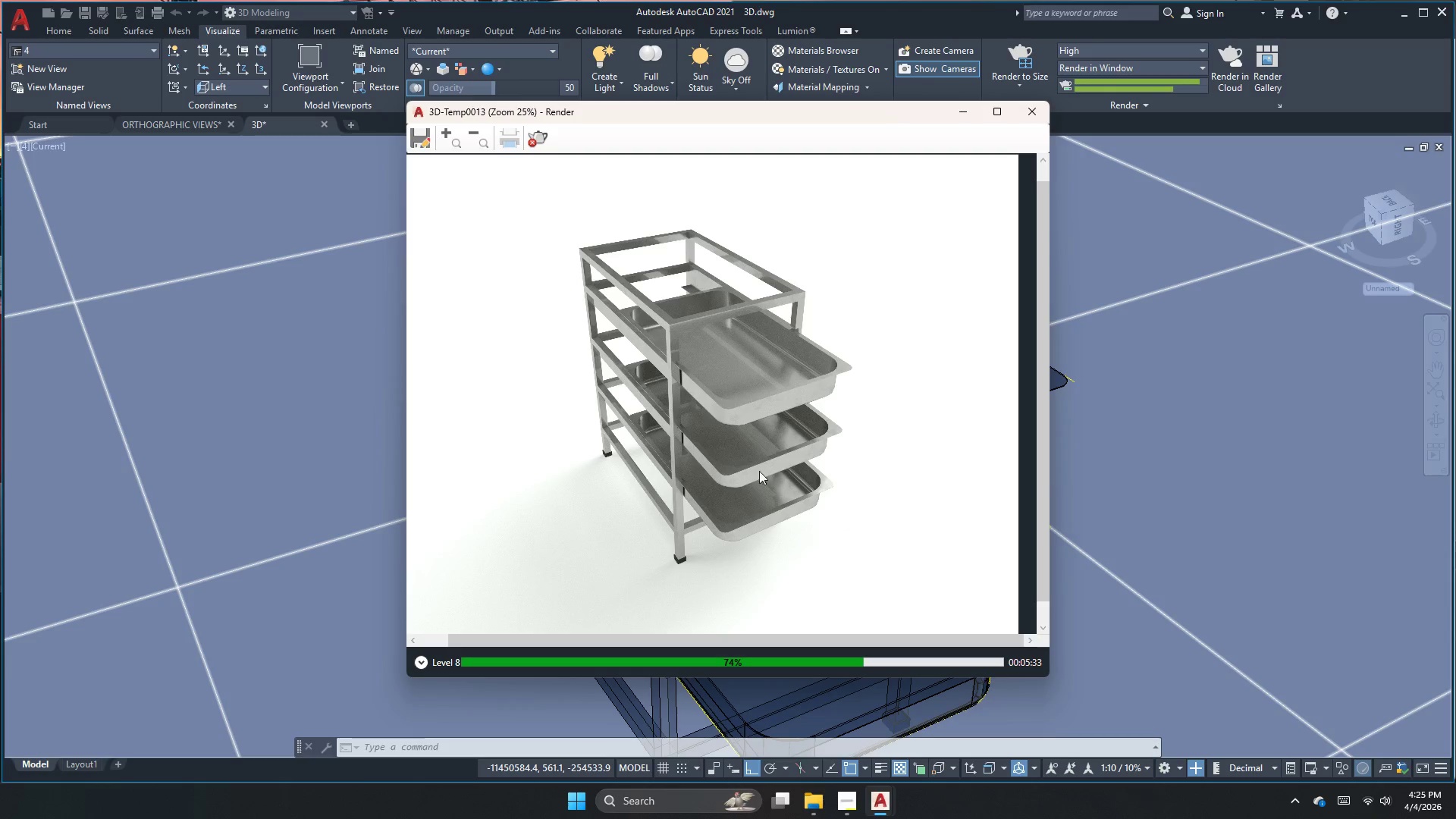 
scroll: coordinate [758, 433], scroll_direction: none, amount: 0.0
 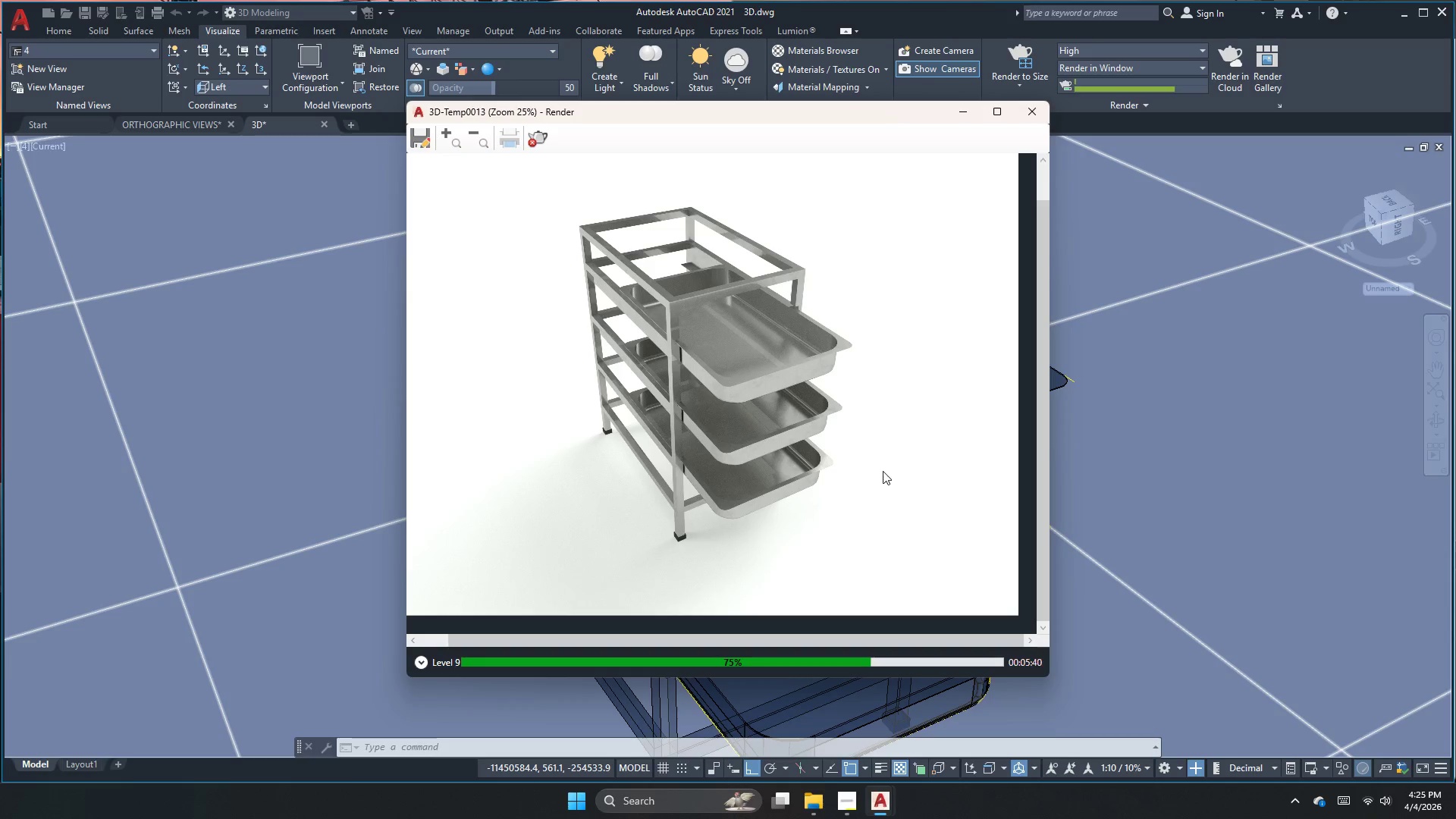 
wait(6.72)
 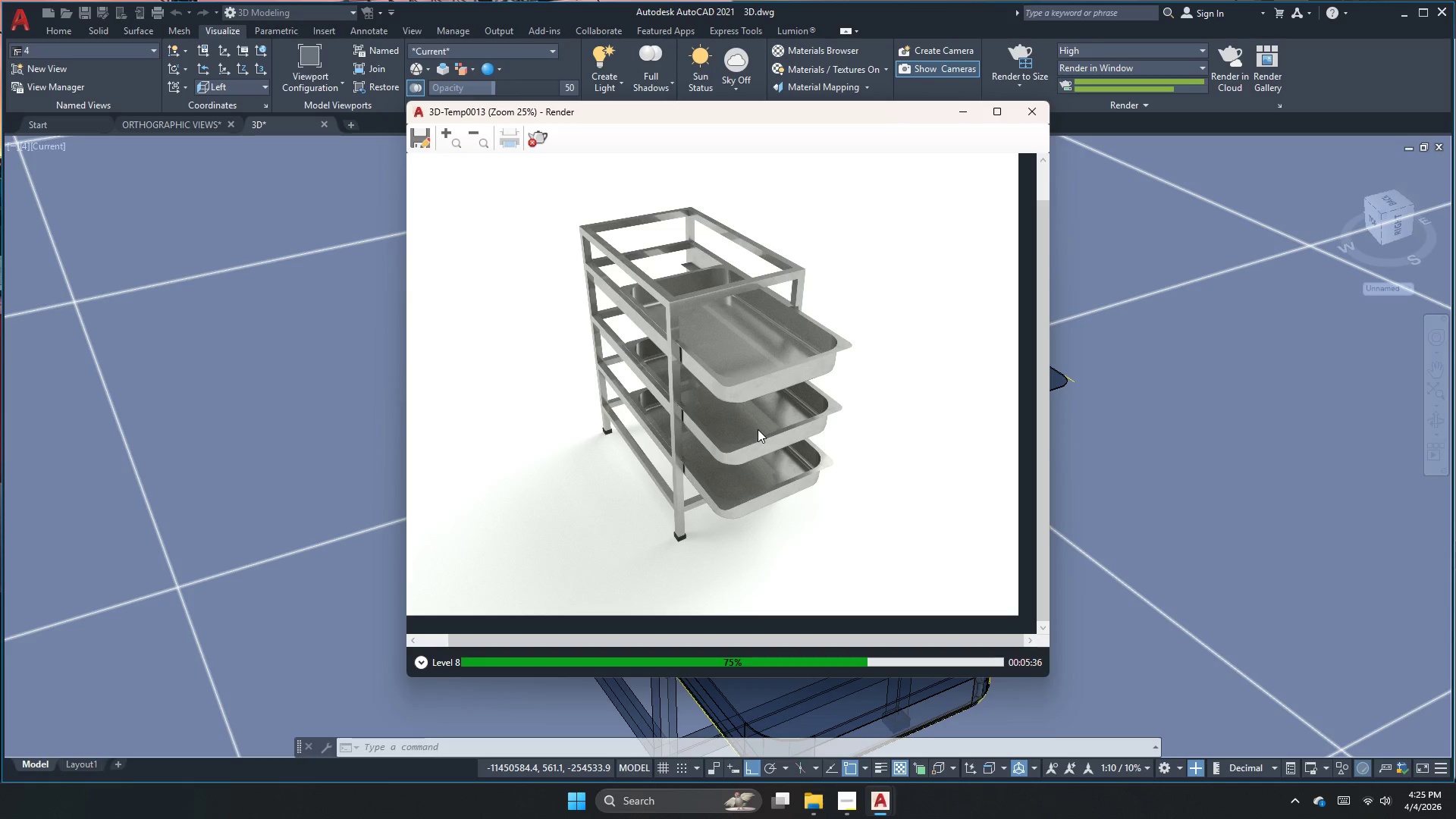 
left_click([806, 802])
 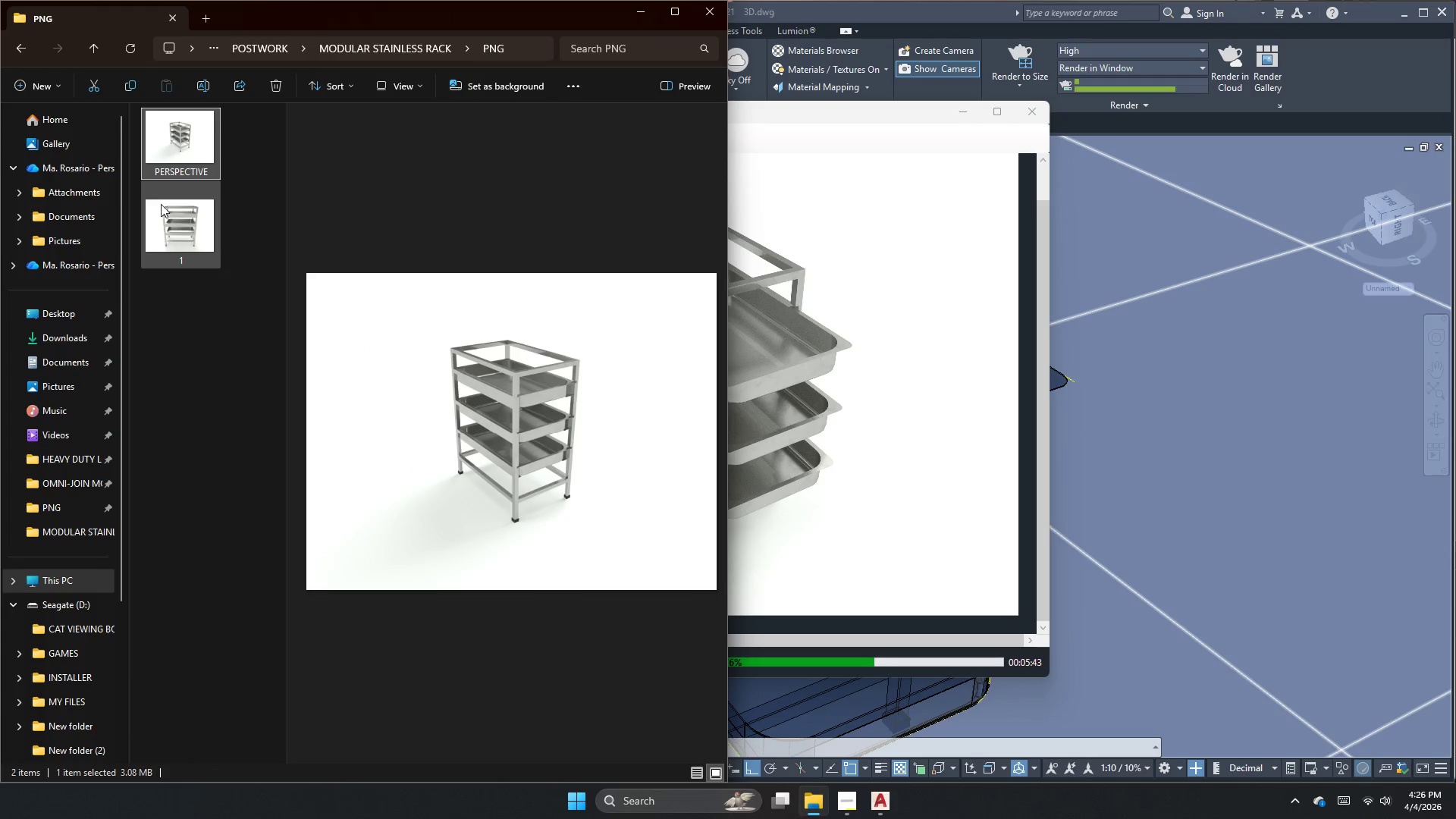 
left_click([165, 207])
 